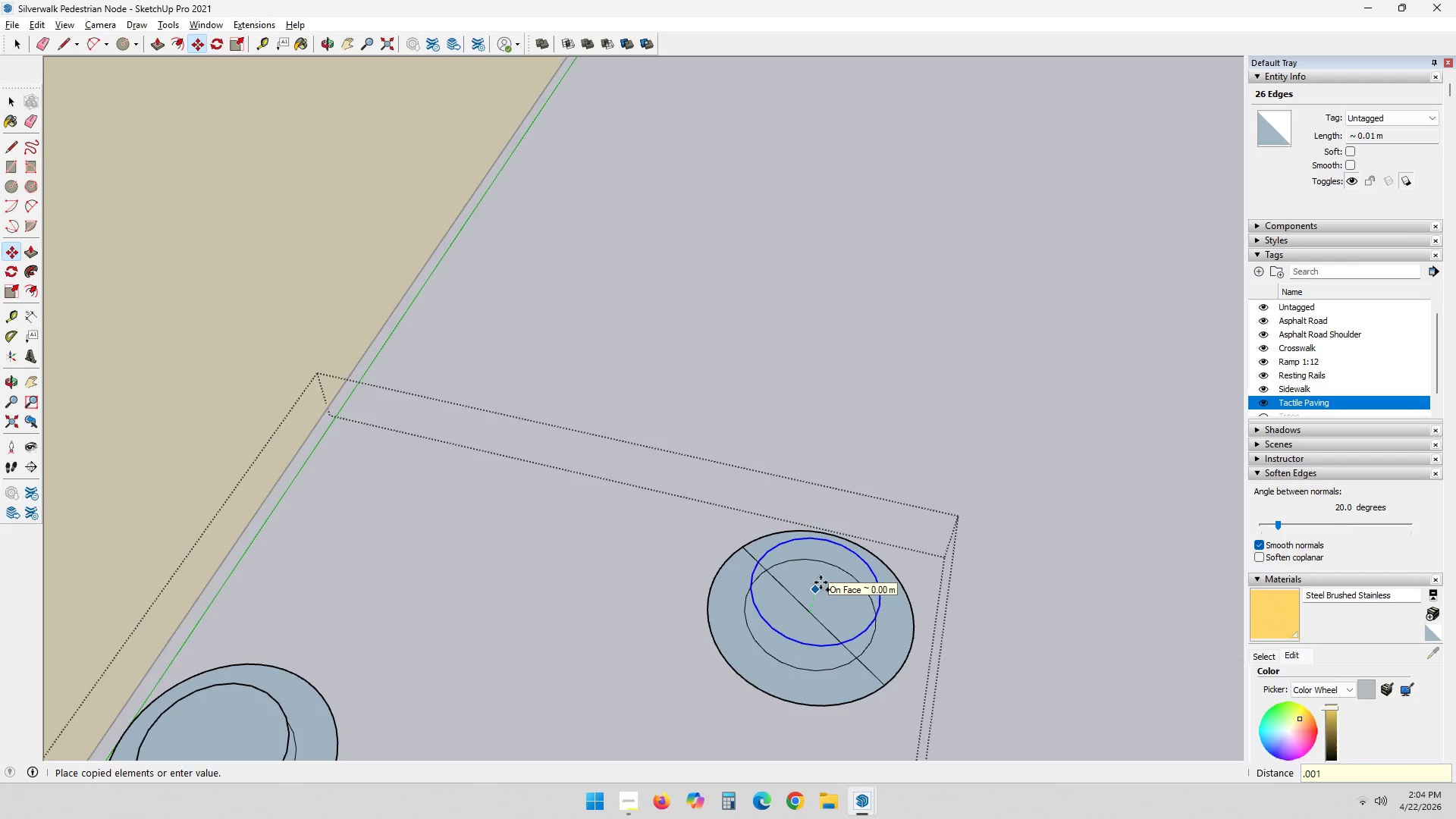 
key(Numpad1)
 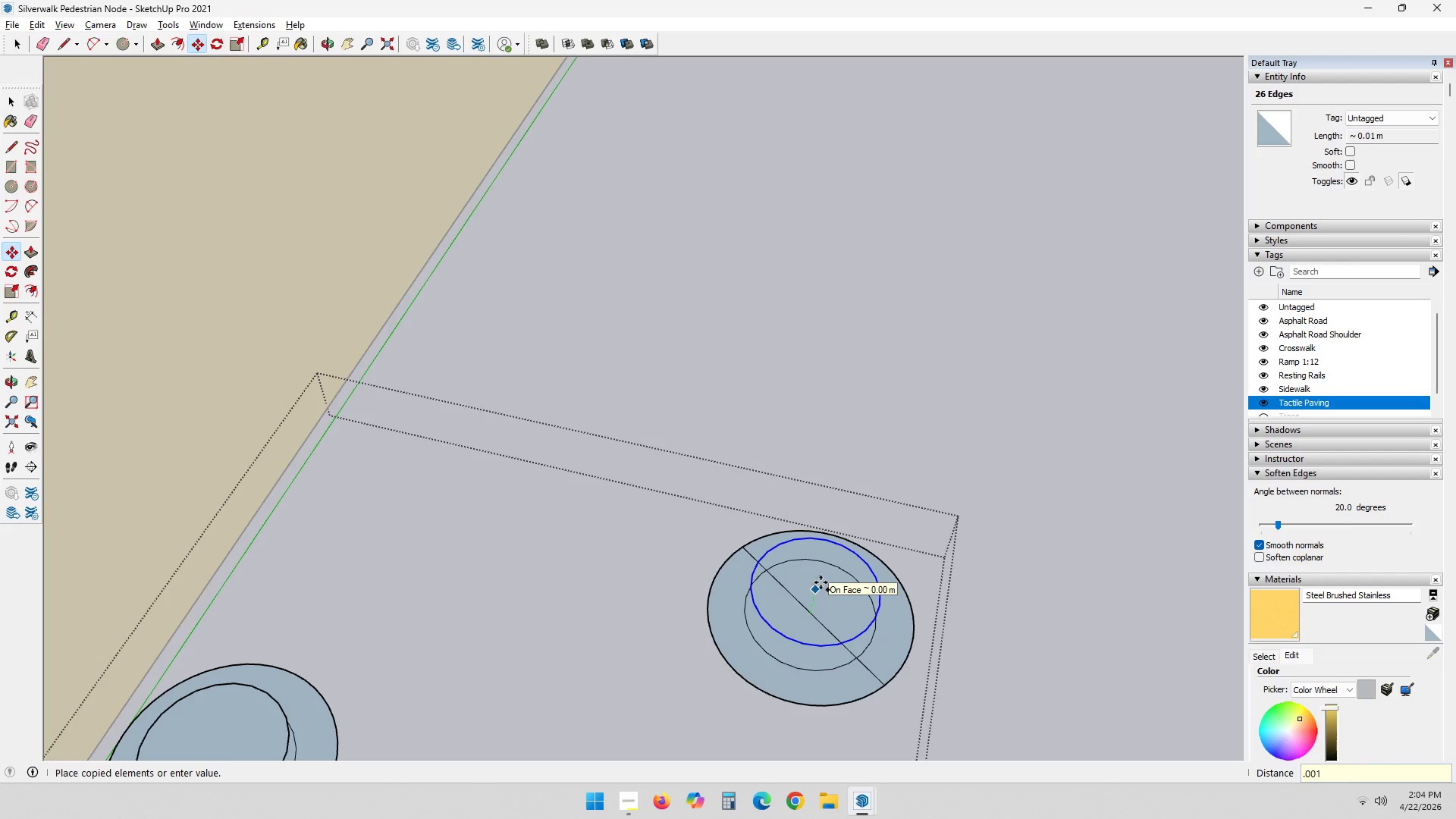 
key(NumpadEnter)
 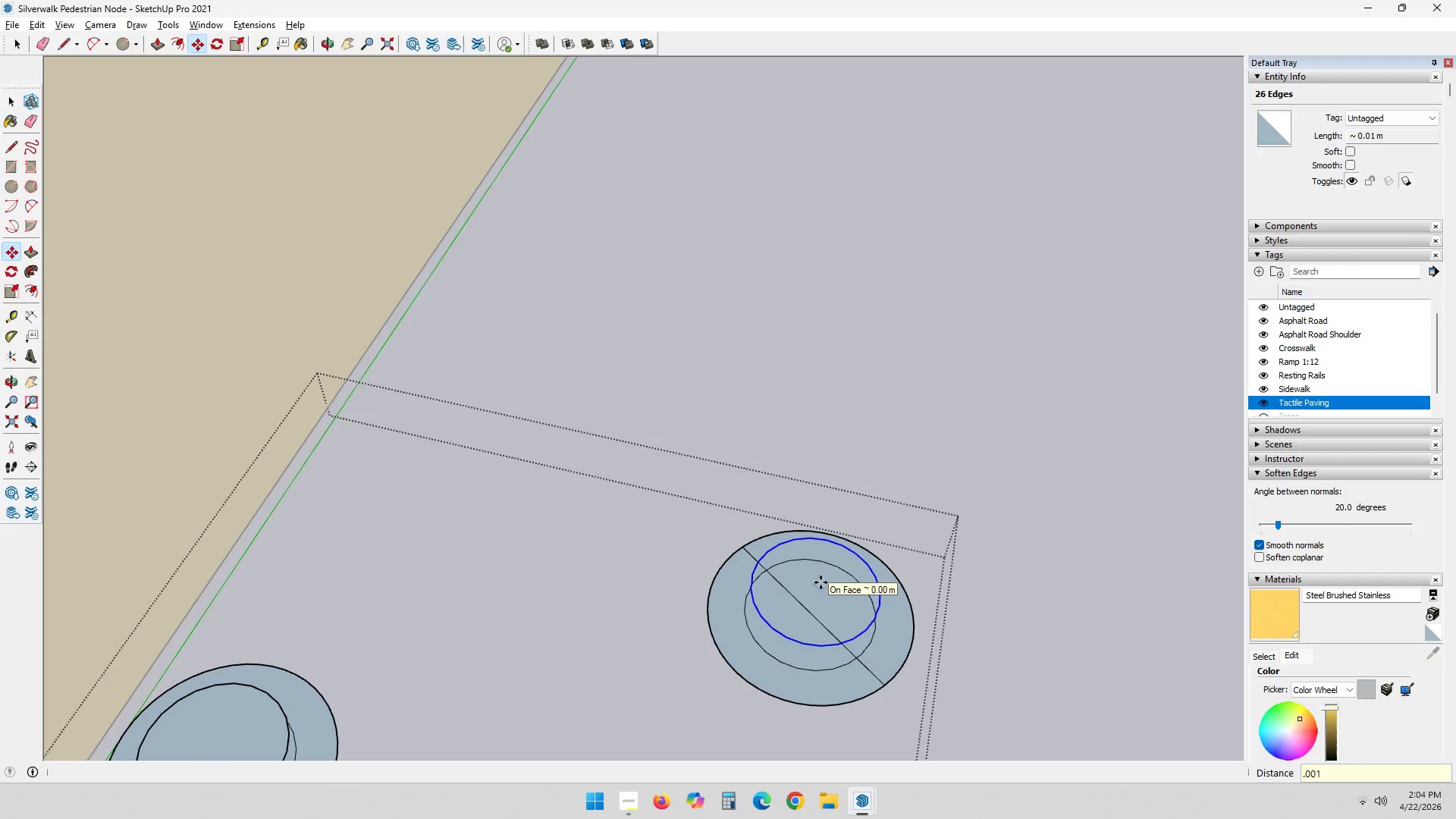 
key(NumpadEnter)
 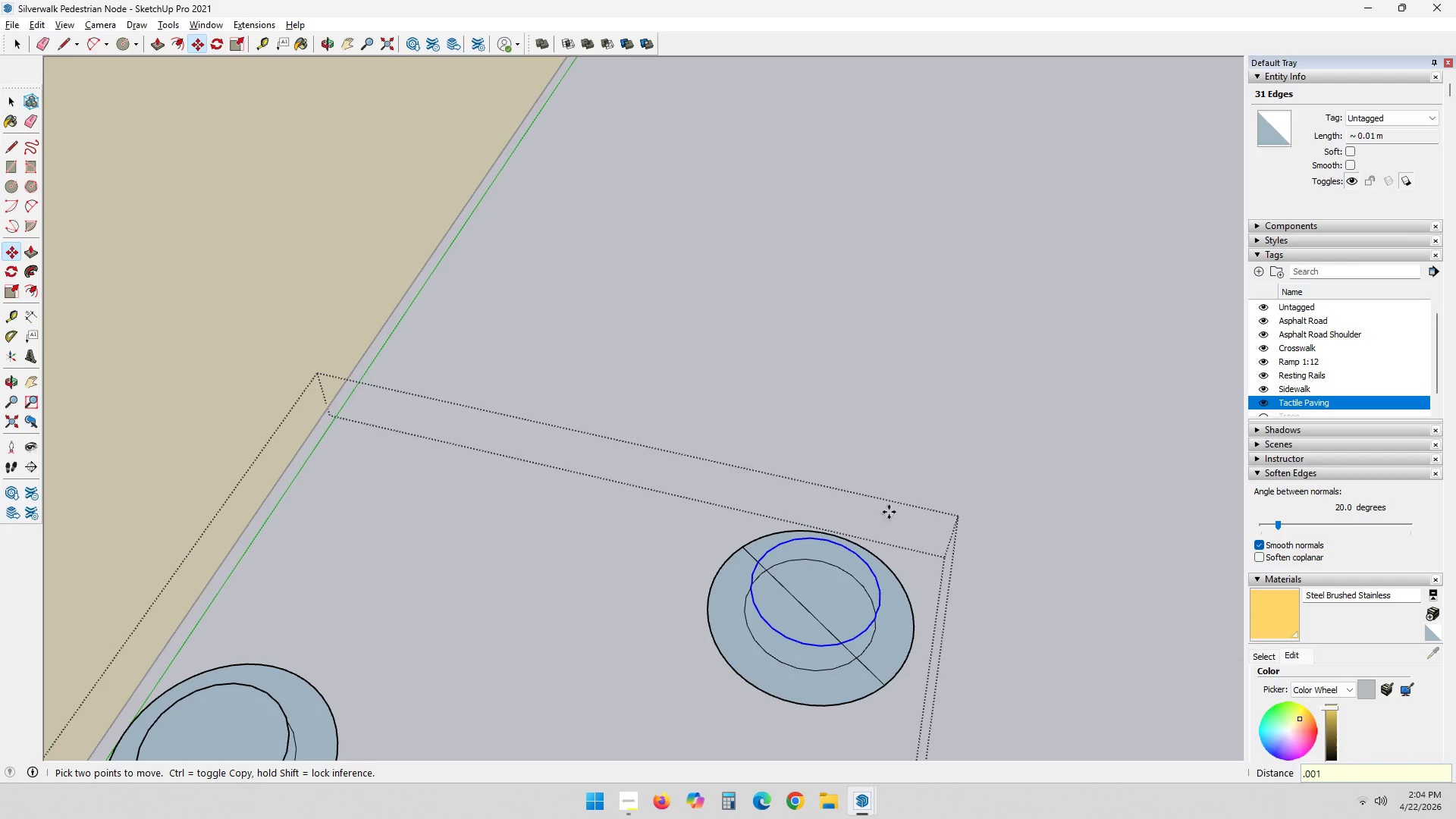 
key(Space)
 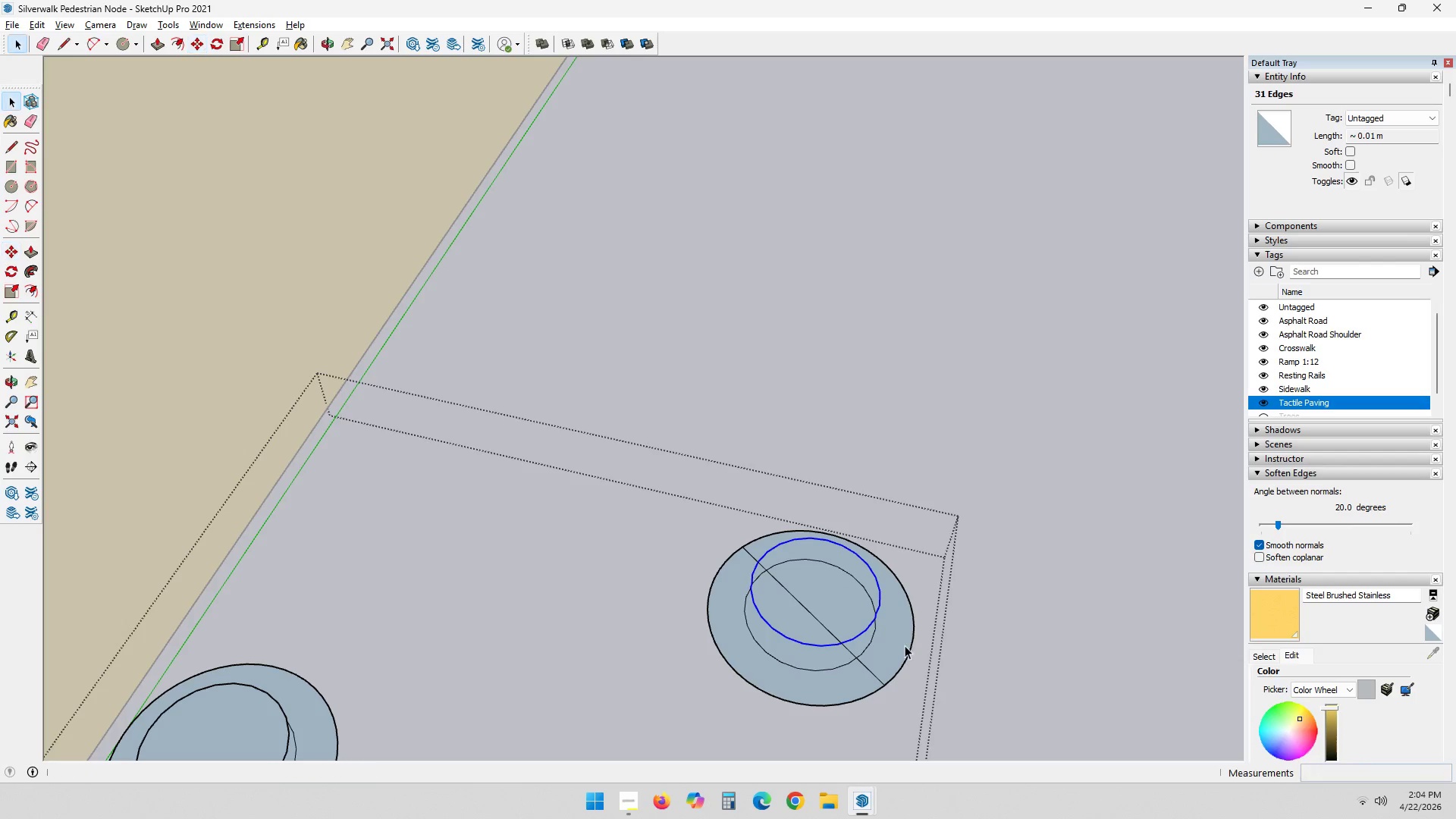 
key(Escape)
 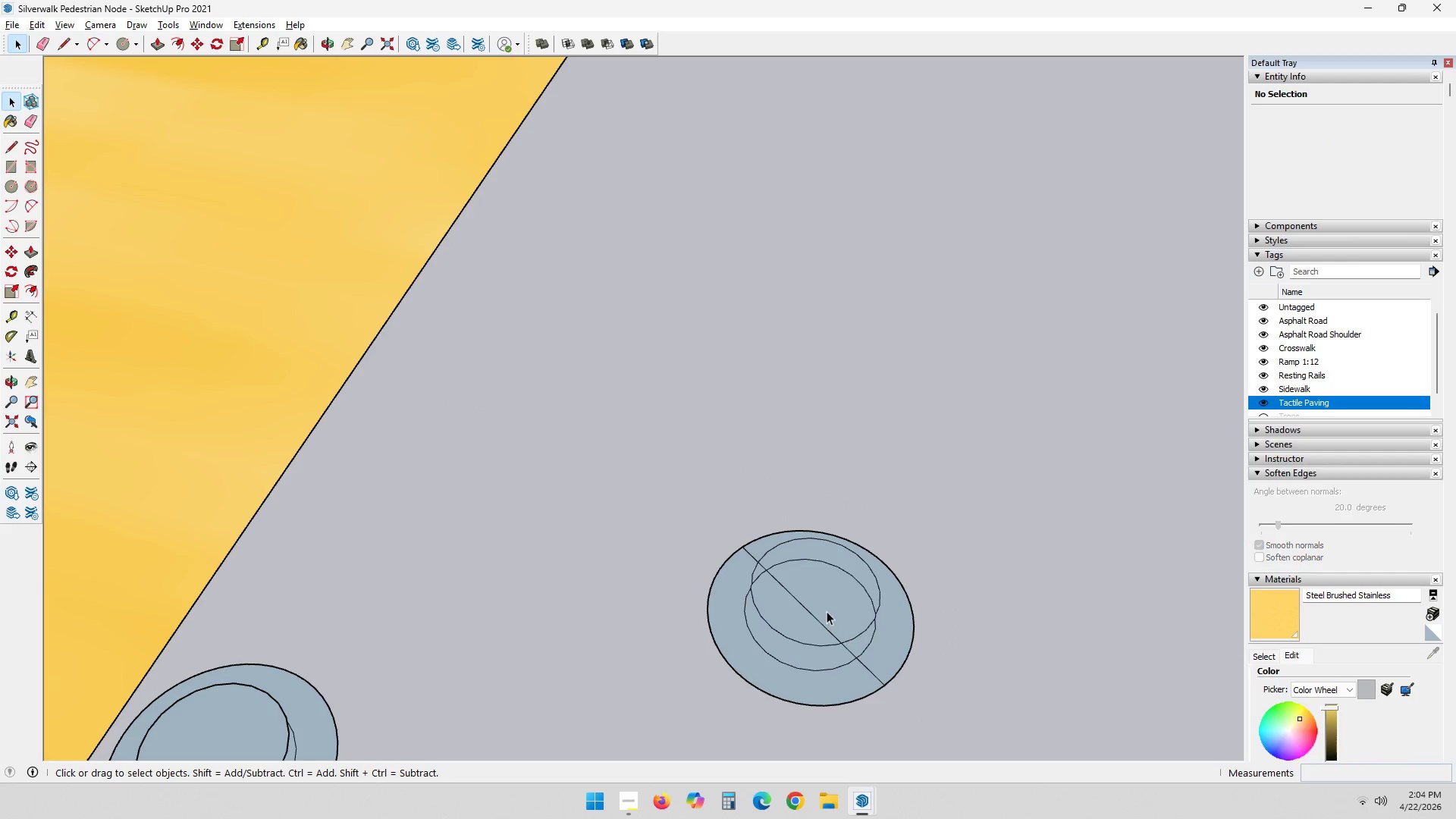 
left_click([808, 605])
 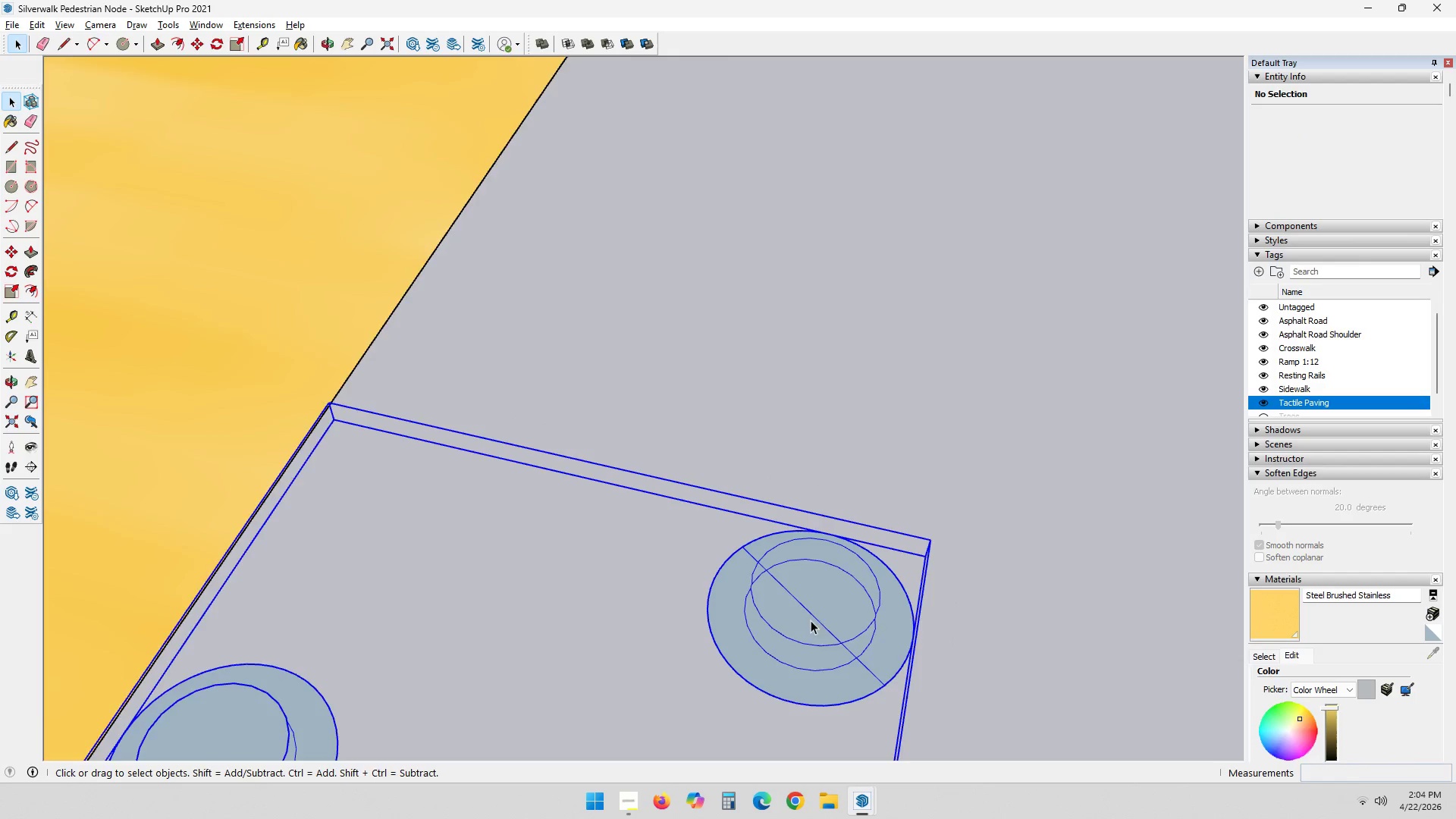 
scroll: coordinate [814, 626], scroll_direction: up, amount: 1.0
 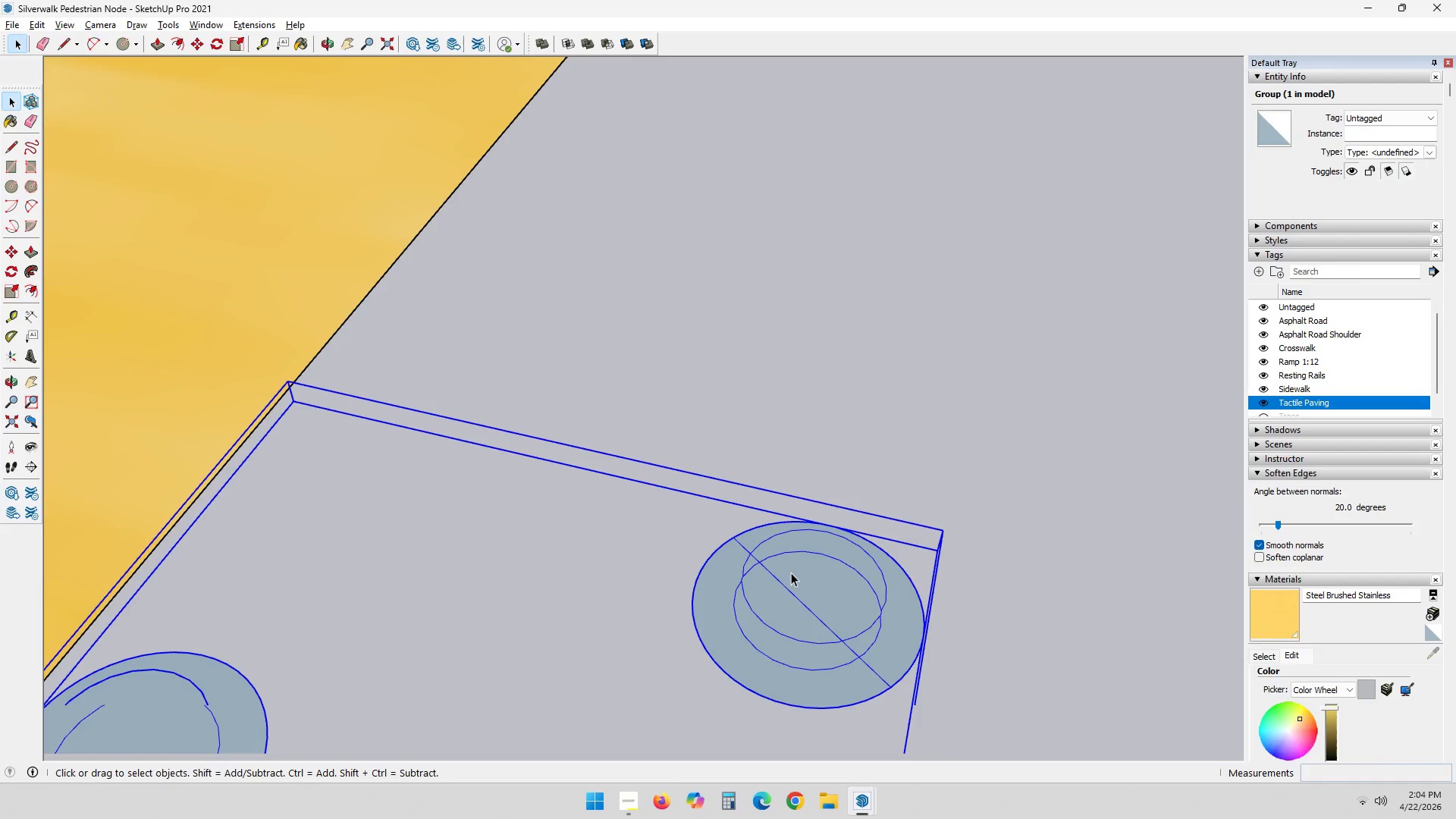 
double_click([790, 576])
 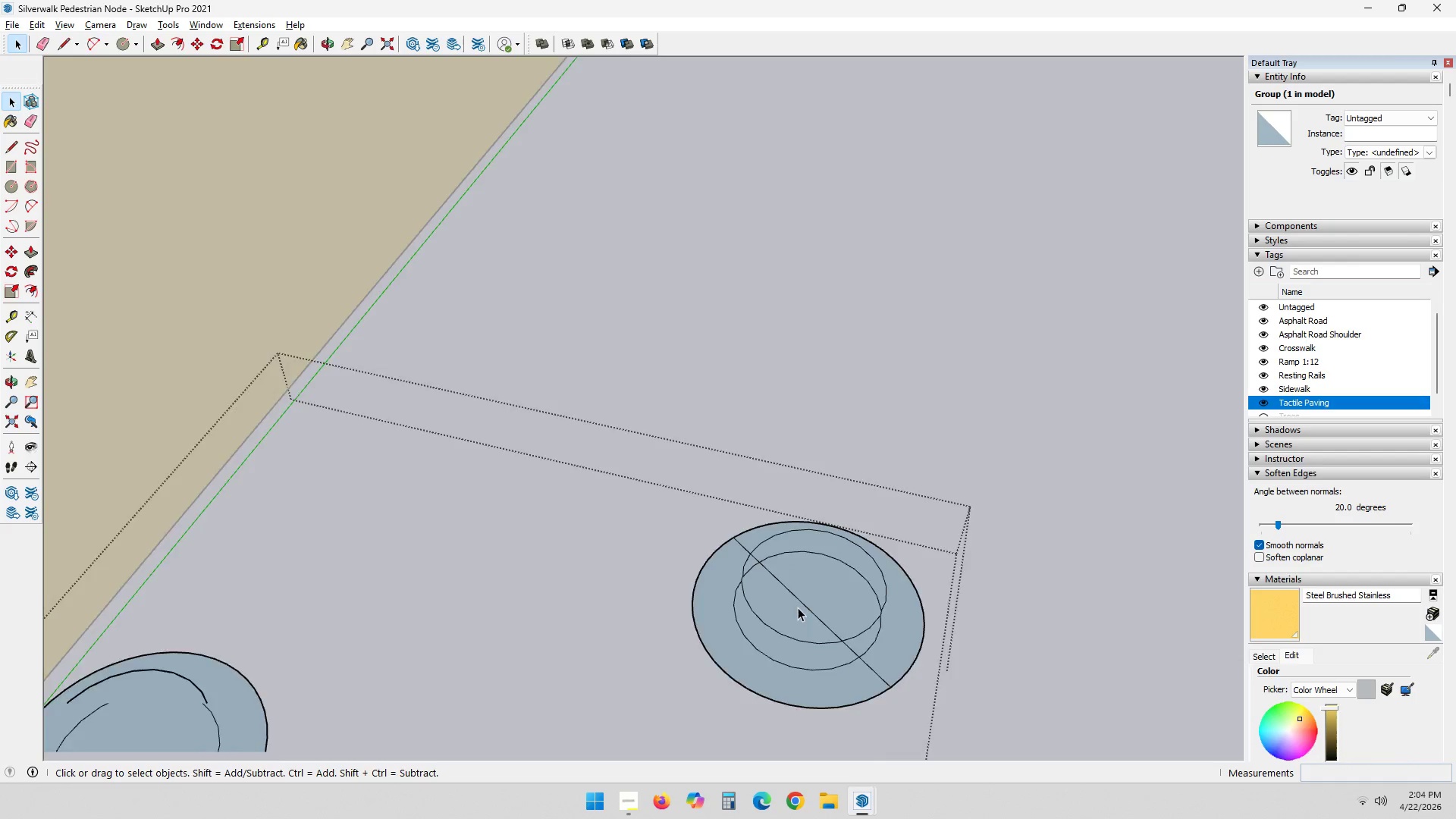 
scroll: coordinate [802, 619], scroll_direction: up, amount: 4.0
 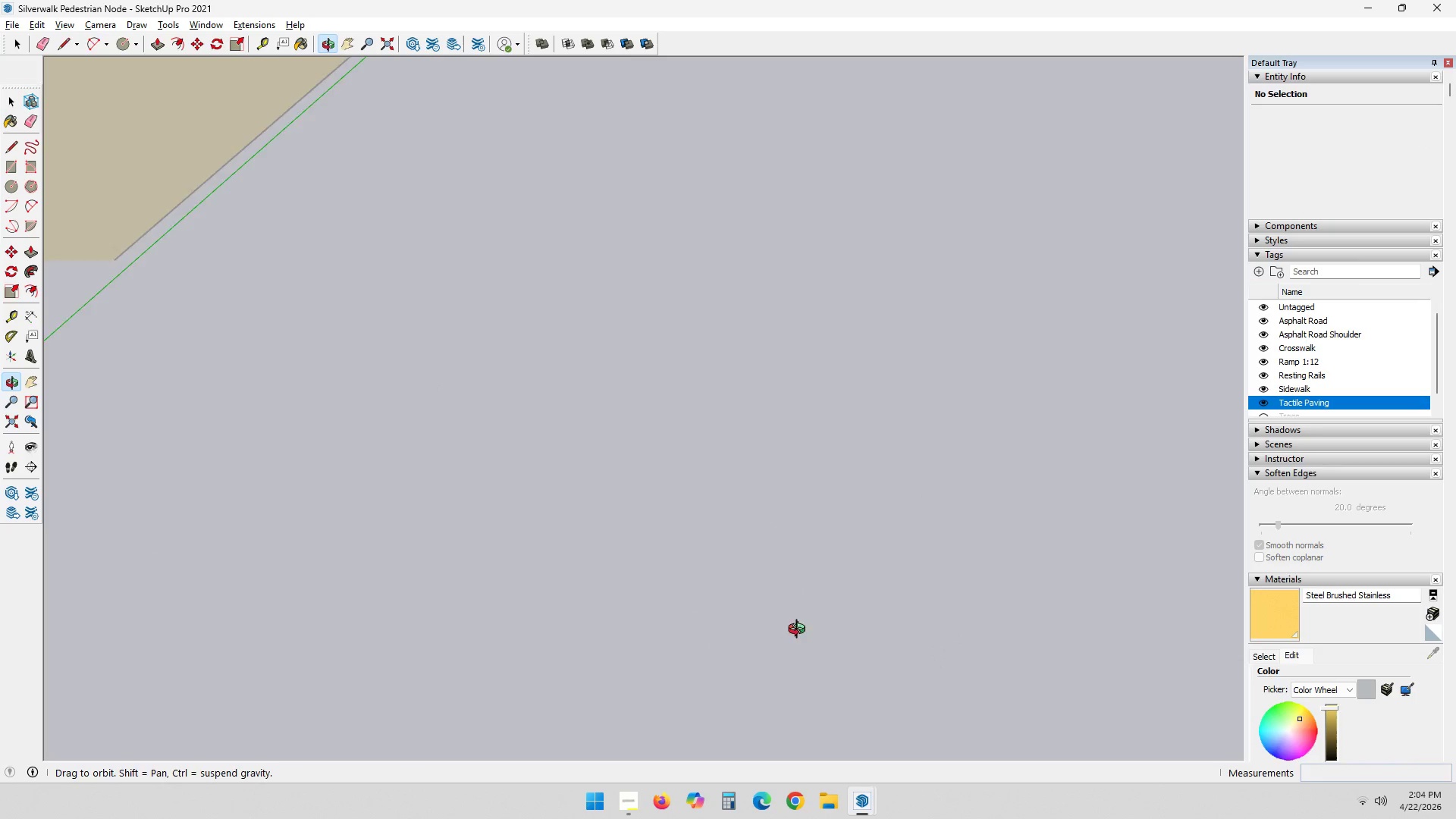 
scroll: coordinate [793, 670], scroll_direction: down, amount: 4.0
 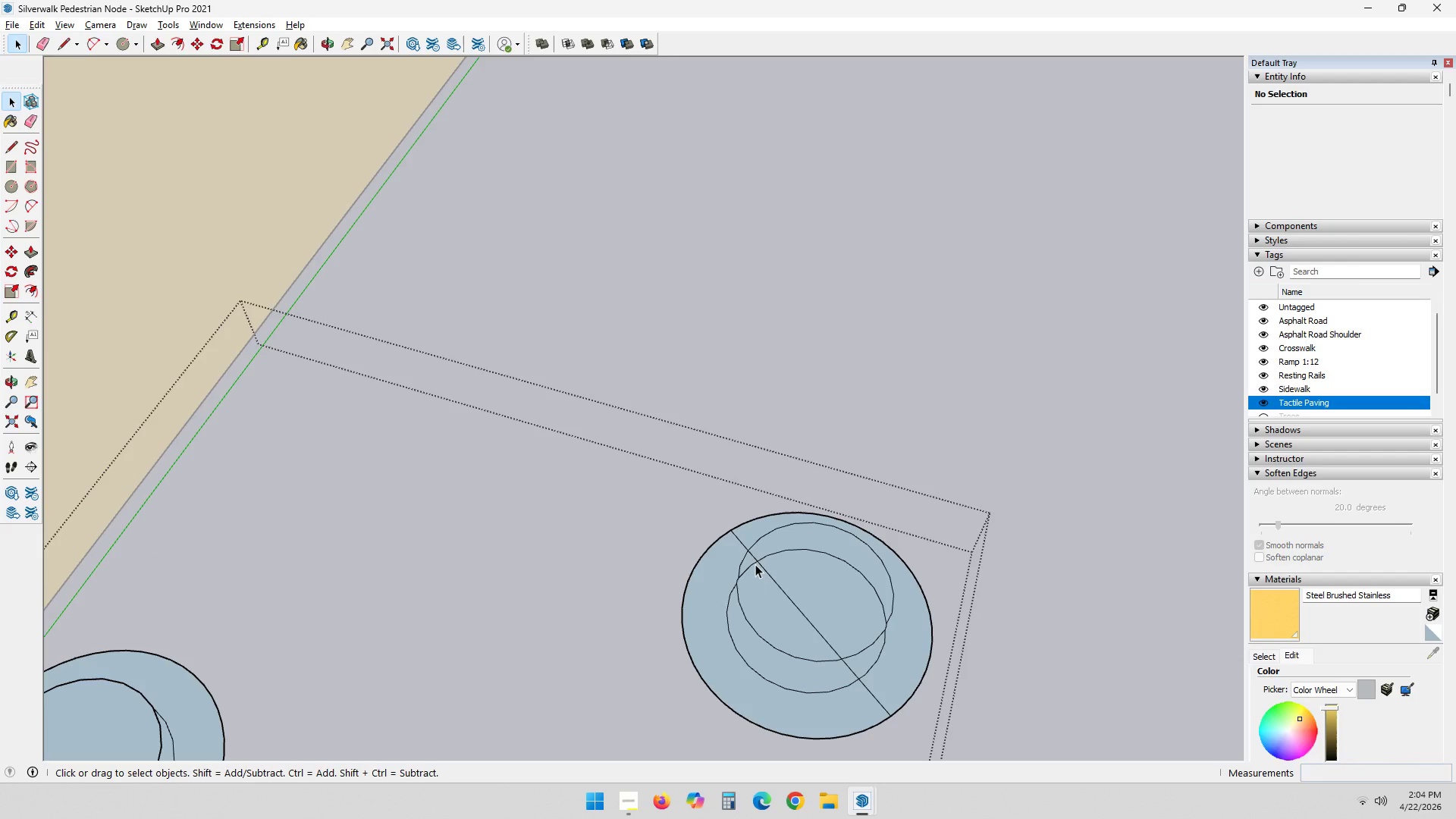 
key(A)
 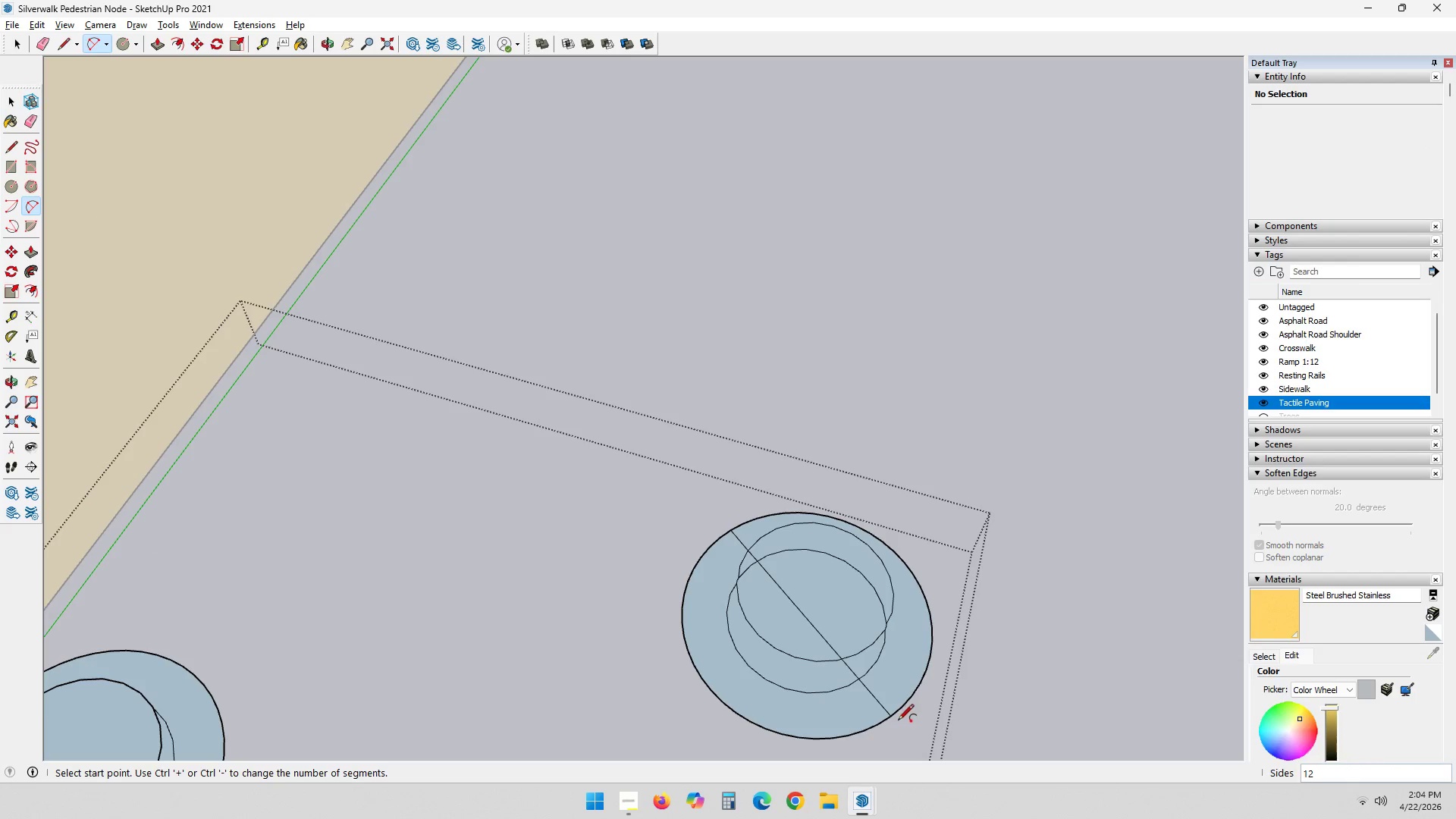 
left_click([890, 717])
 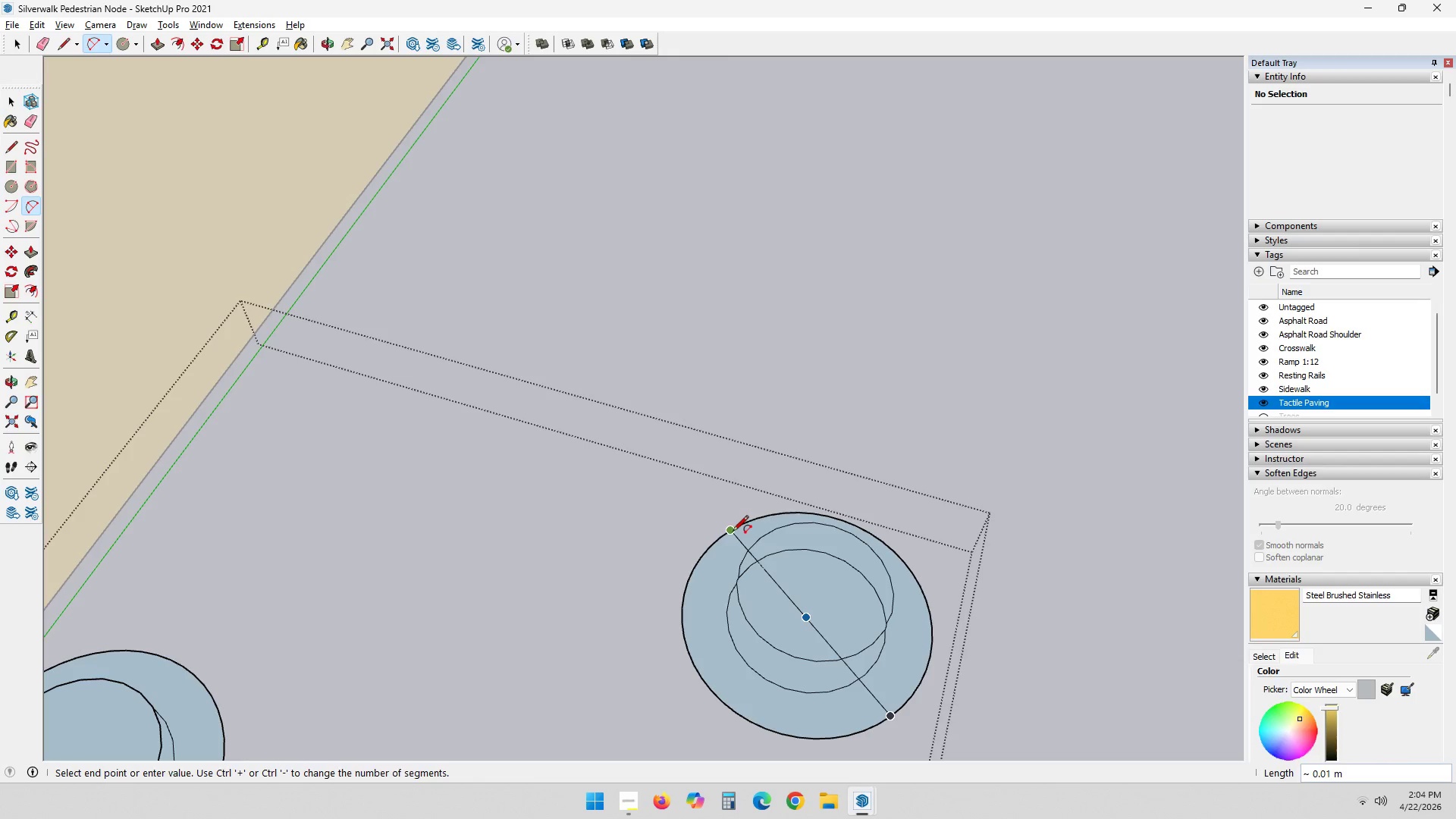 
left_click([730, 532])
 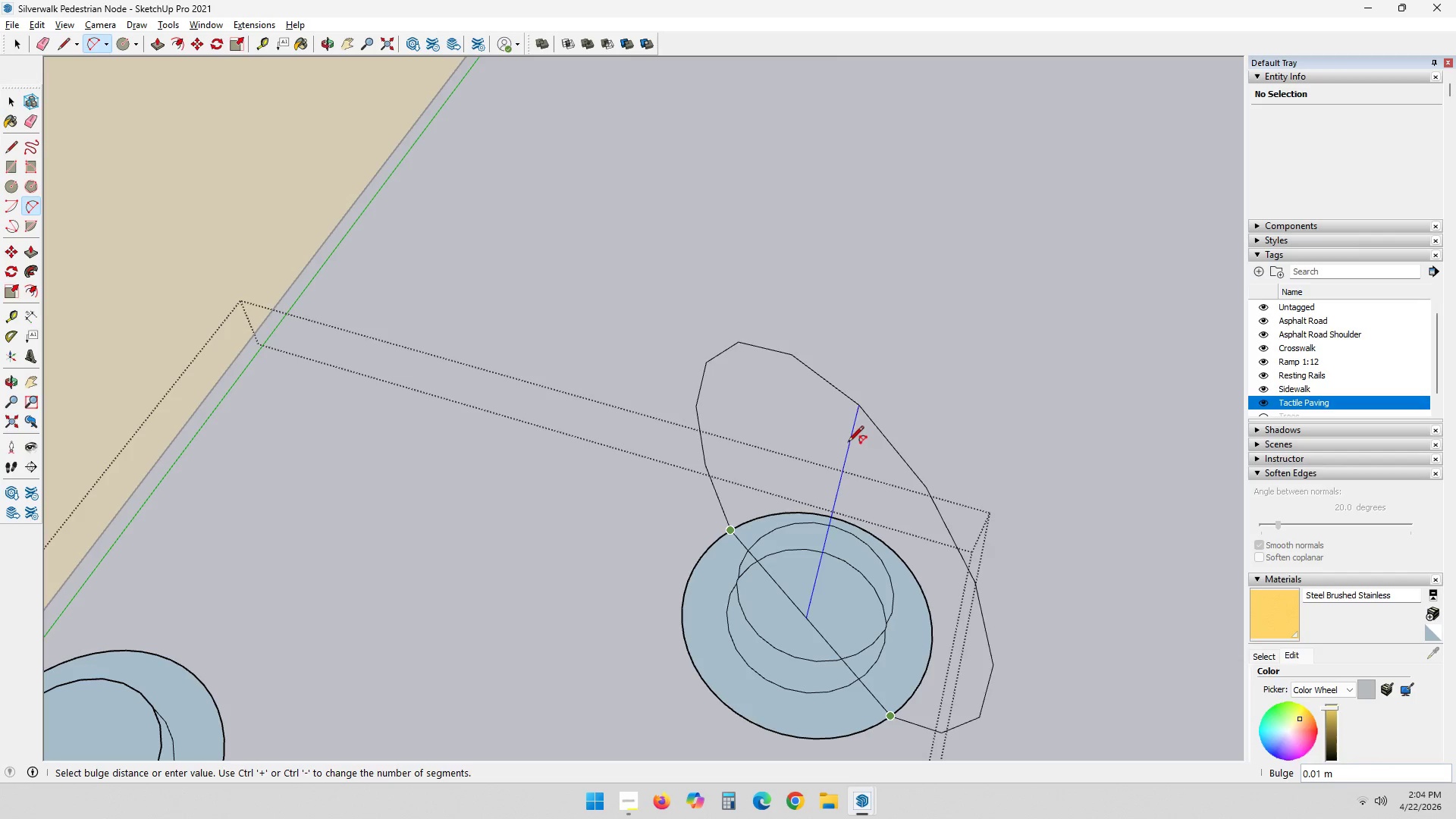 
key(NumpadDecimal)
 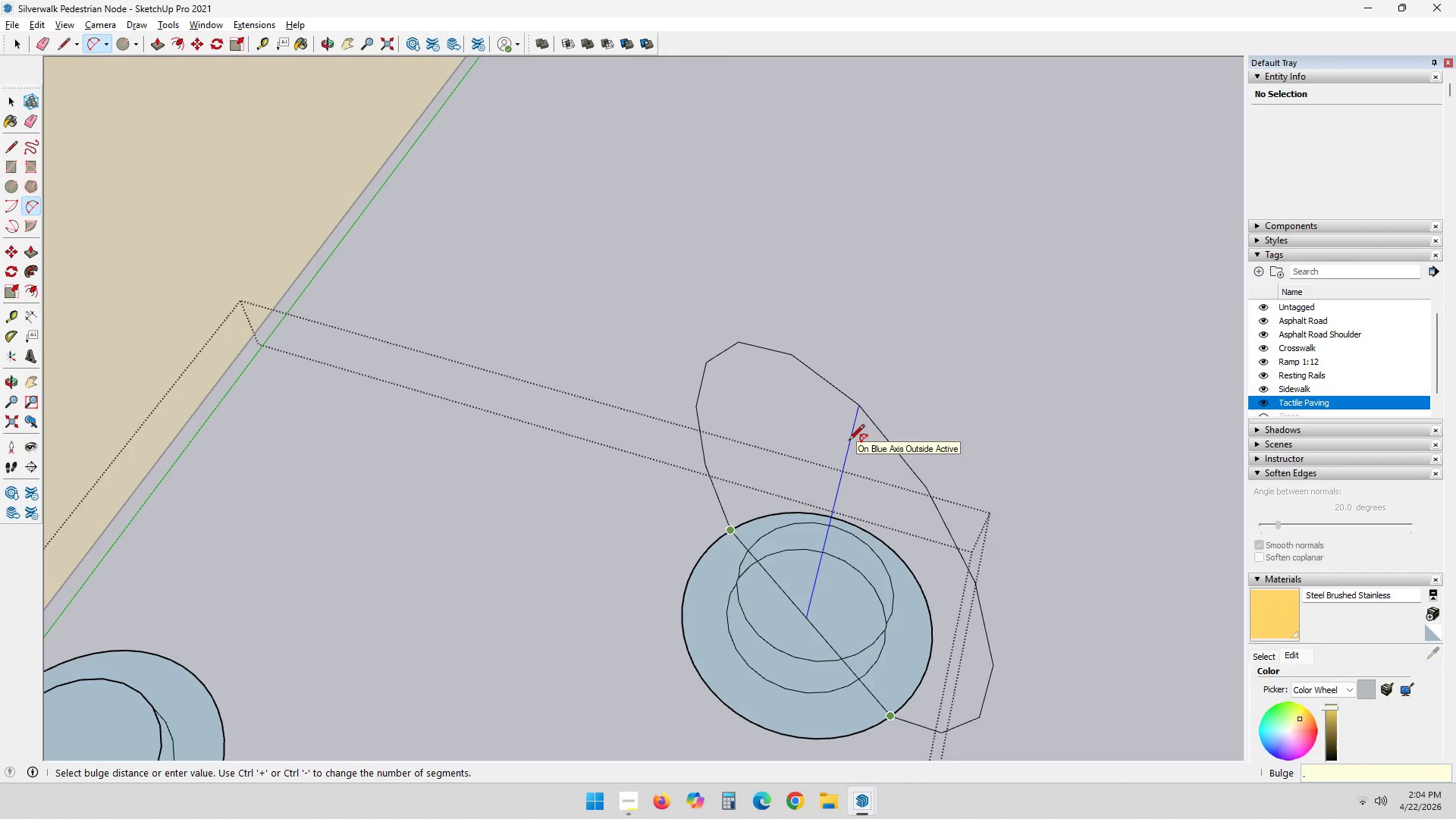 
key(Numpad0)
 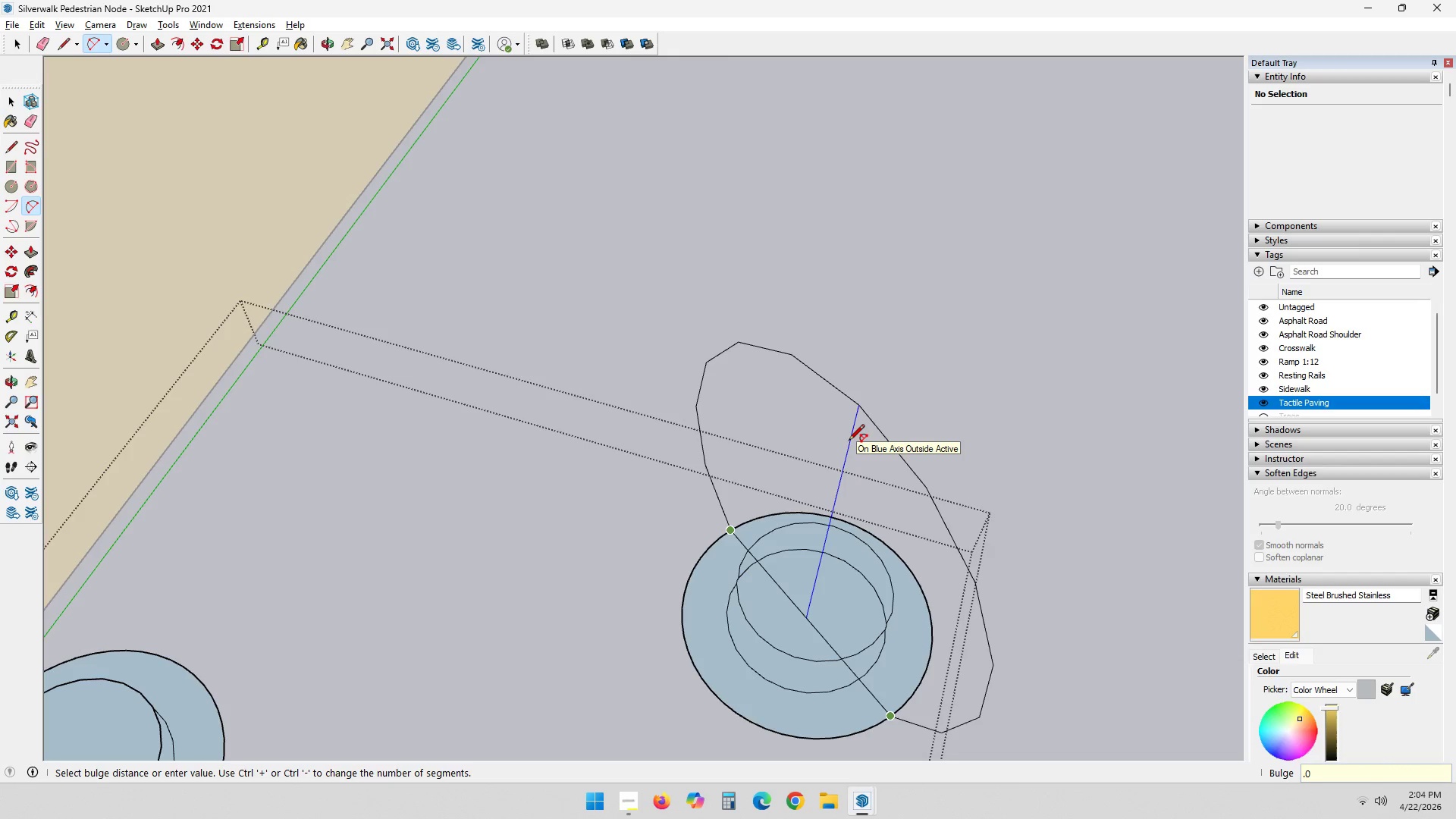 
key(Numpad0)
 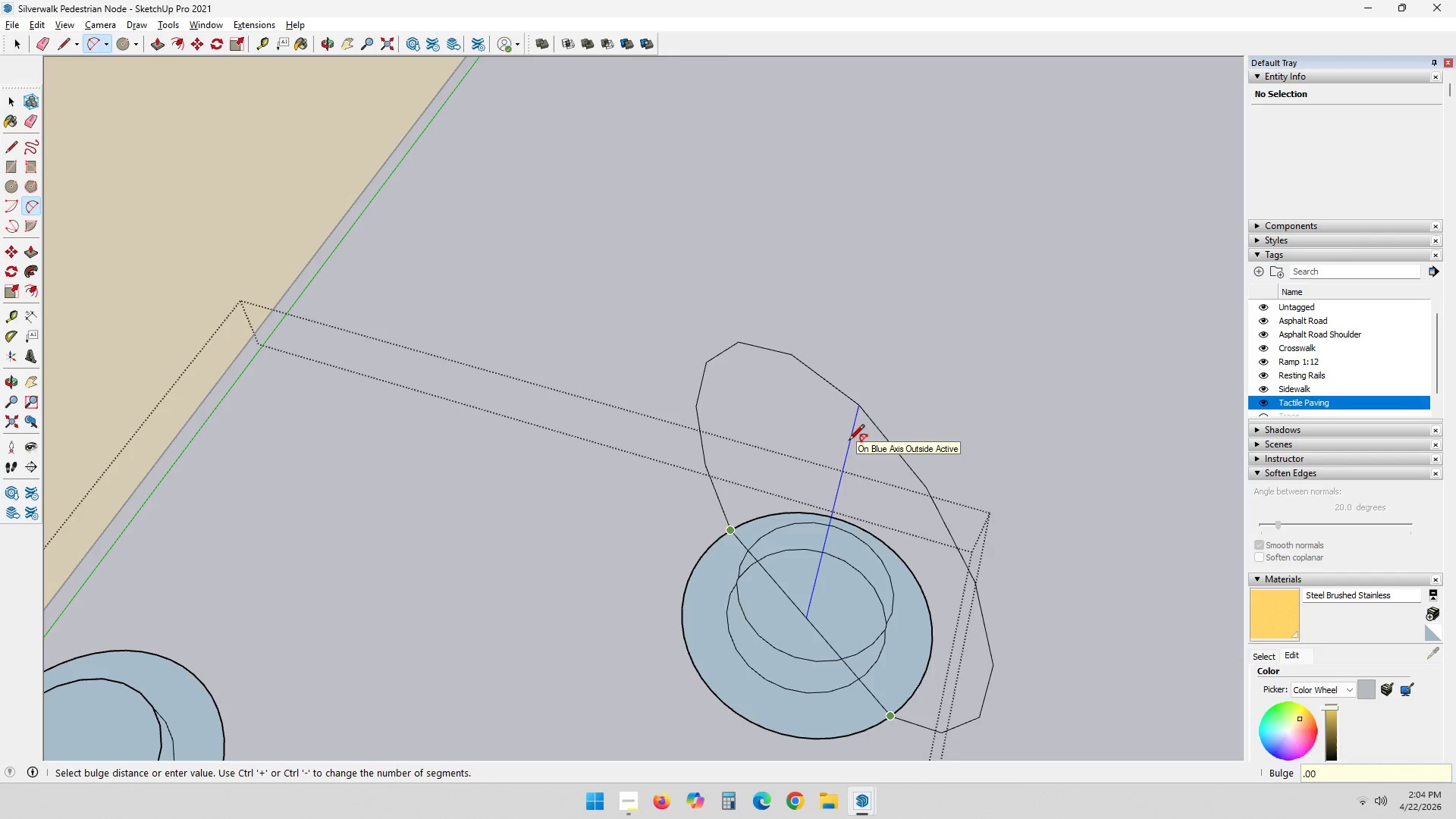 
key(Numpad2)
 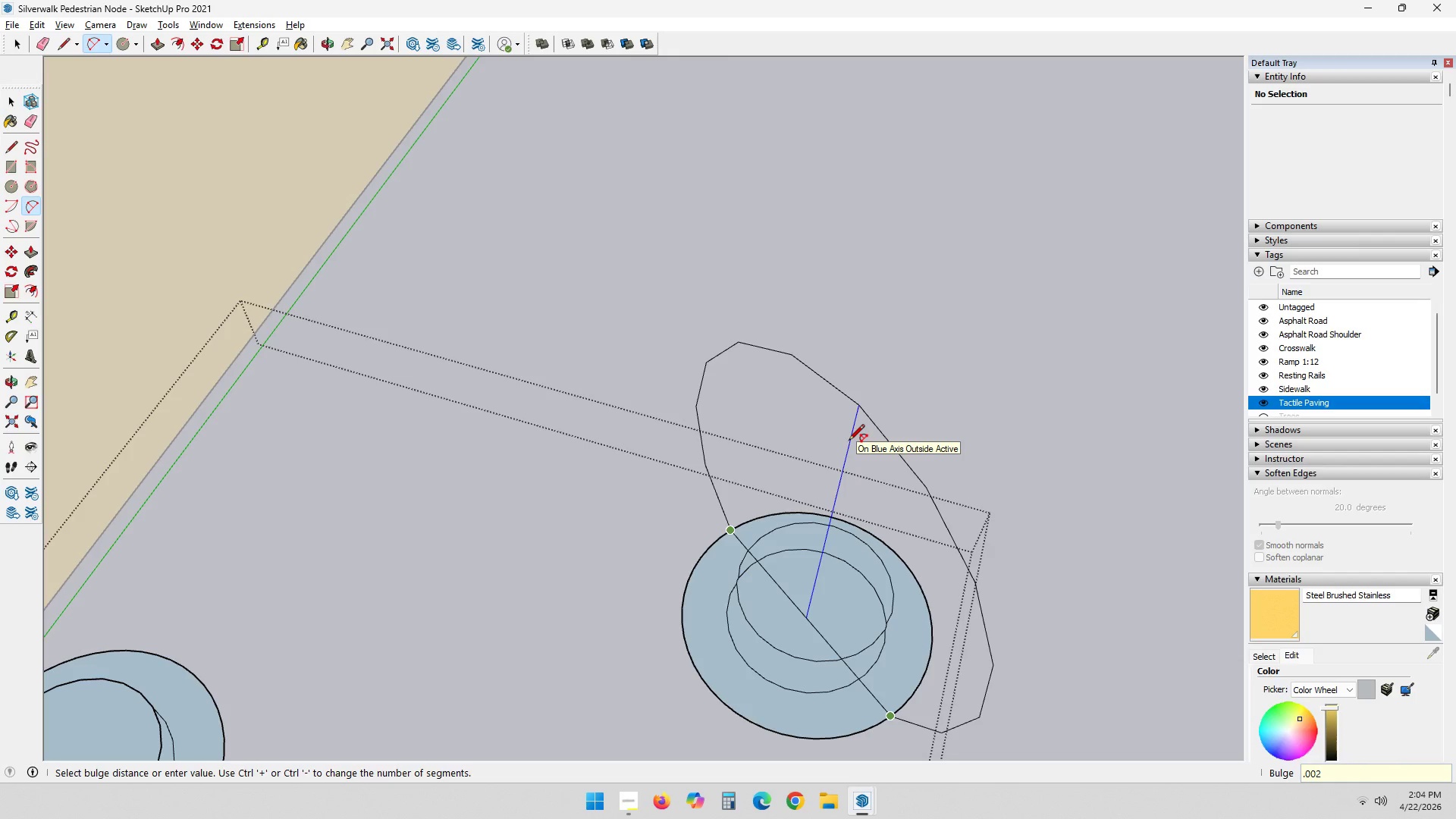 
key(NumpadEnter)
 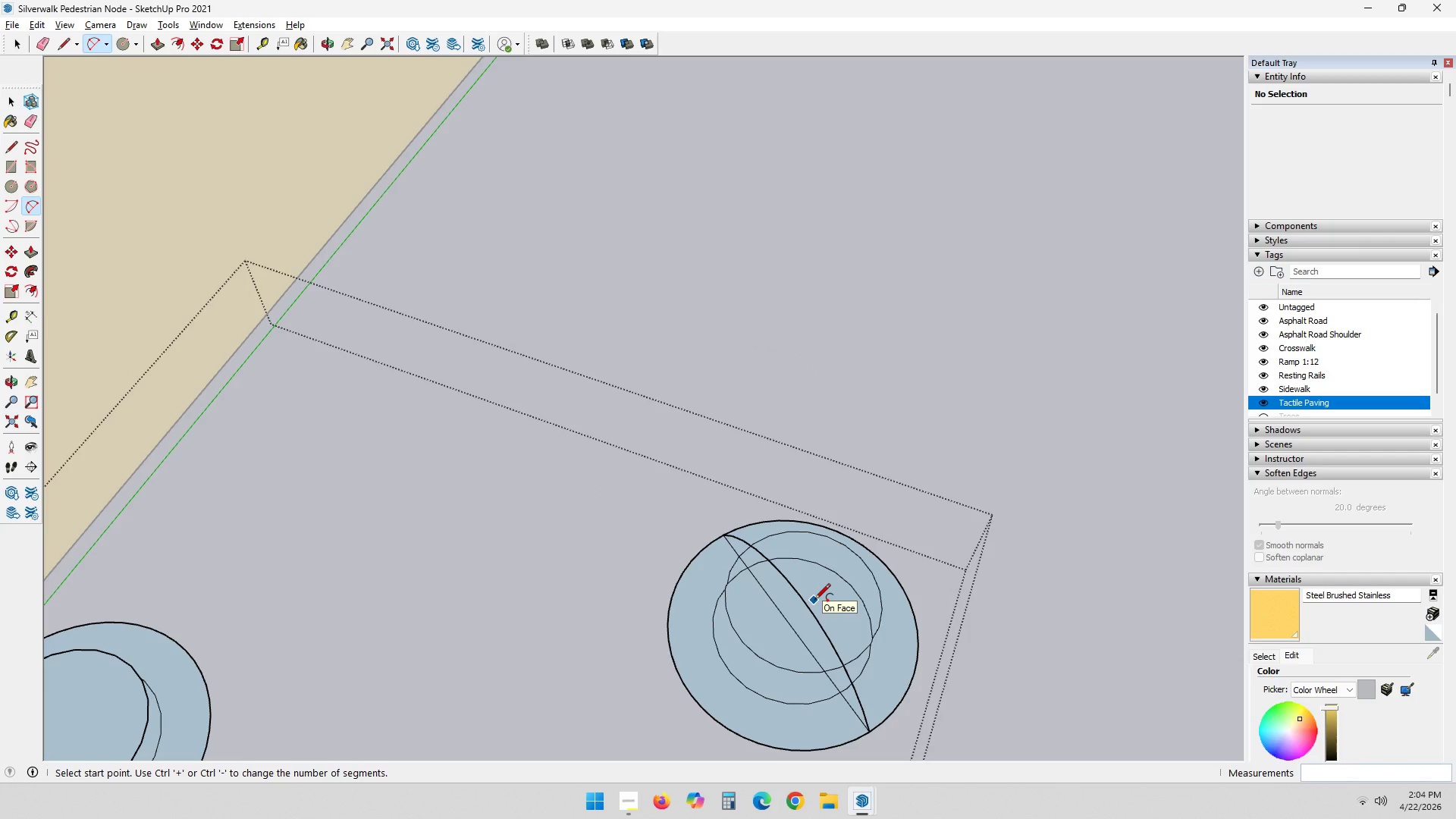 
wait(11.69)
 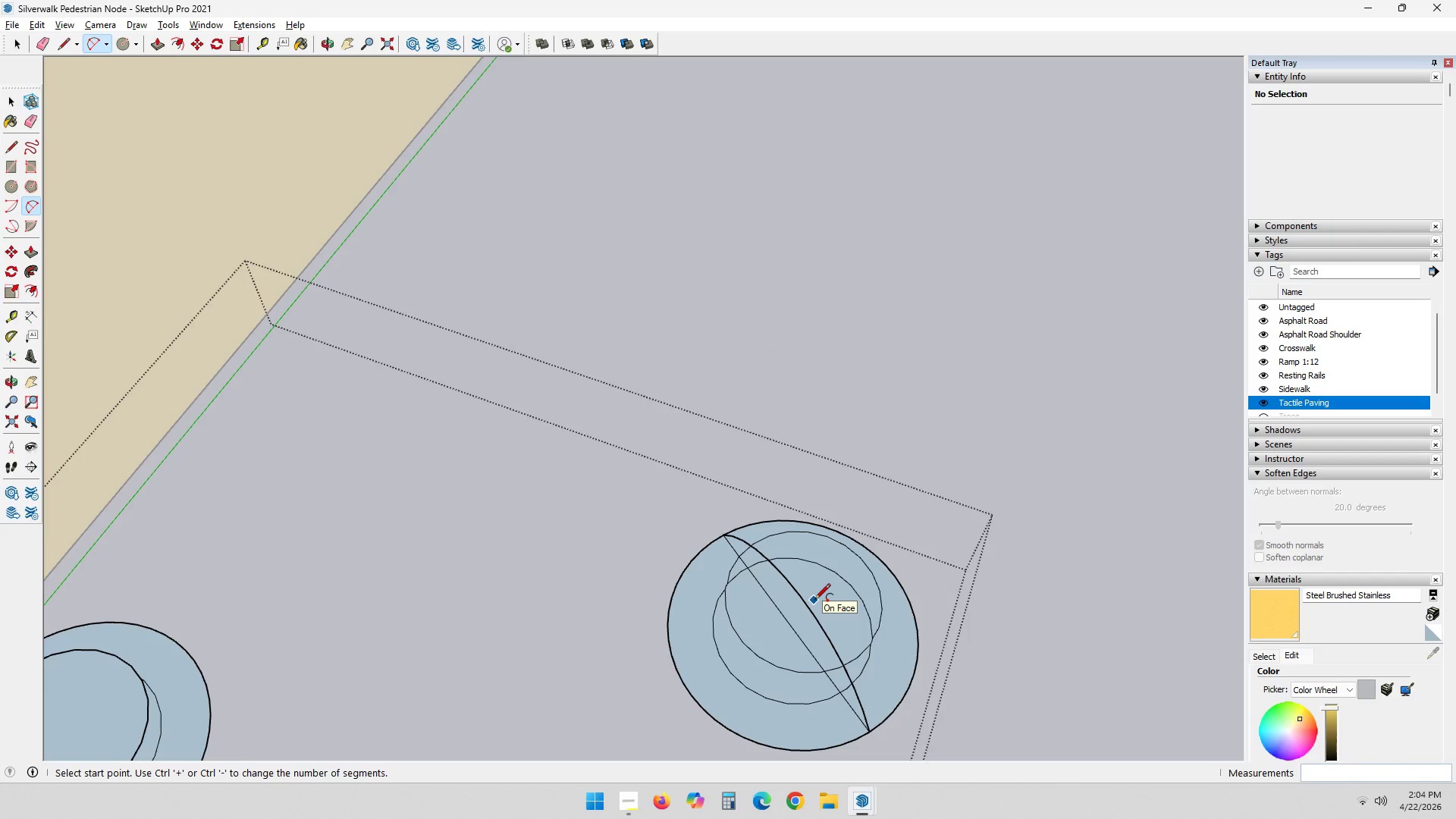 
left_click([792, 629])
 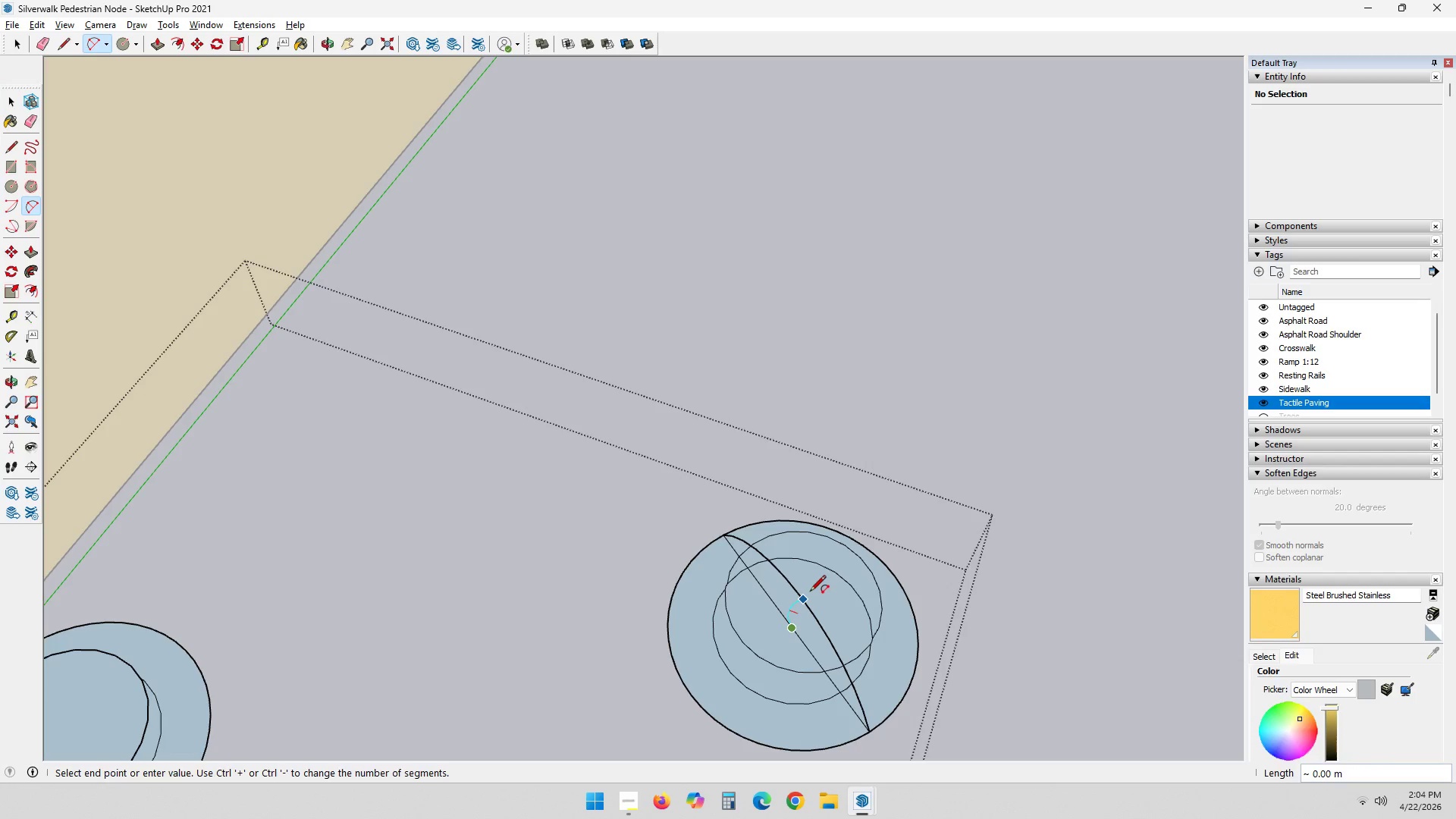 
key(ArrowUp)
 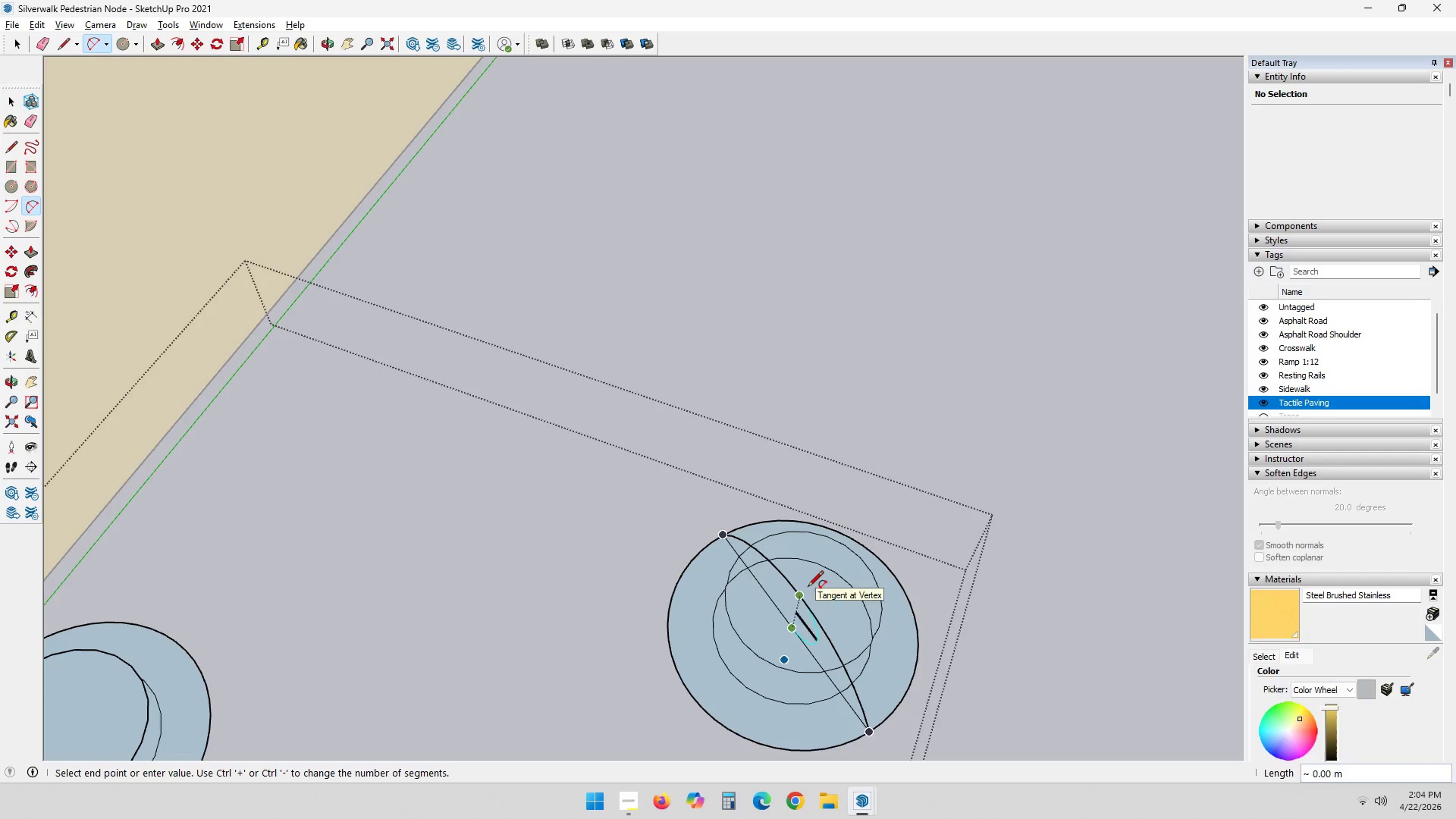 
key(ArrowLeft)
 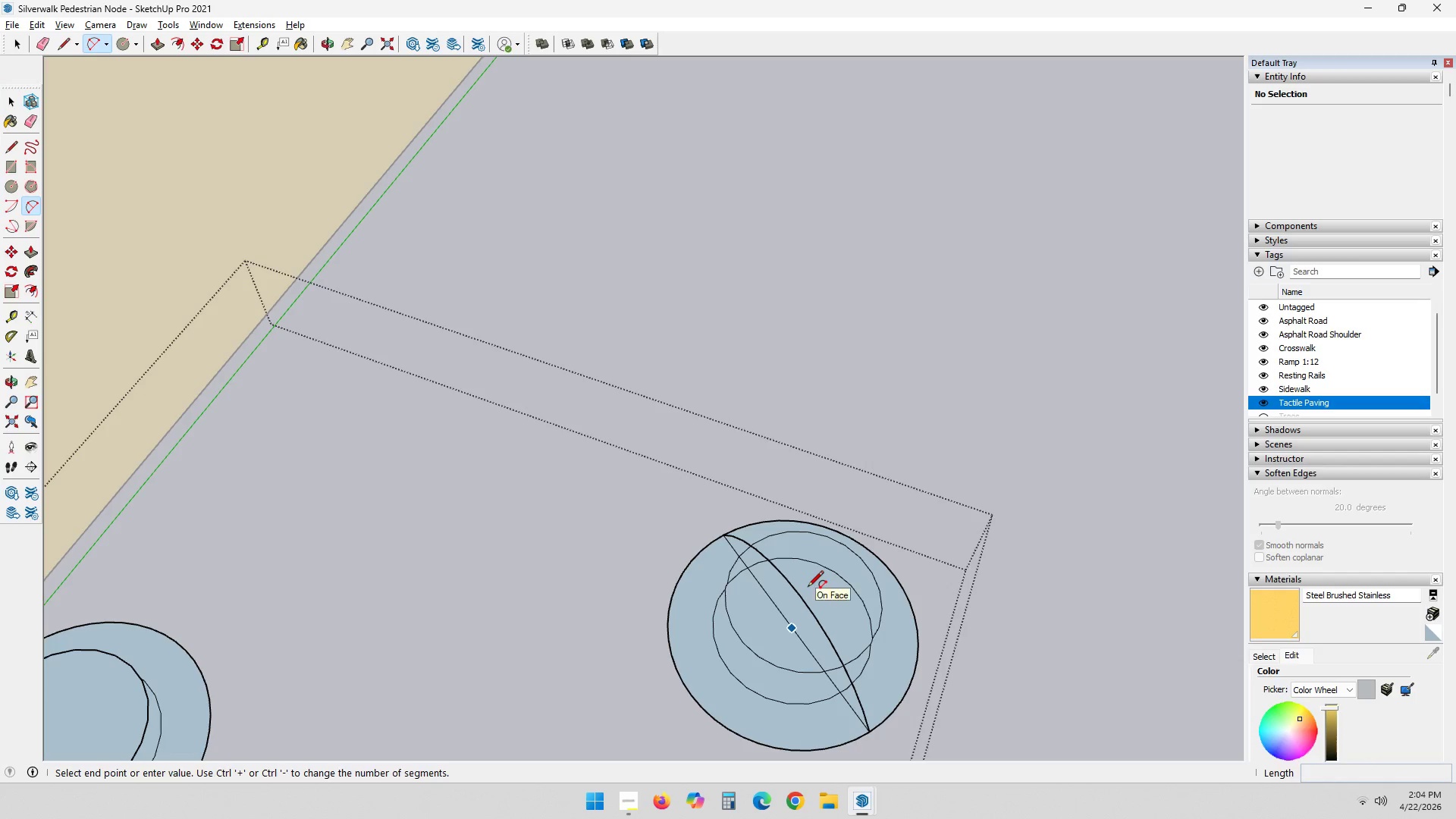 
key(ArrowUp)
 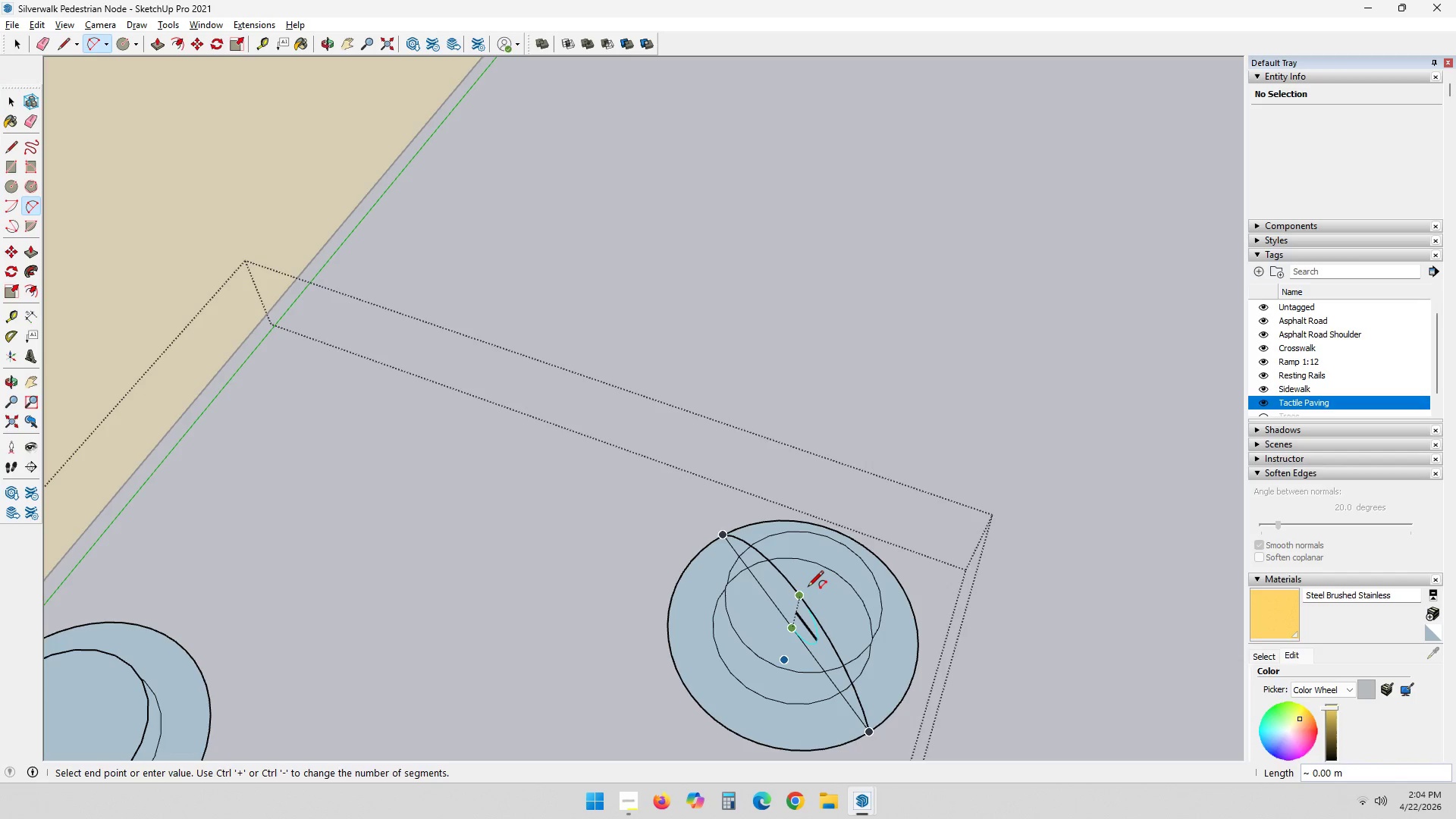 
key(ArrowRight)
 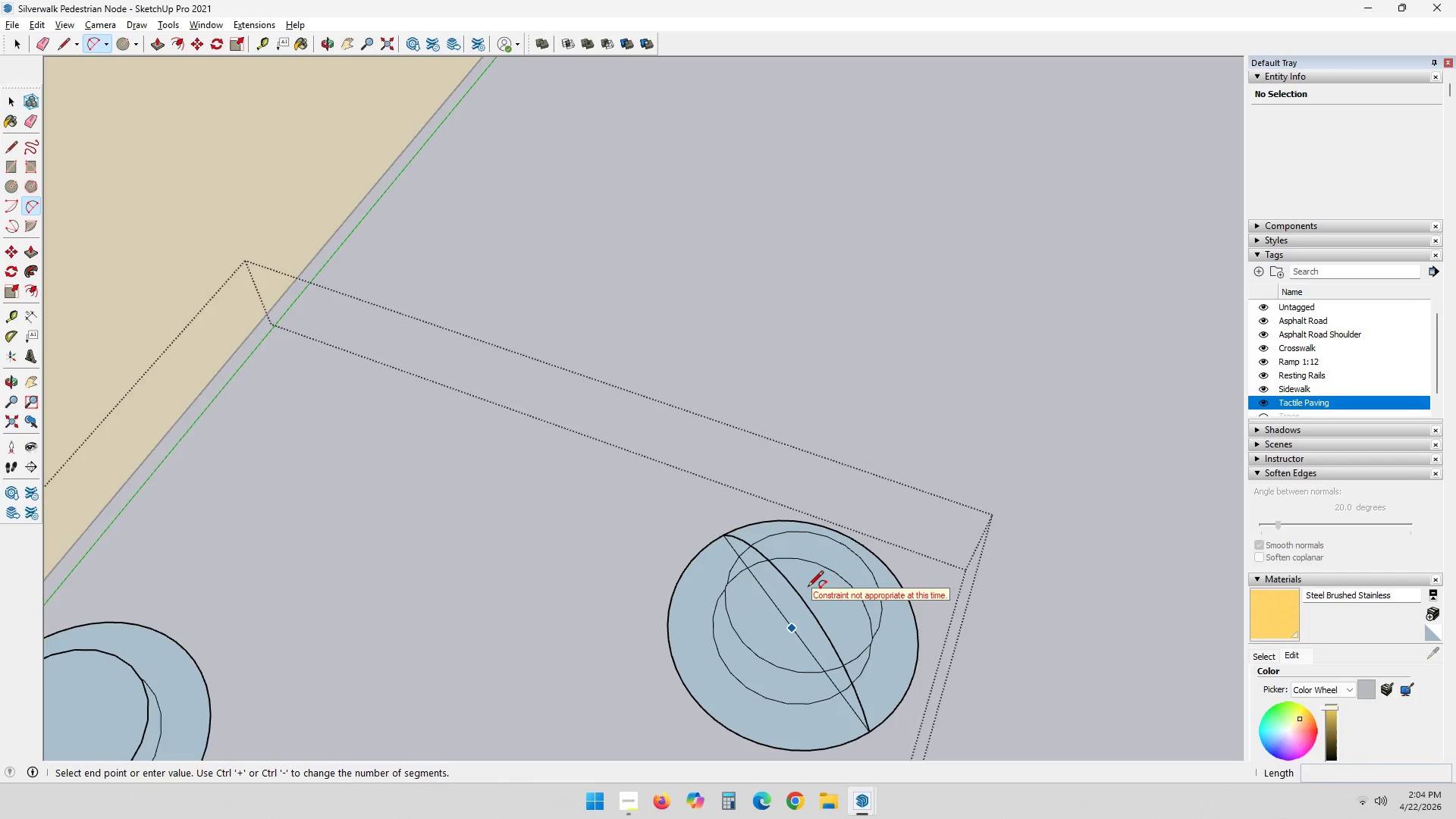 
key(ArrowDown)
 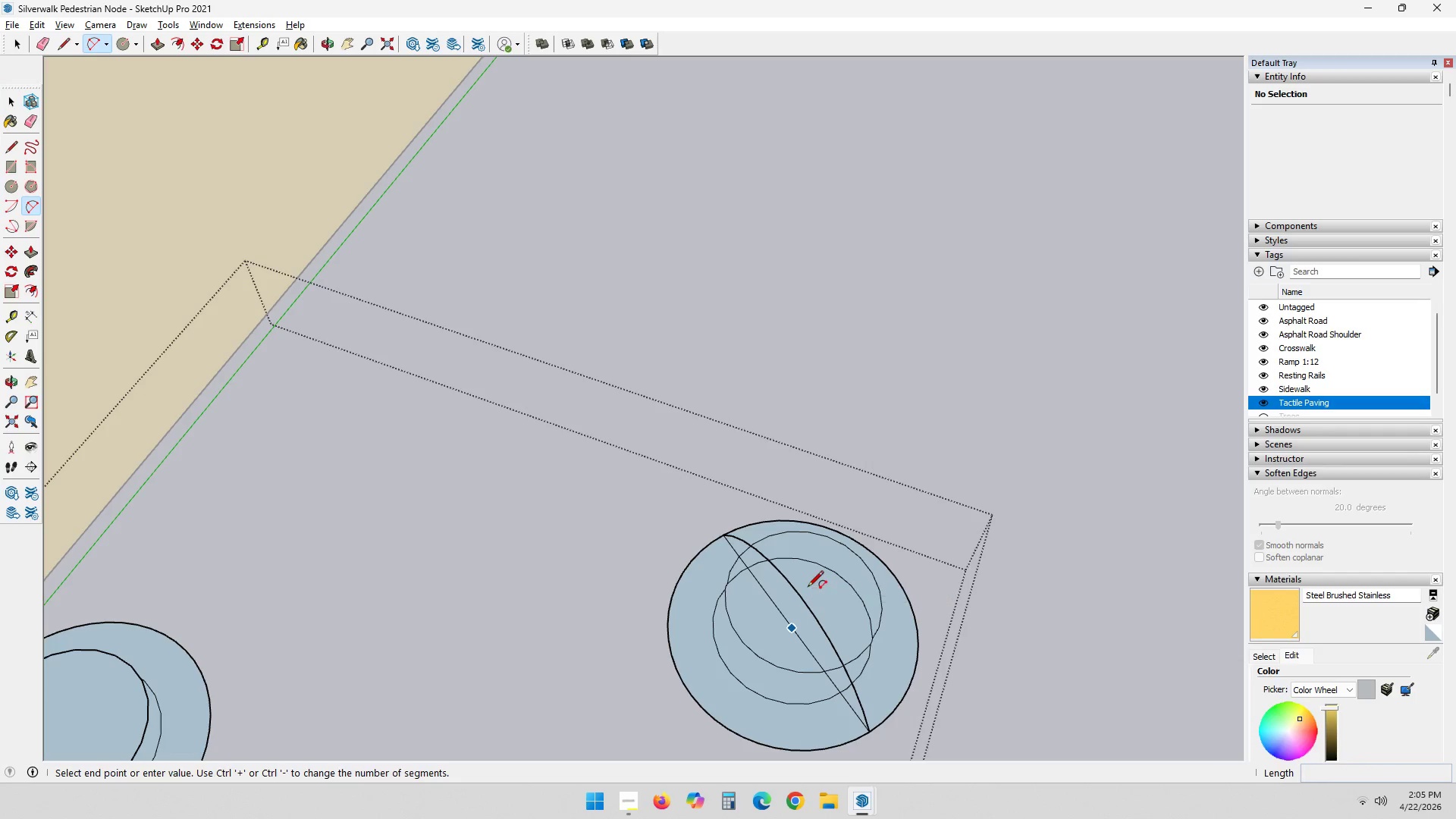 
key(ArrowLeft)
 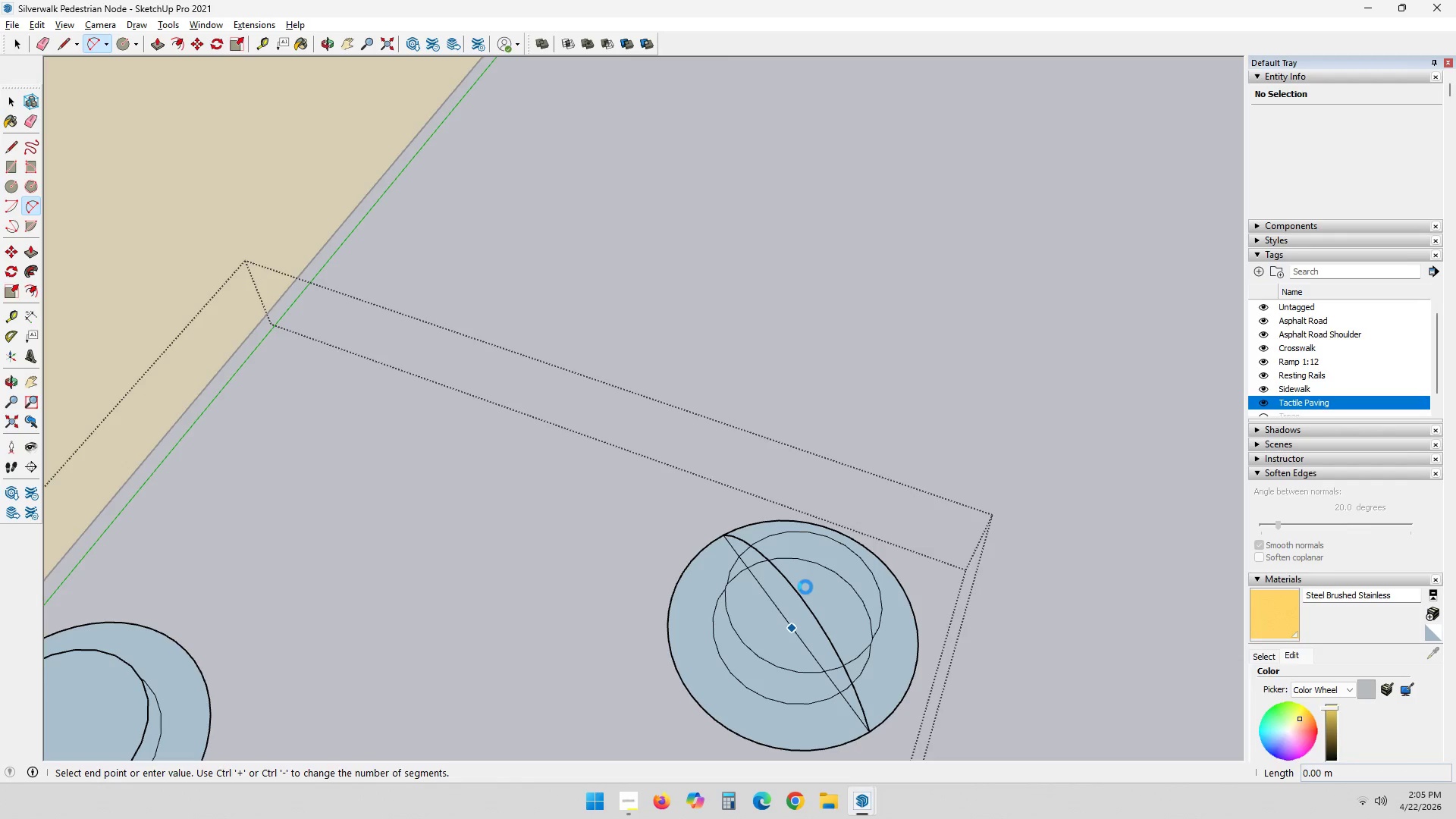 
key(ArrowUp)
 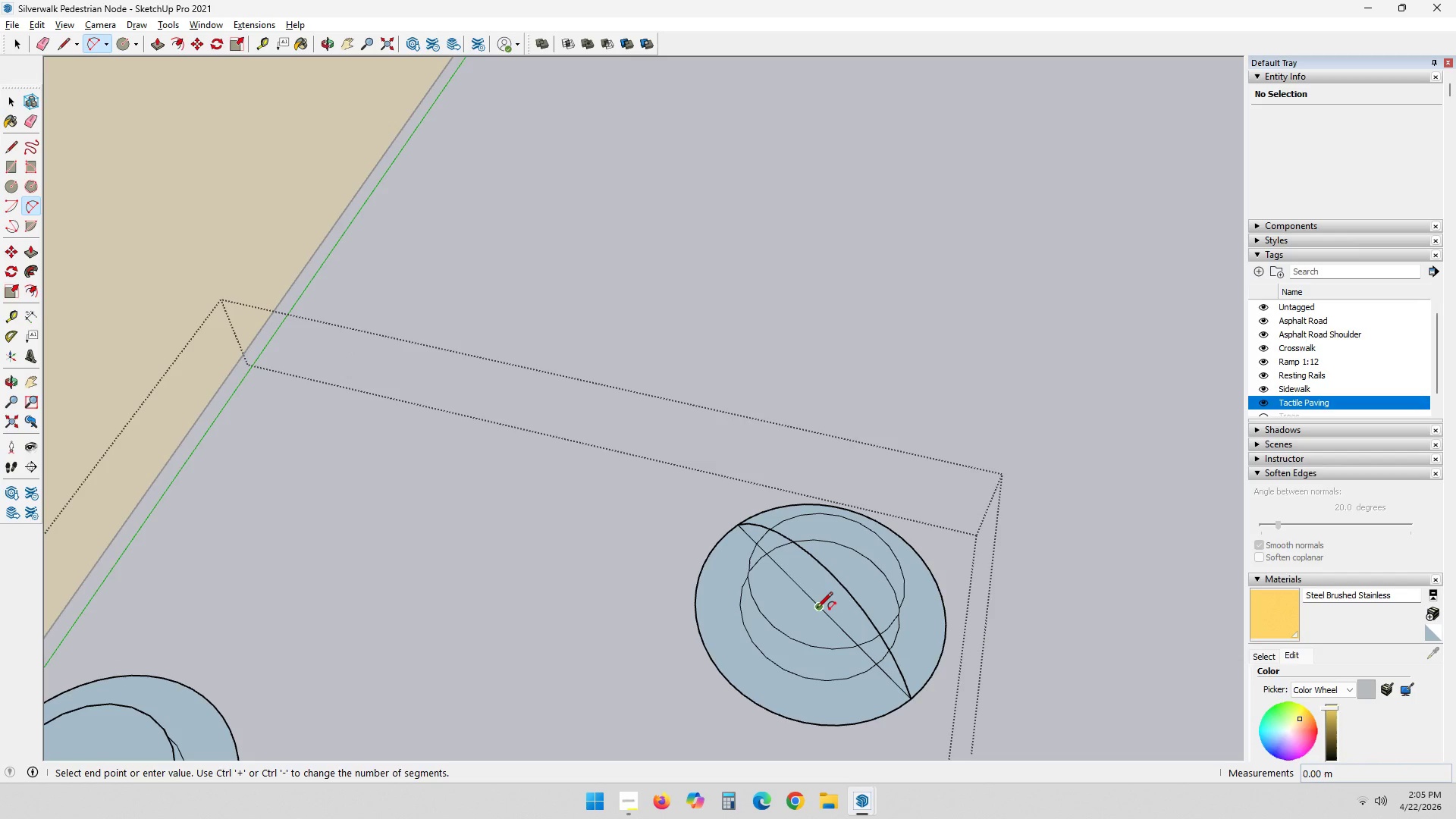 
wait(7.27)
 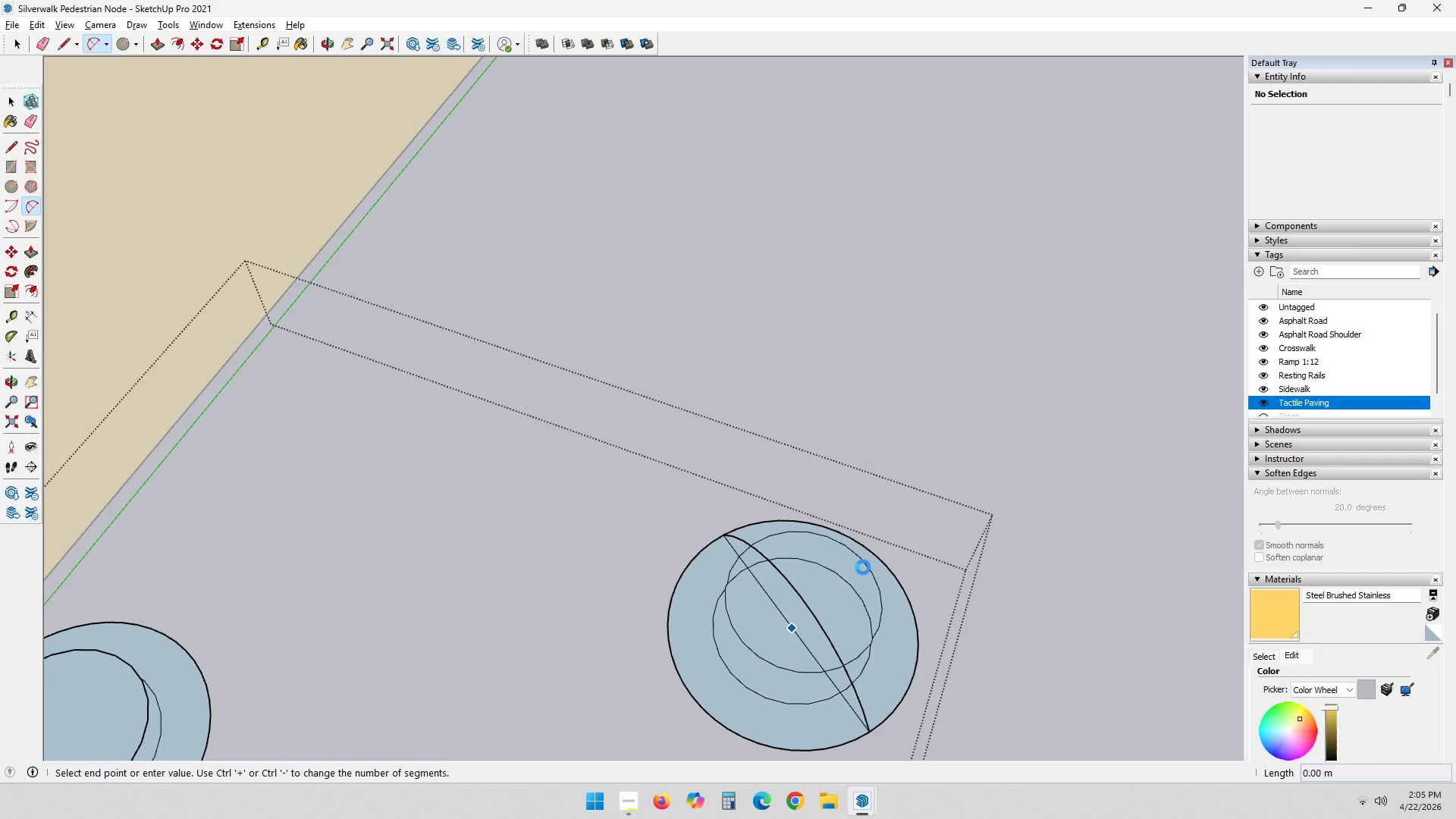 
key(Escape)
 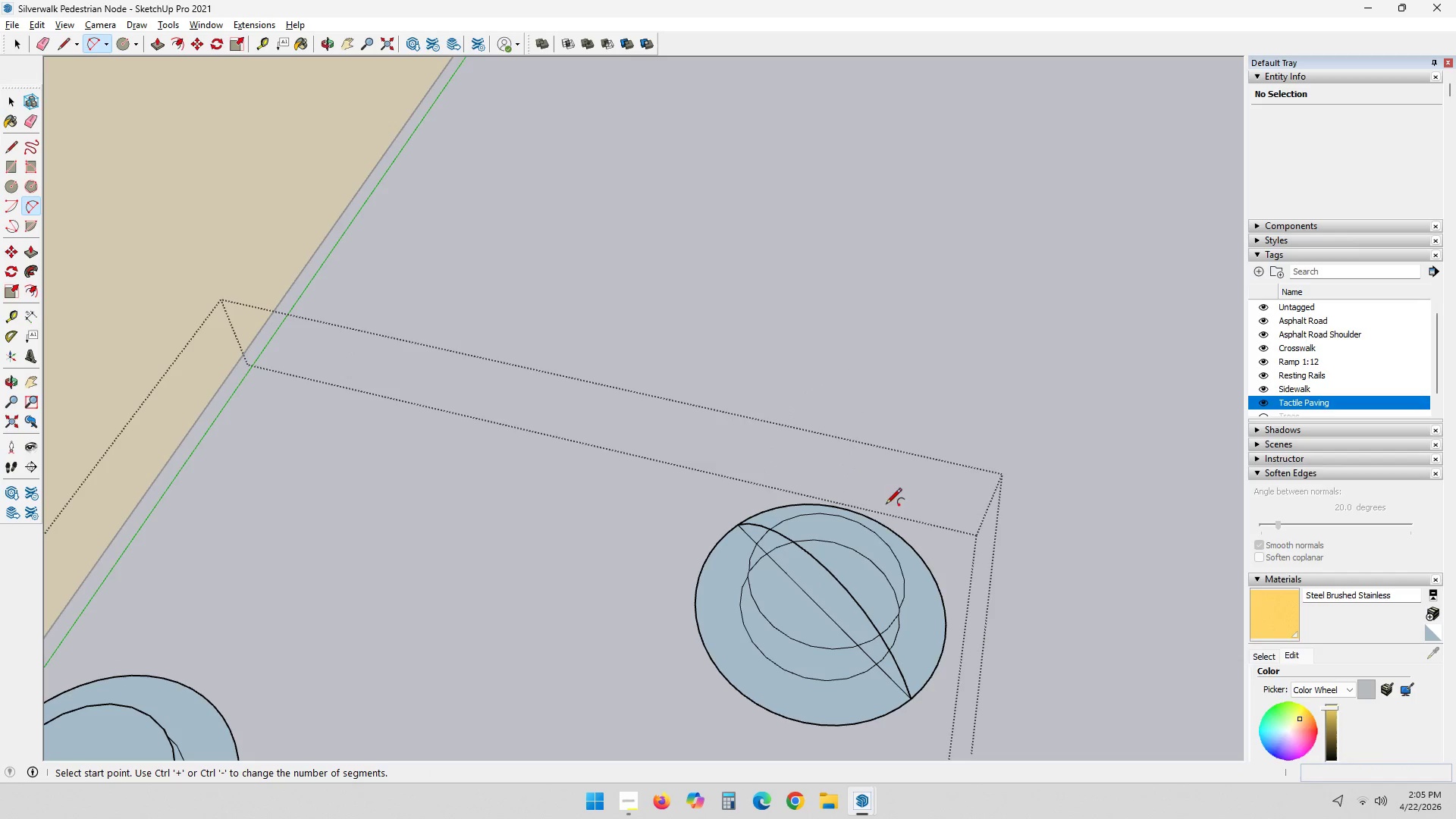 
key(L)
 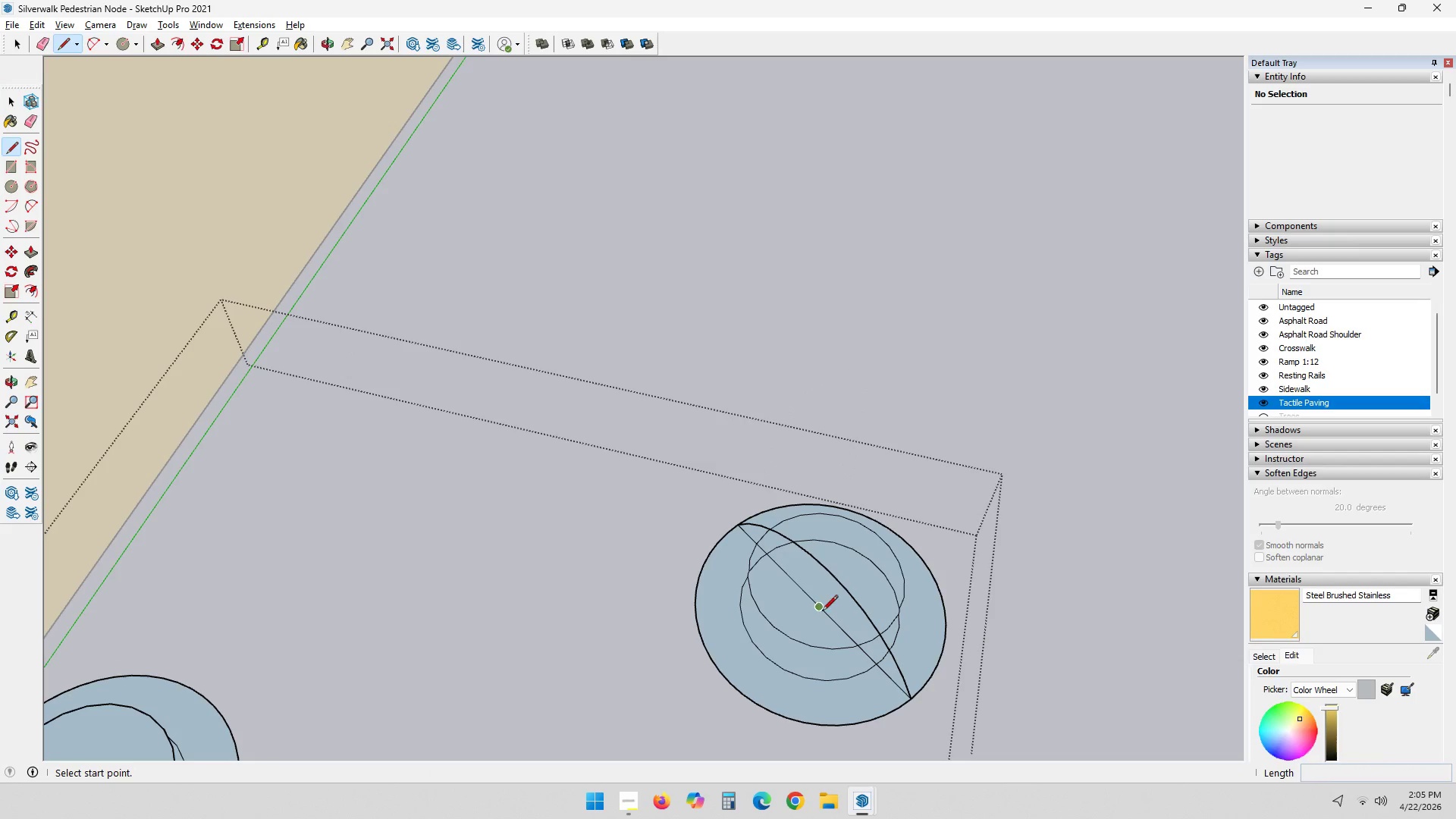 
left_click_drag(start_coordinate=[821, 607], to_coordinate=[823, 601])
 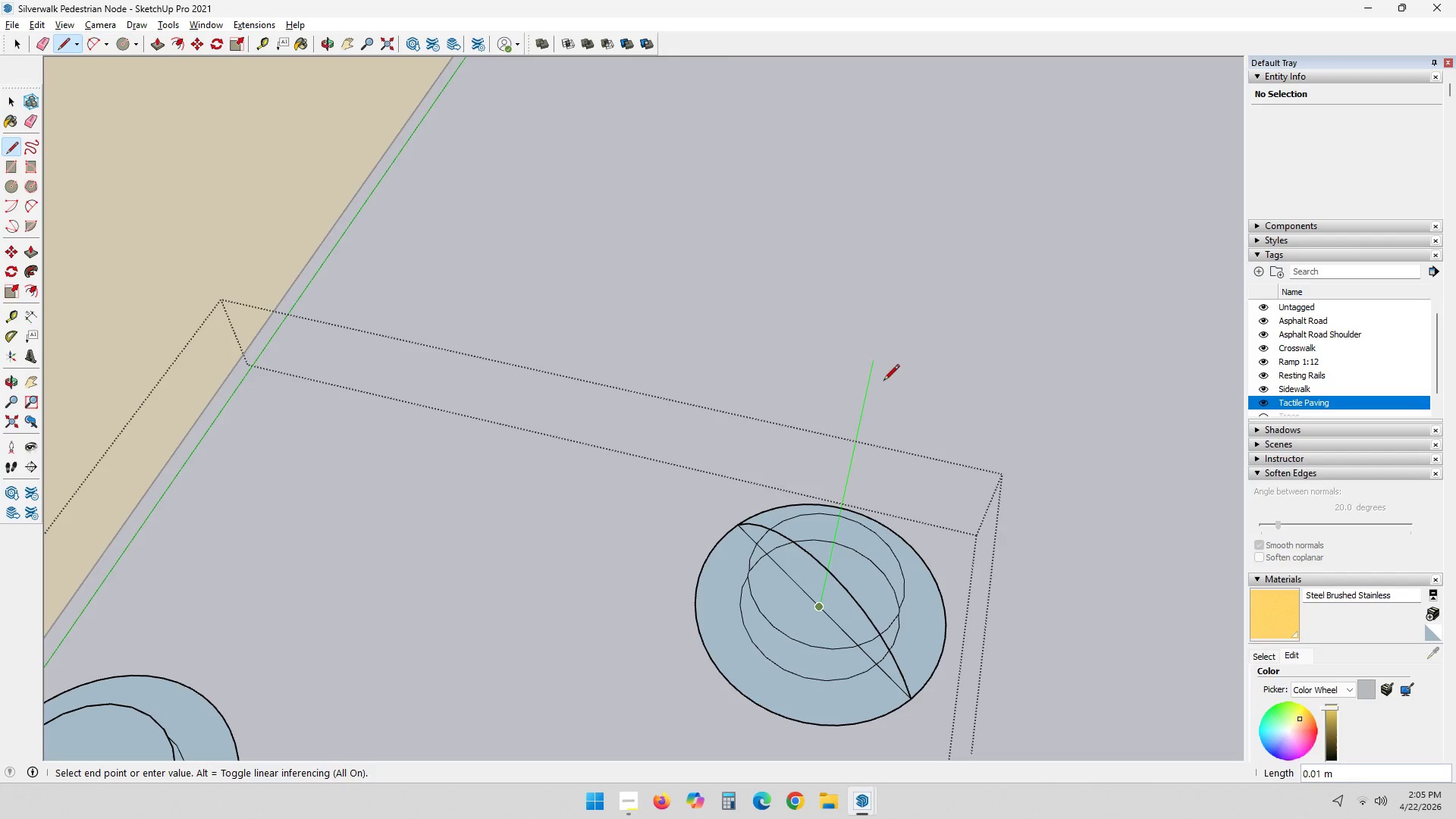 
left_click([889, 381])
 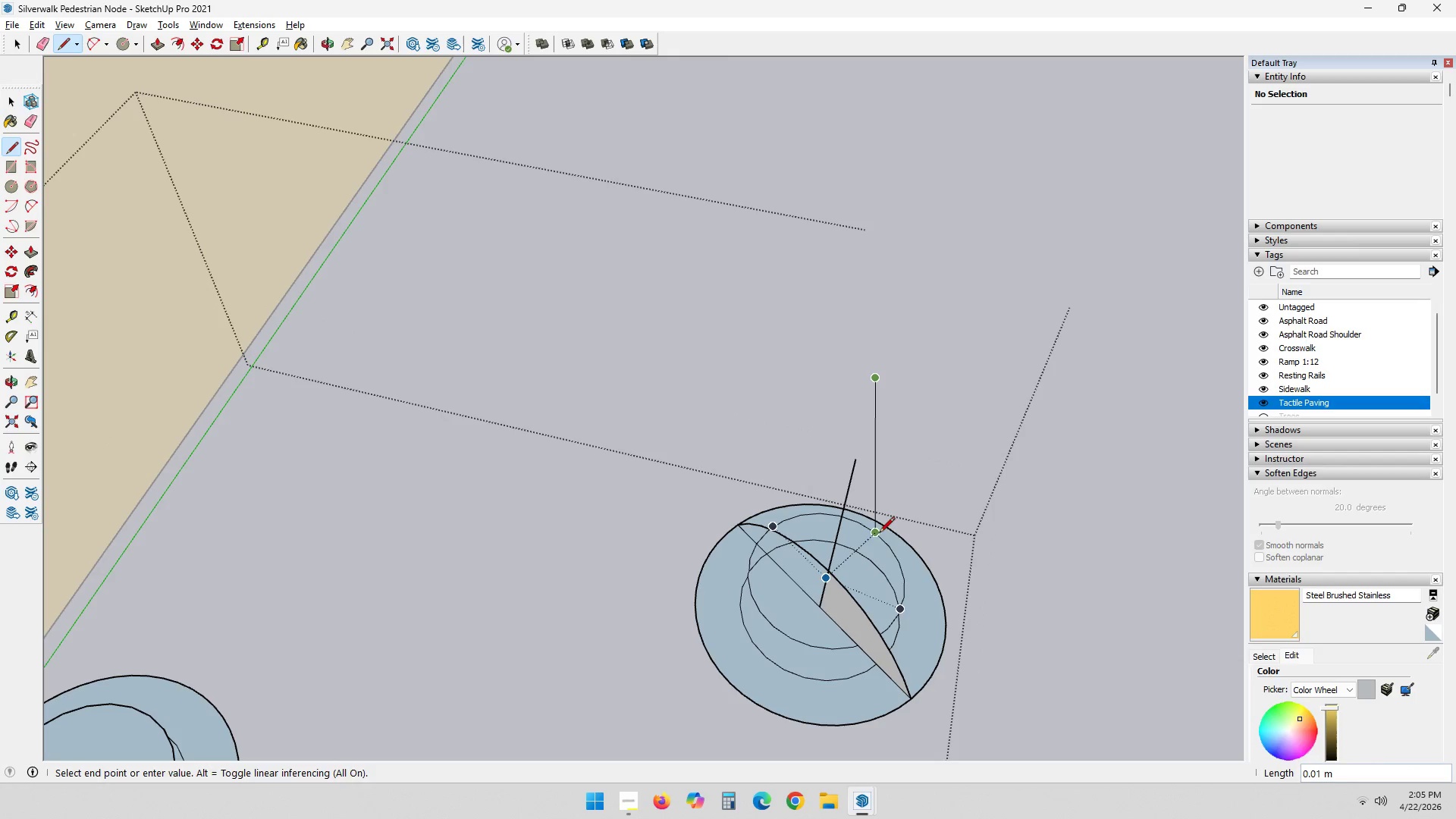 
key(E)
 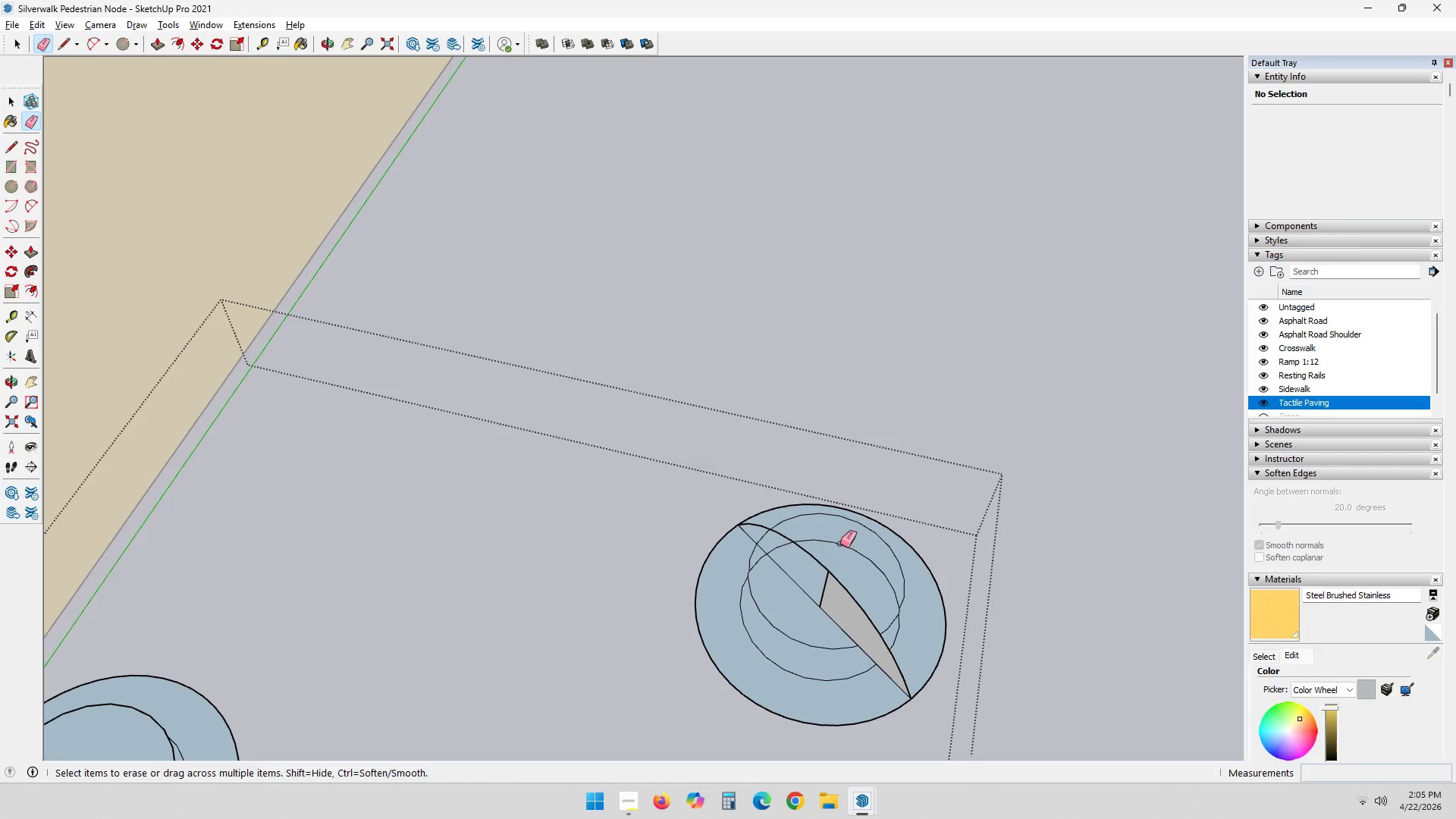 
scroll: coordinate [823, 585], scroll_direction: down, amount: 2.0
 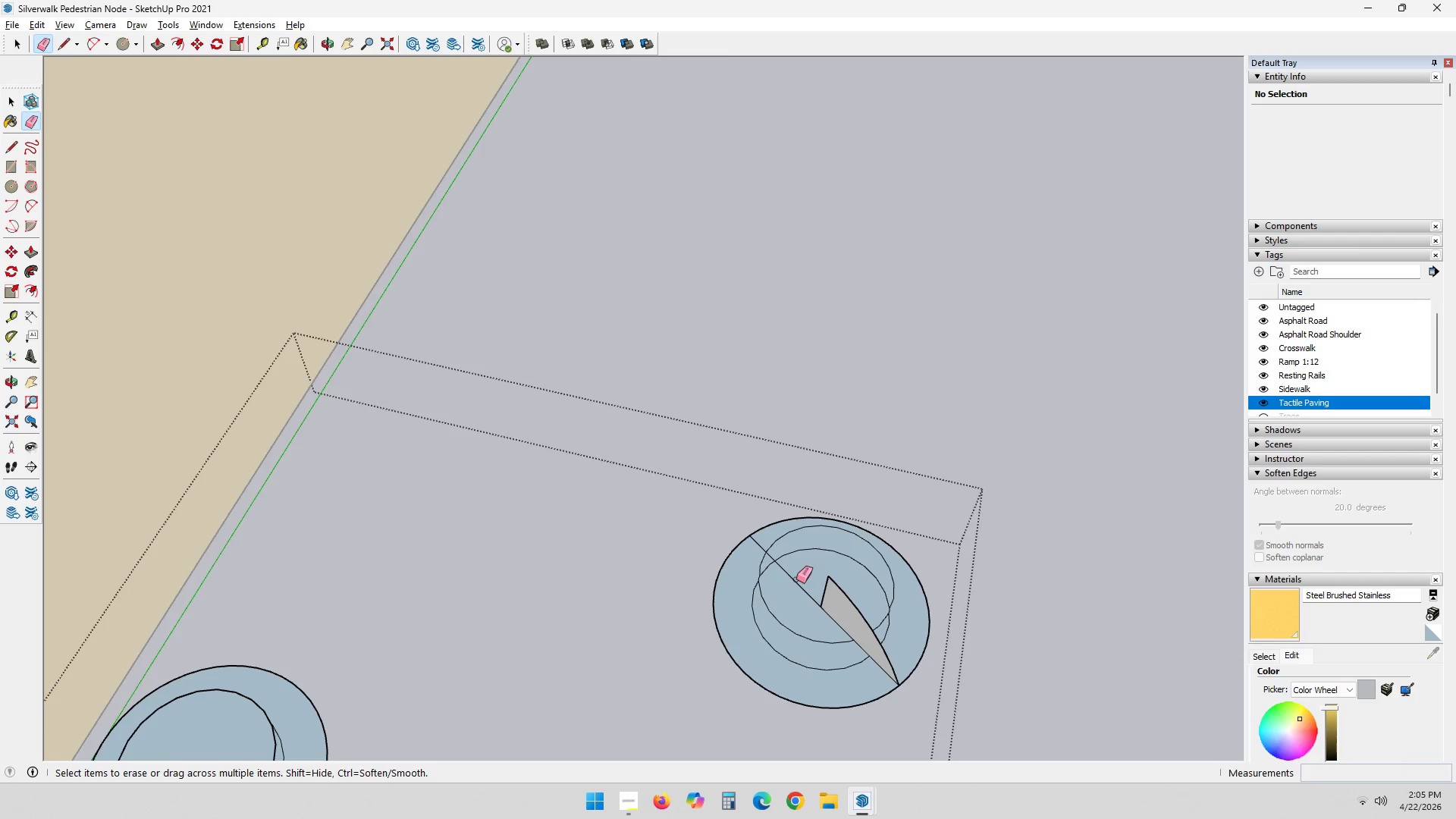 
left_click([795, 579])
 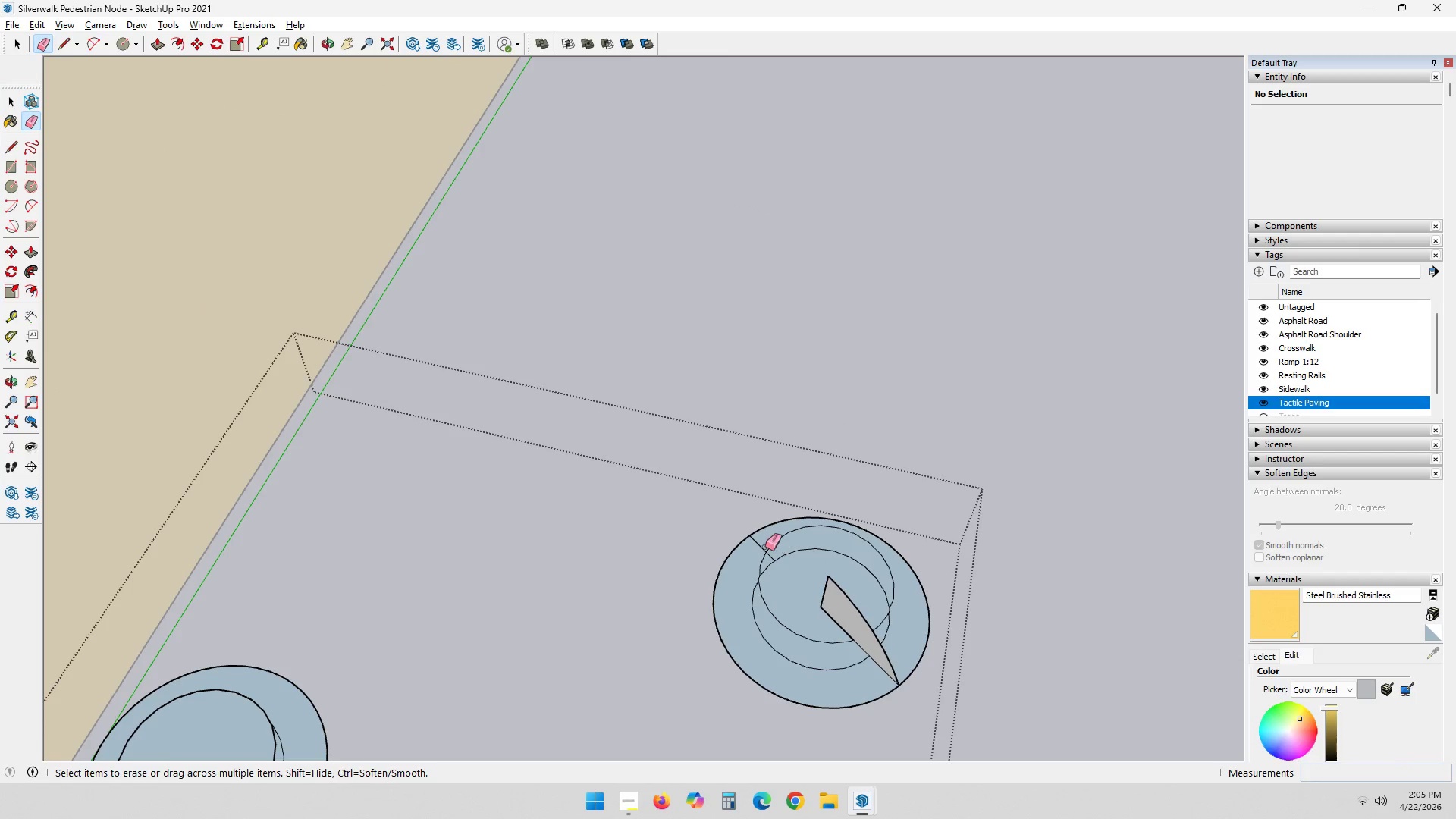 
left_click([759, 545])
 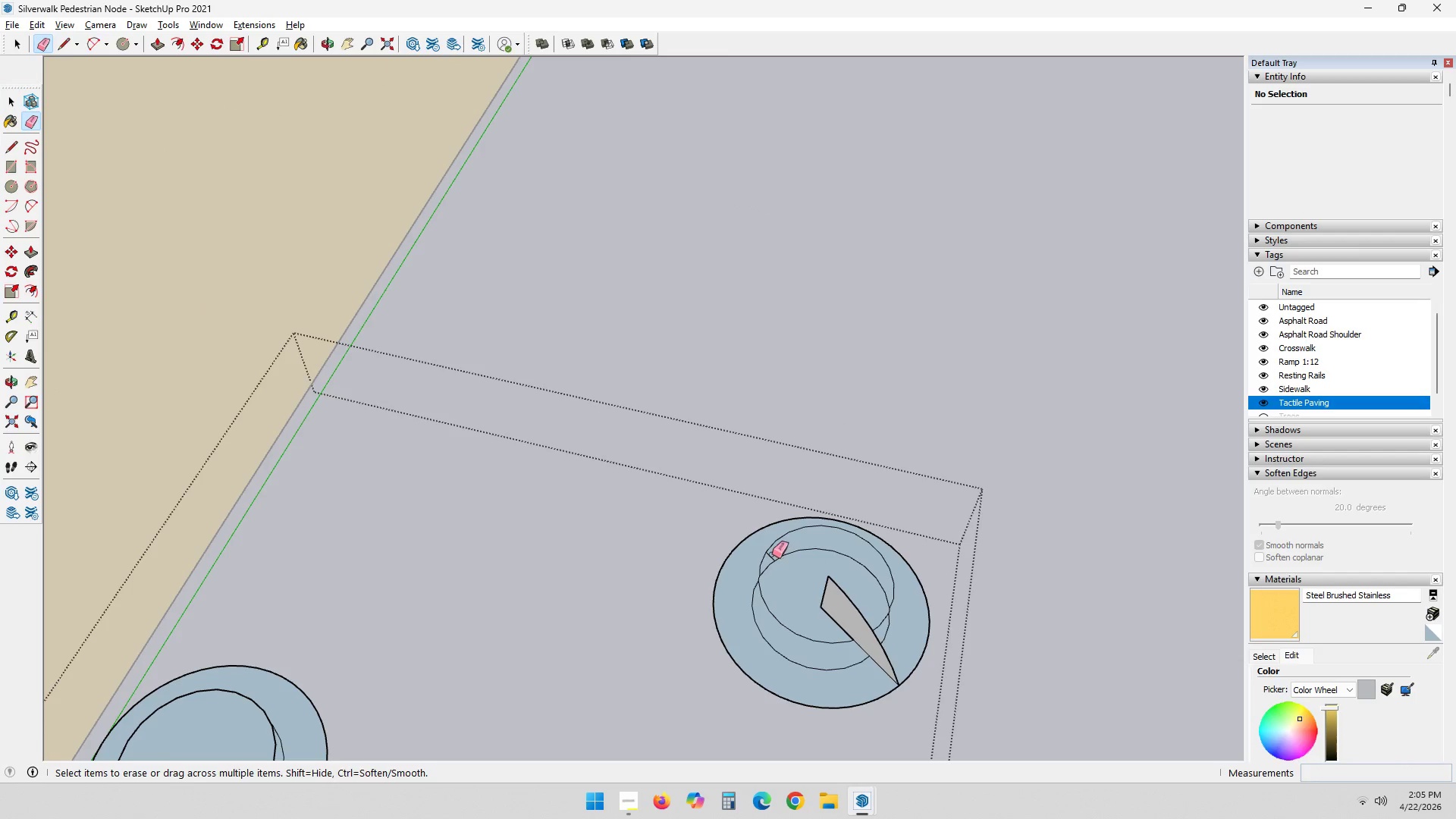 
left_click([770, 555])
 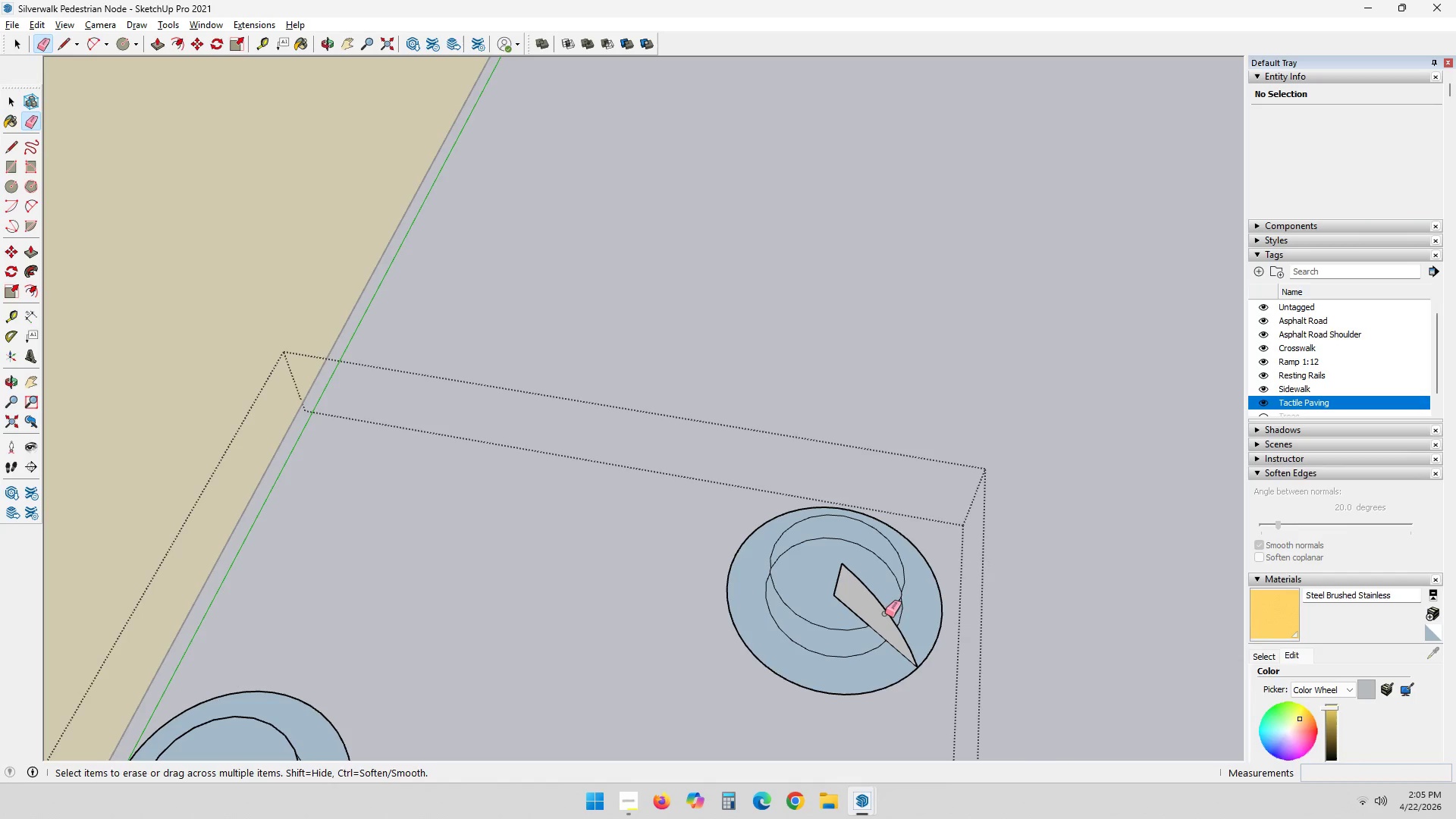 
scroll: coordinate [884, 603], scroll_direction: down, amount: 1.0
 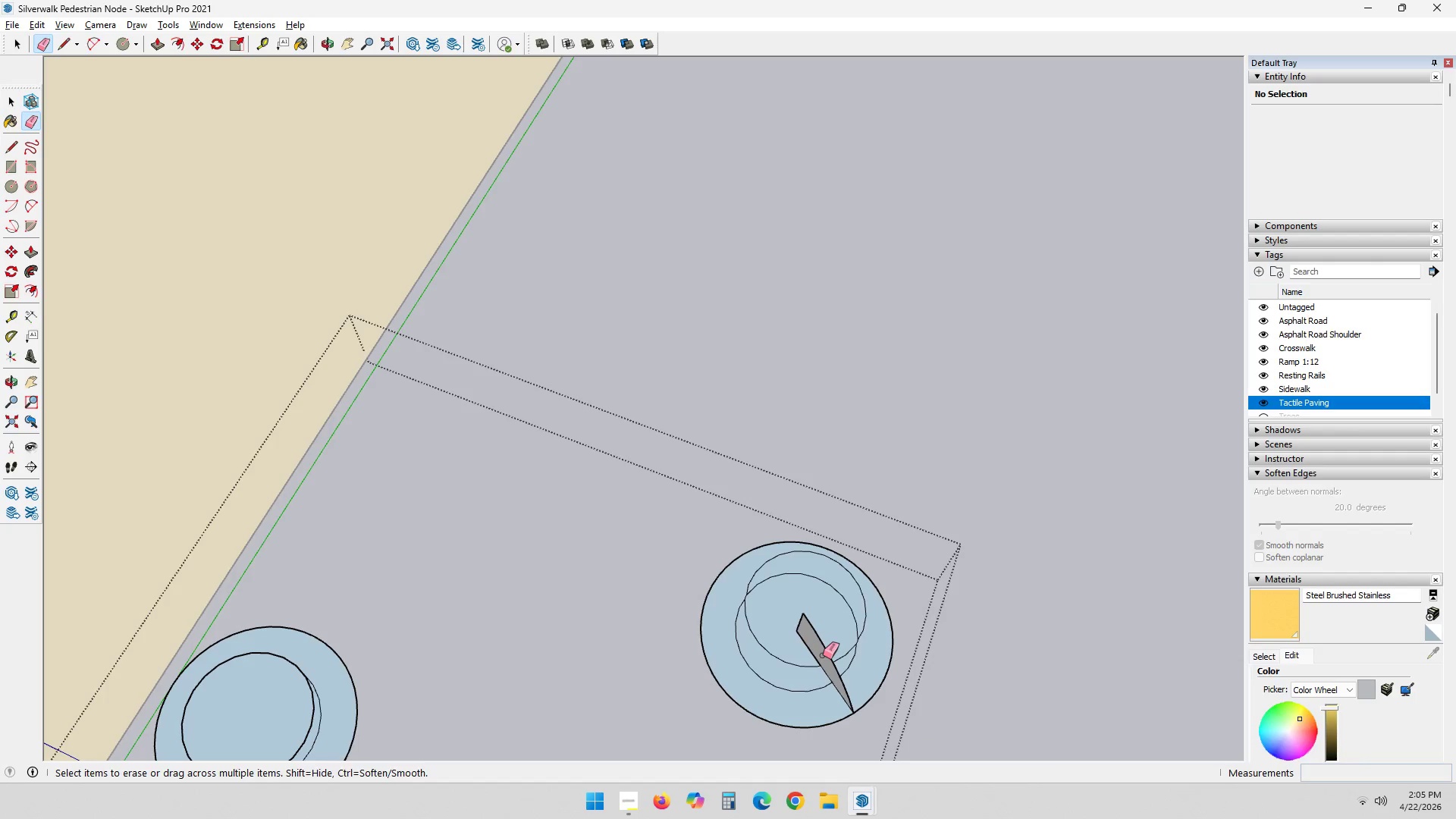 
key(Space)
 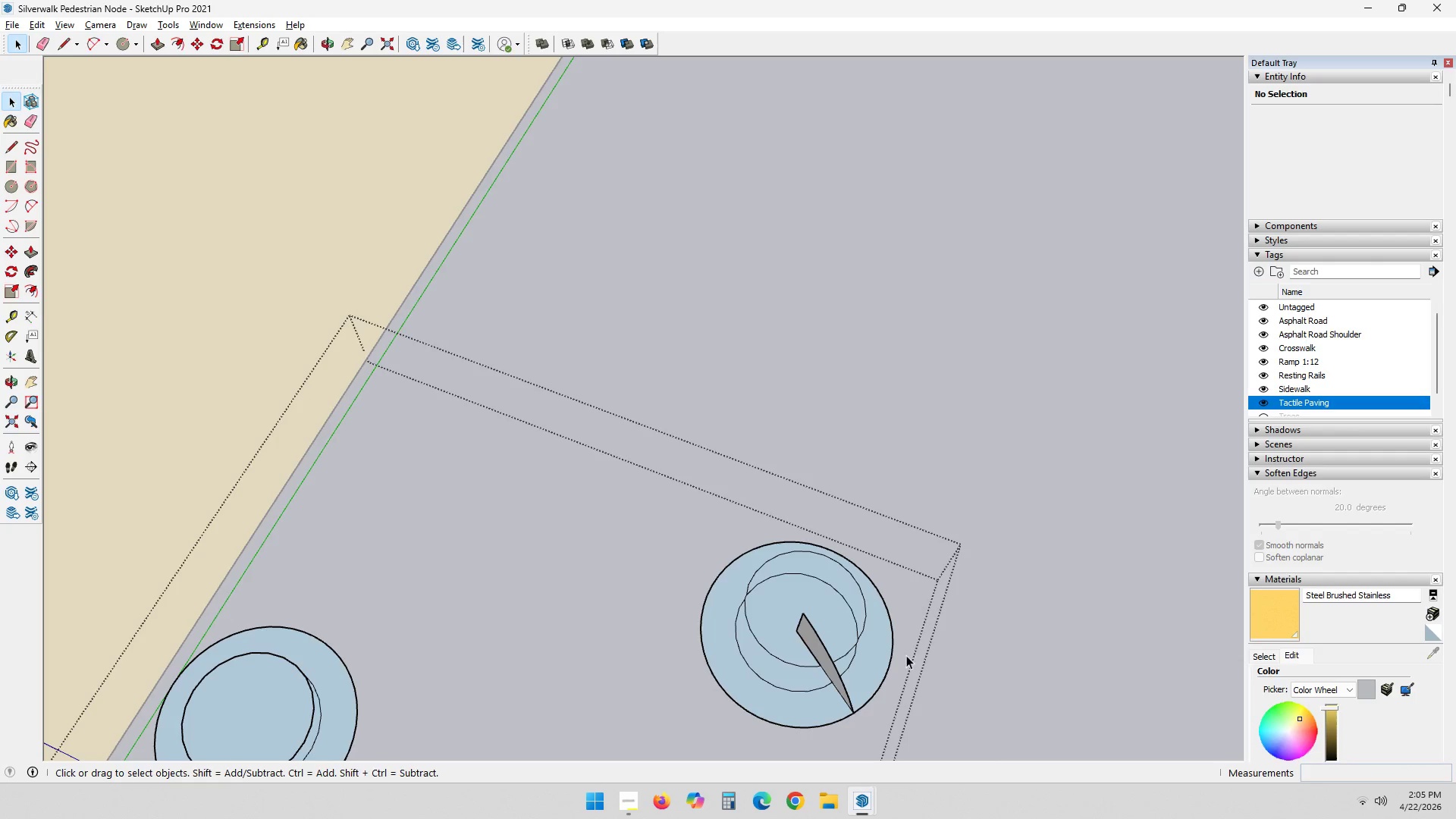 
hold_key(key=ShiftLeft, duration=0.44)
 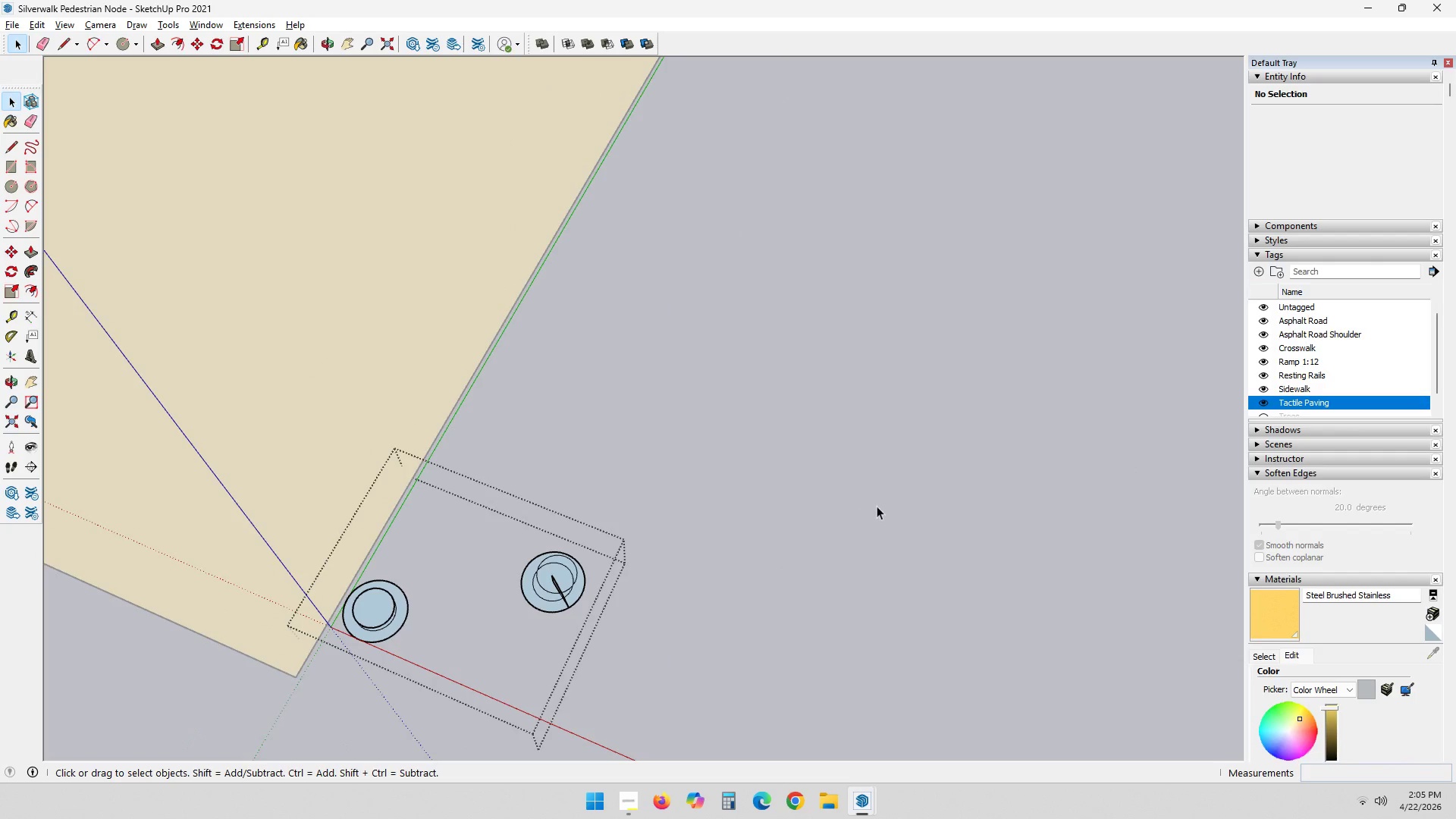 
left_click([892, 499])
 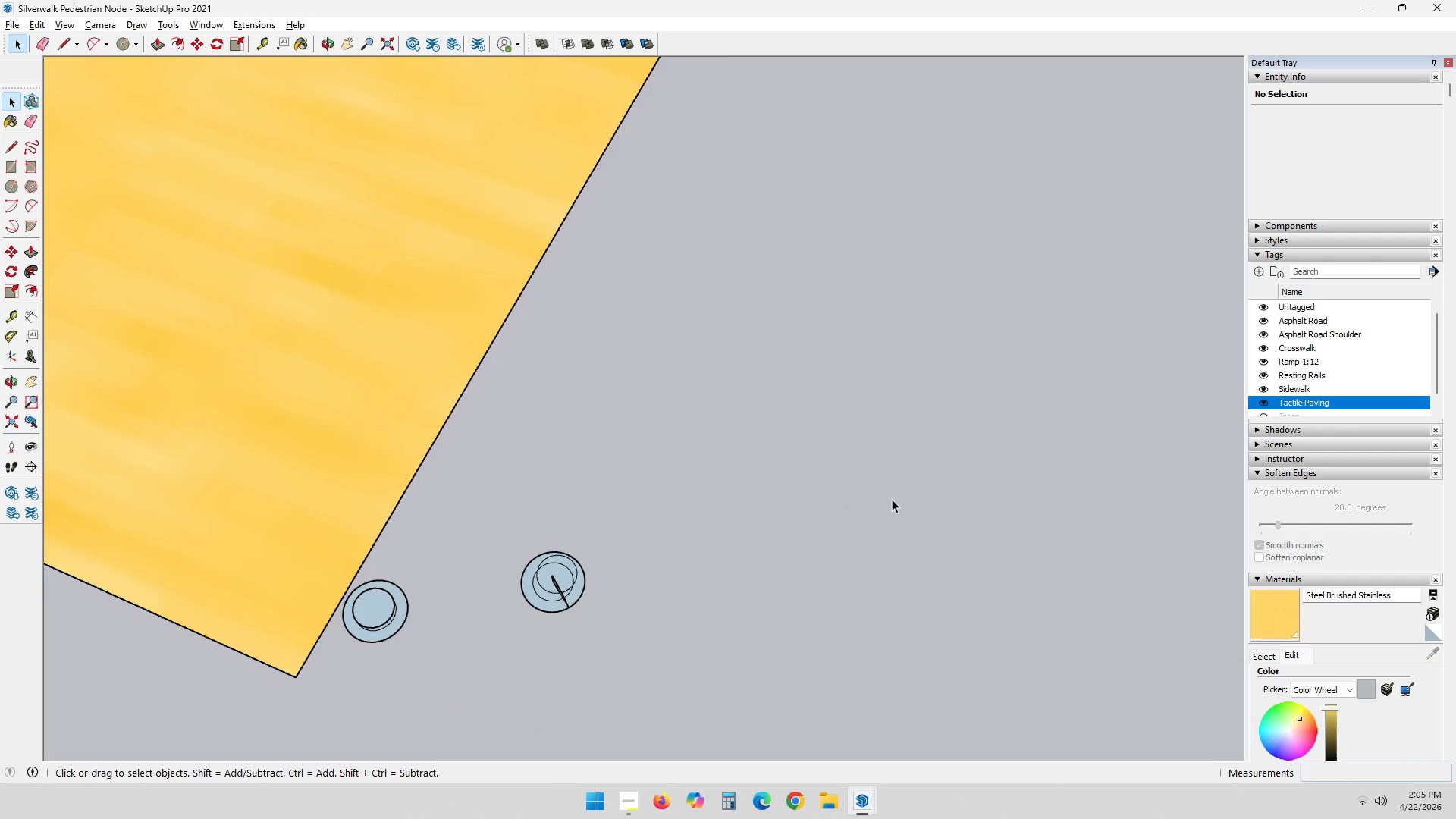 
scroll: coordinate [846, 500], scroll_direction: down, amount: 31.0
 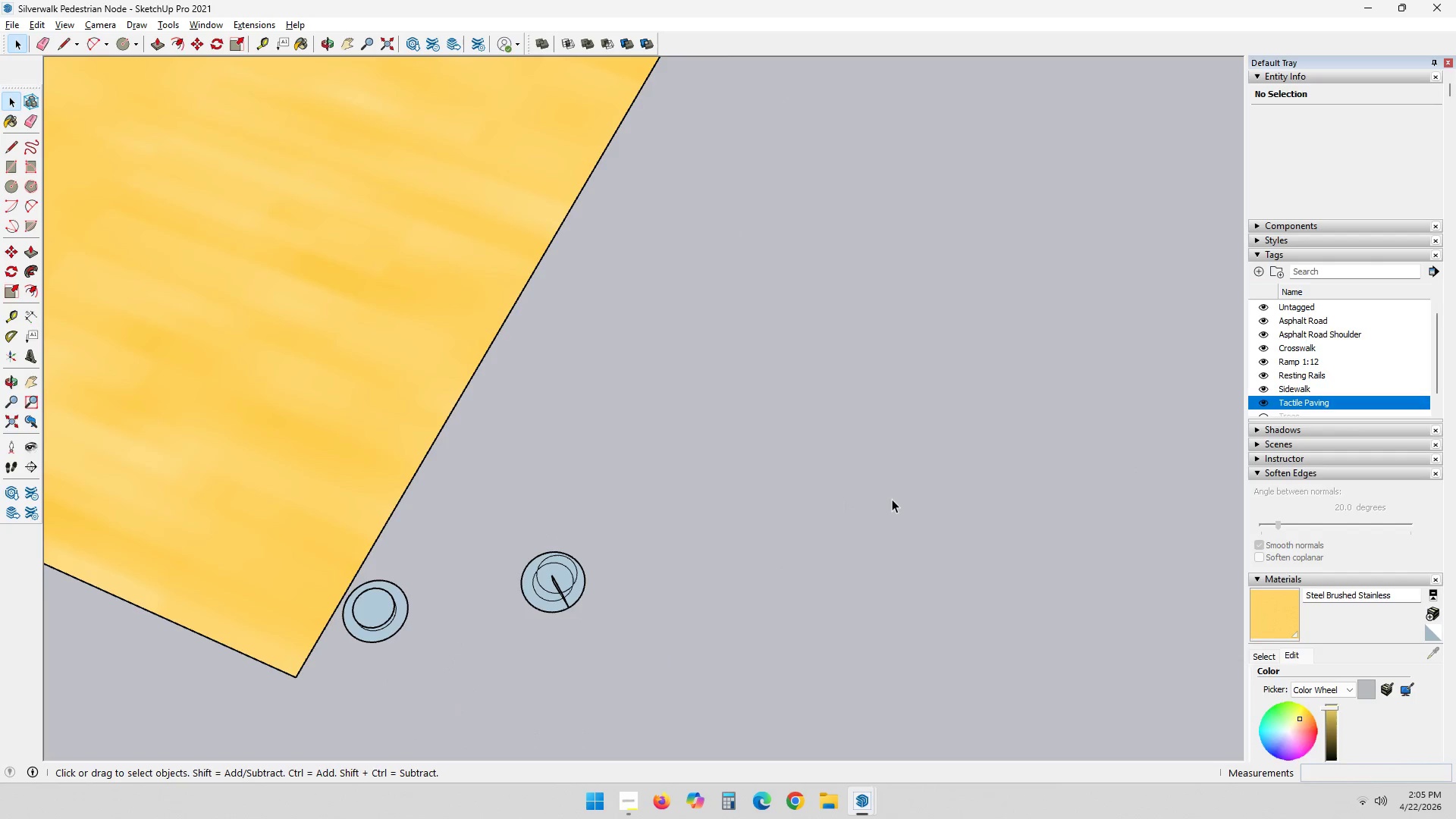 
double_click([892, 499])
 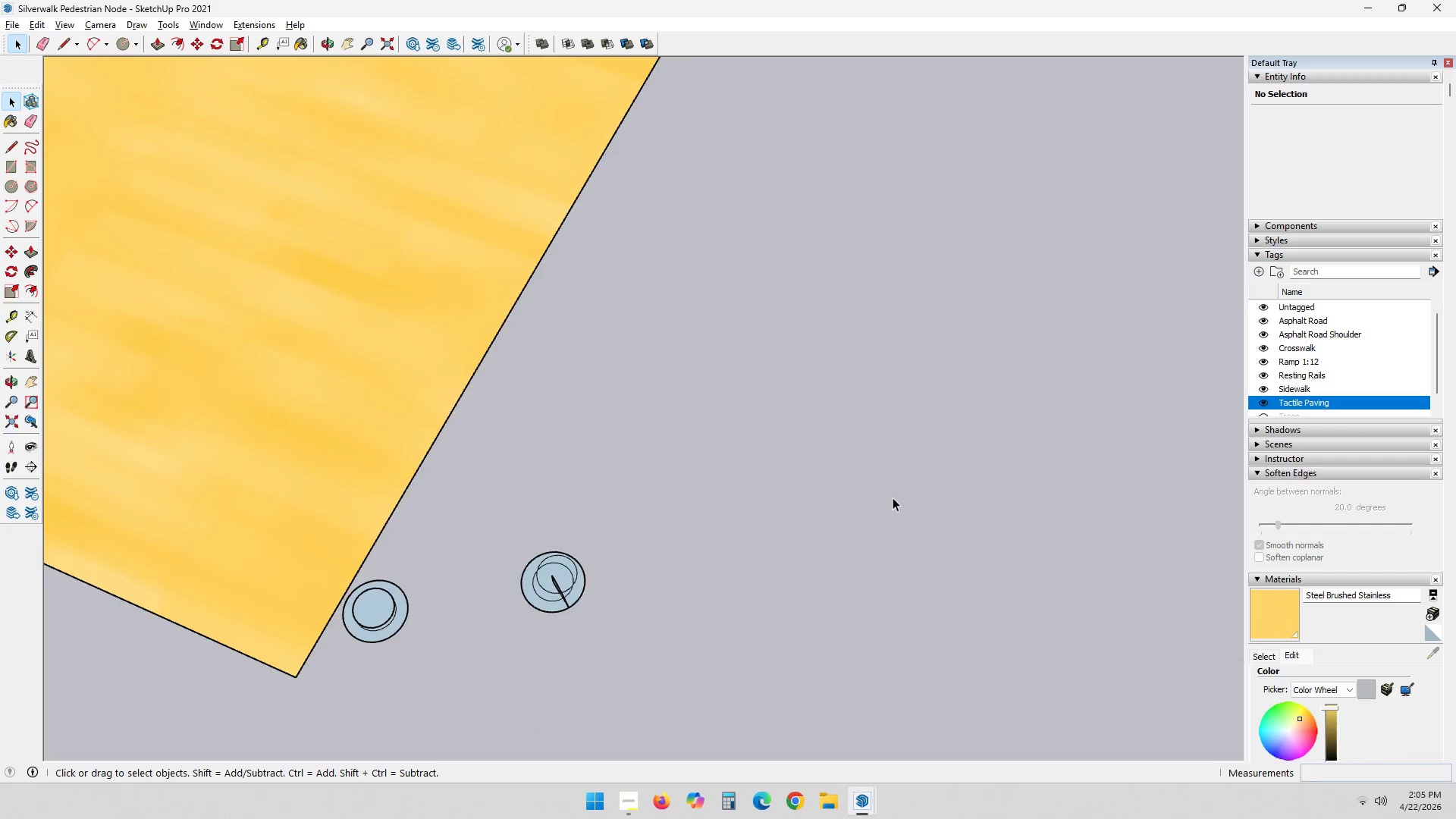 
key(Shift+ShiftLeft)
 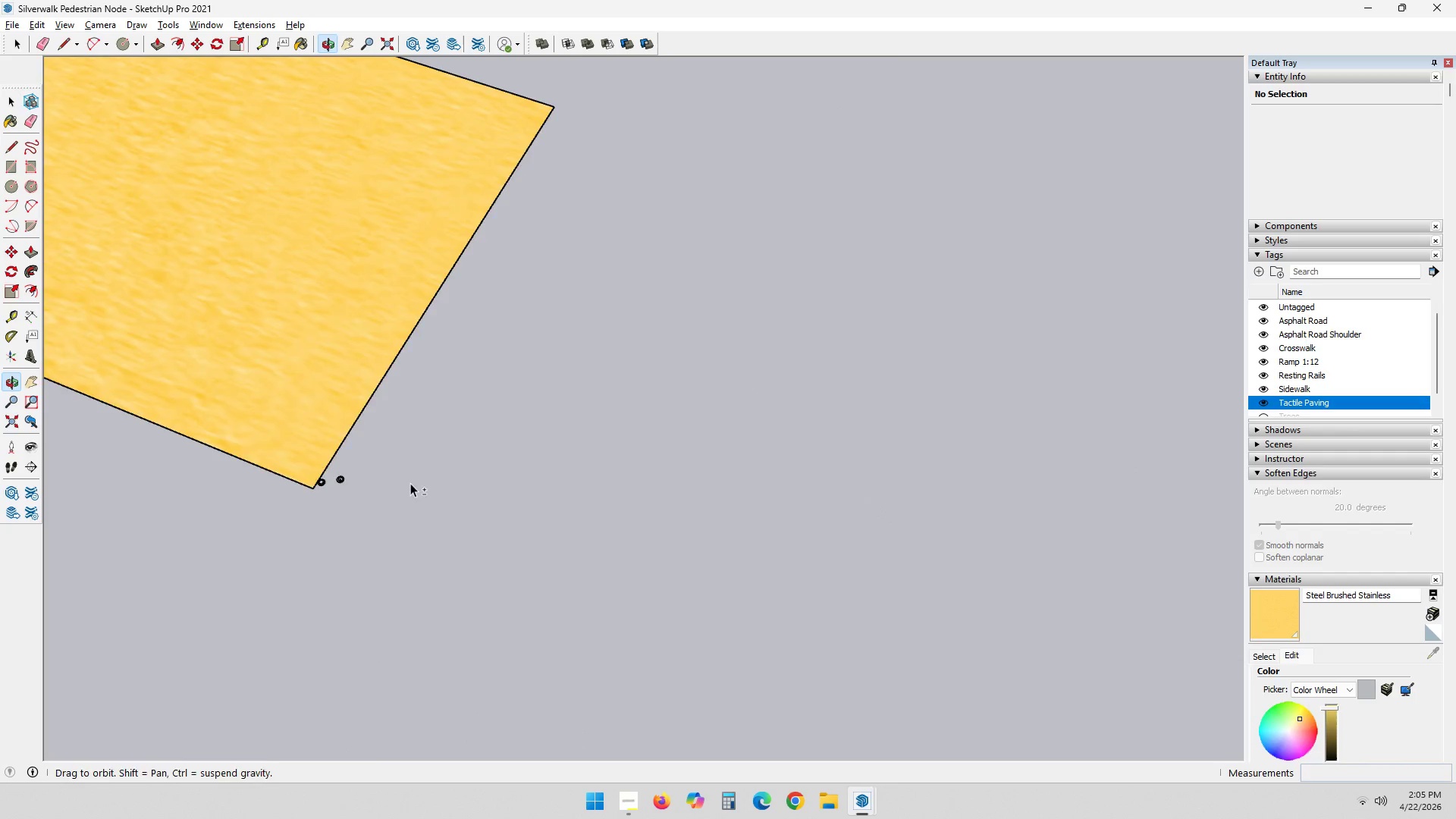 
scroll: coordinate [828, 475], scroll_direction: down, amount: 27.0
 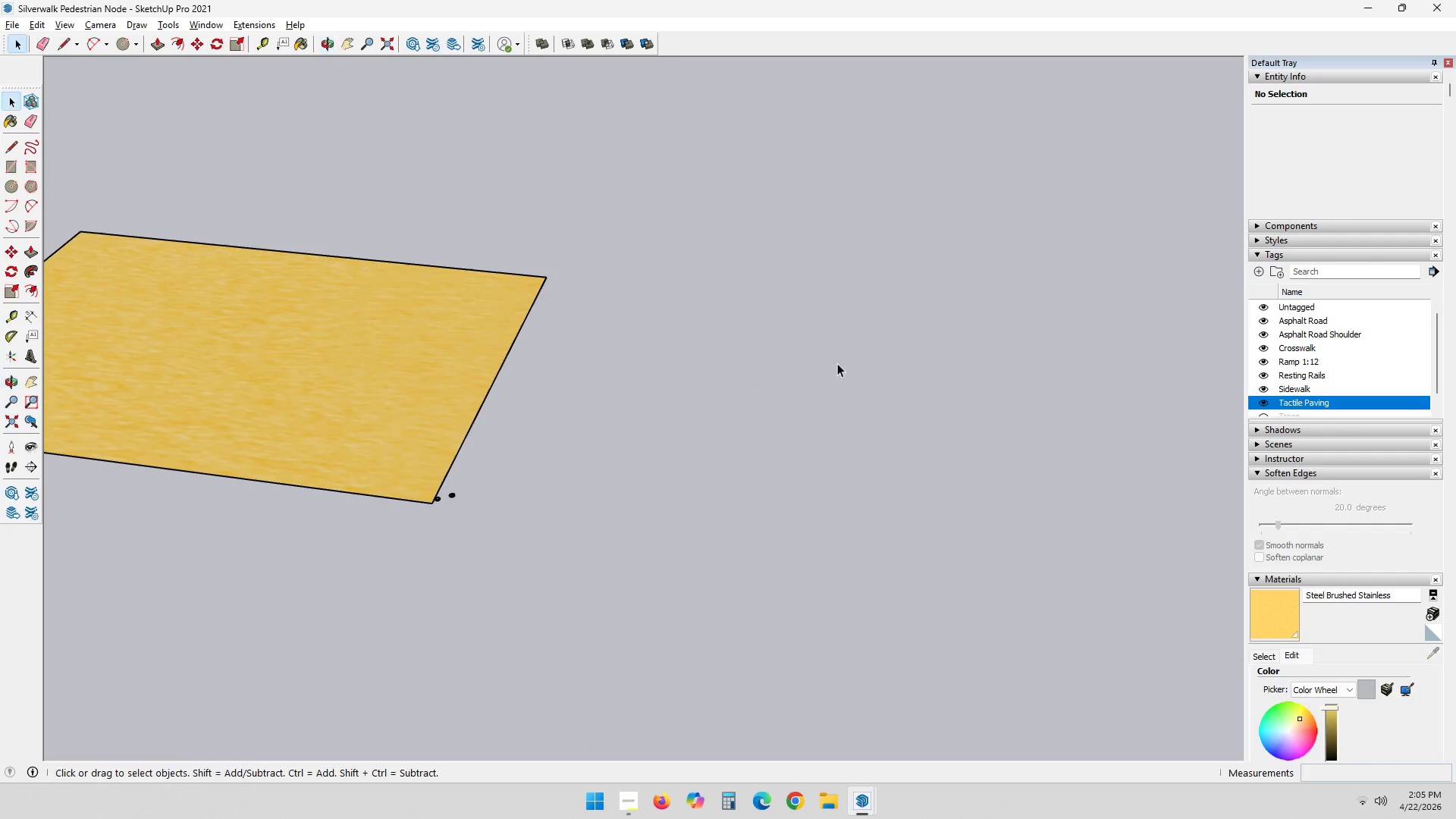 
hold_key(key=ShiftLeft, duration=0.47)
 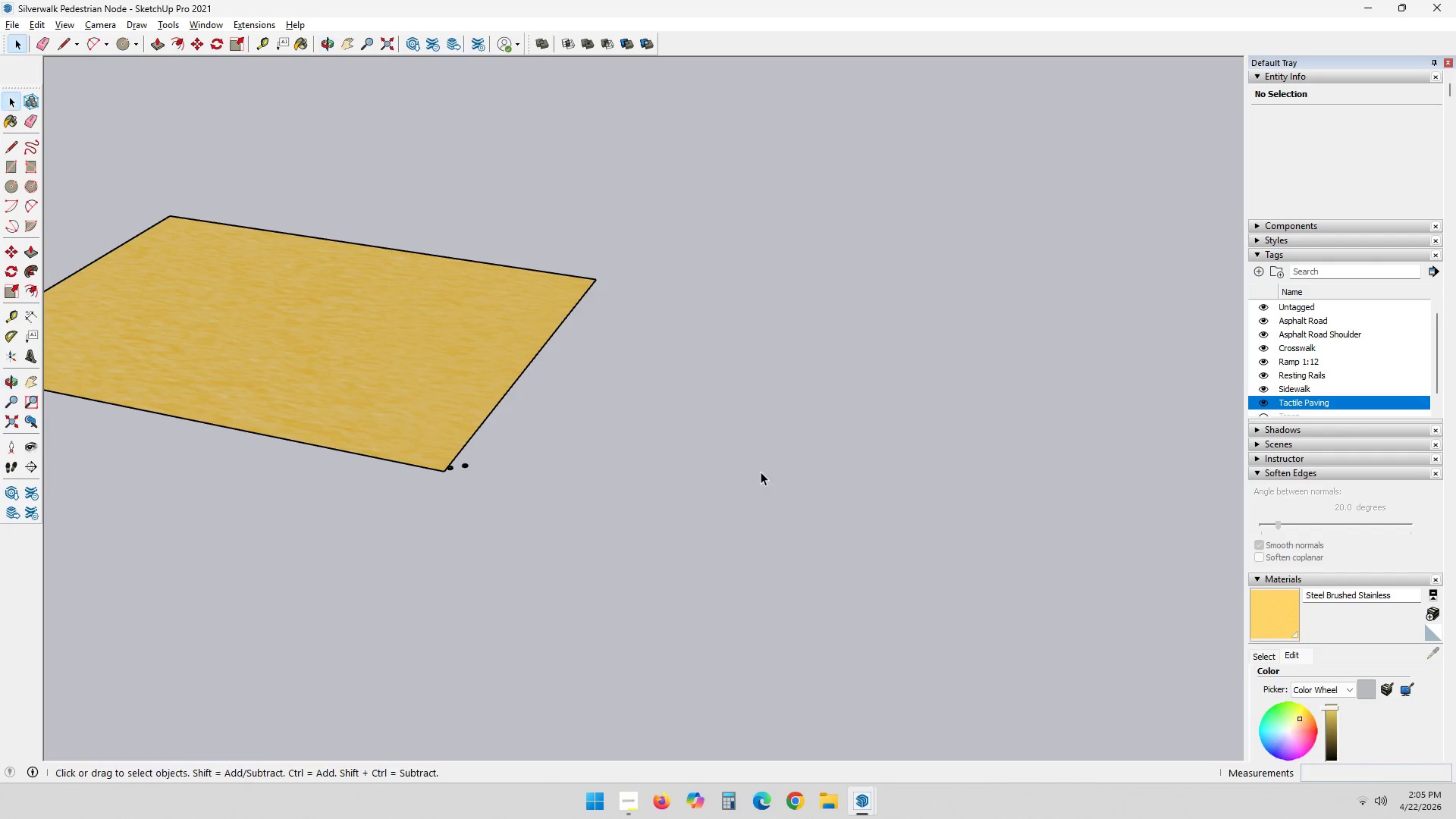 
key(C)
 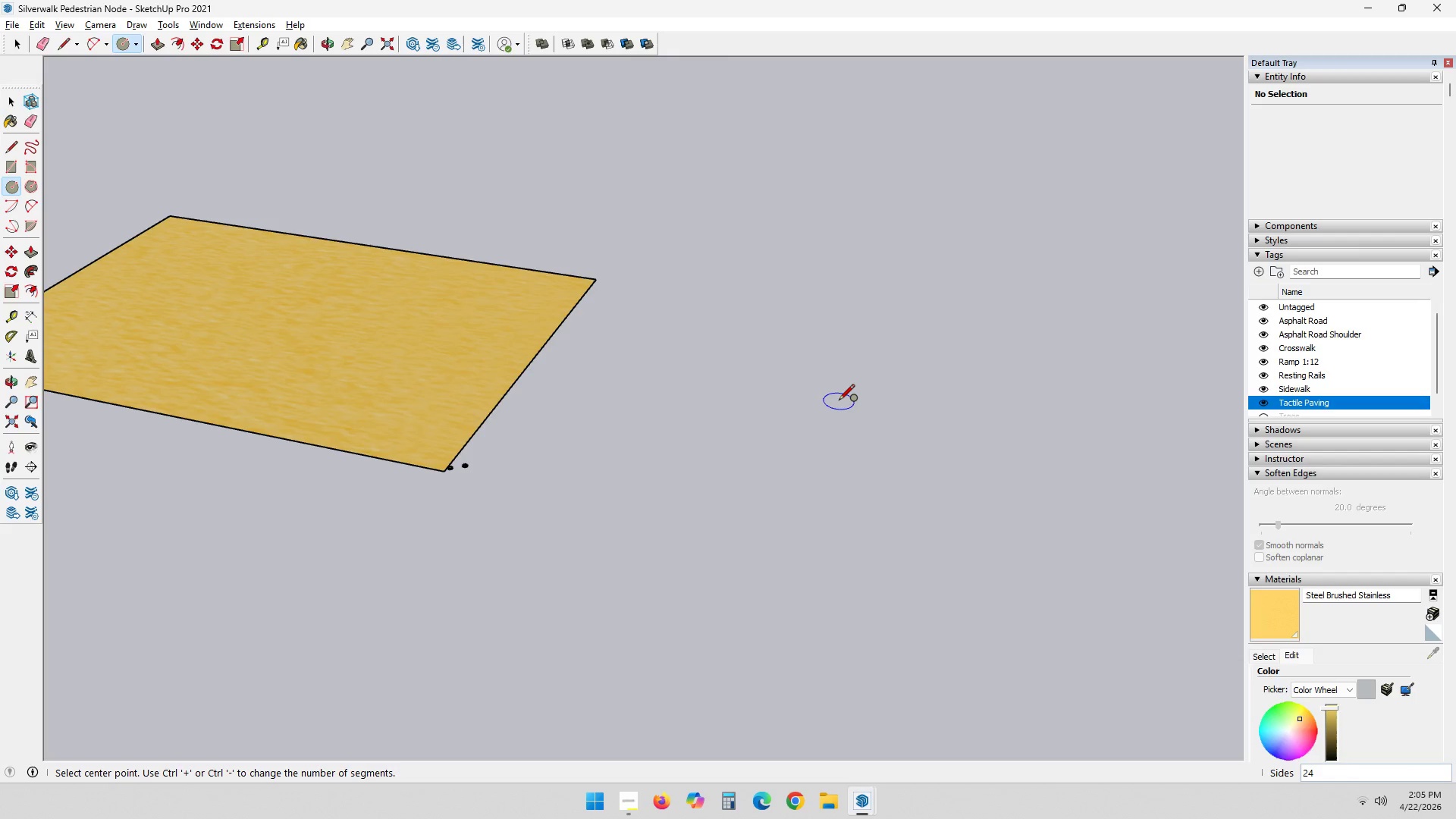 
wait(20.94)
 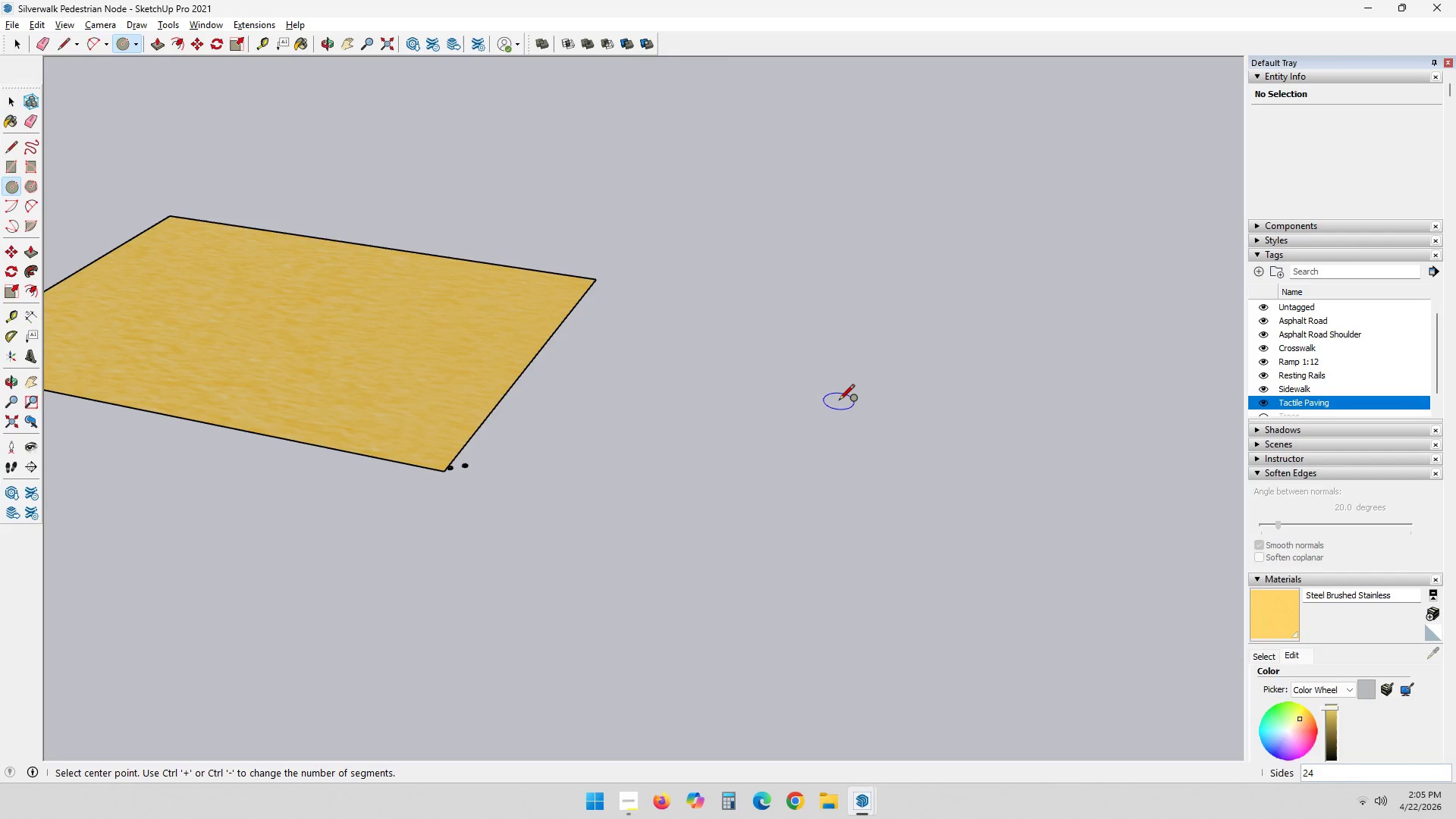 
left_click([838, 401])
 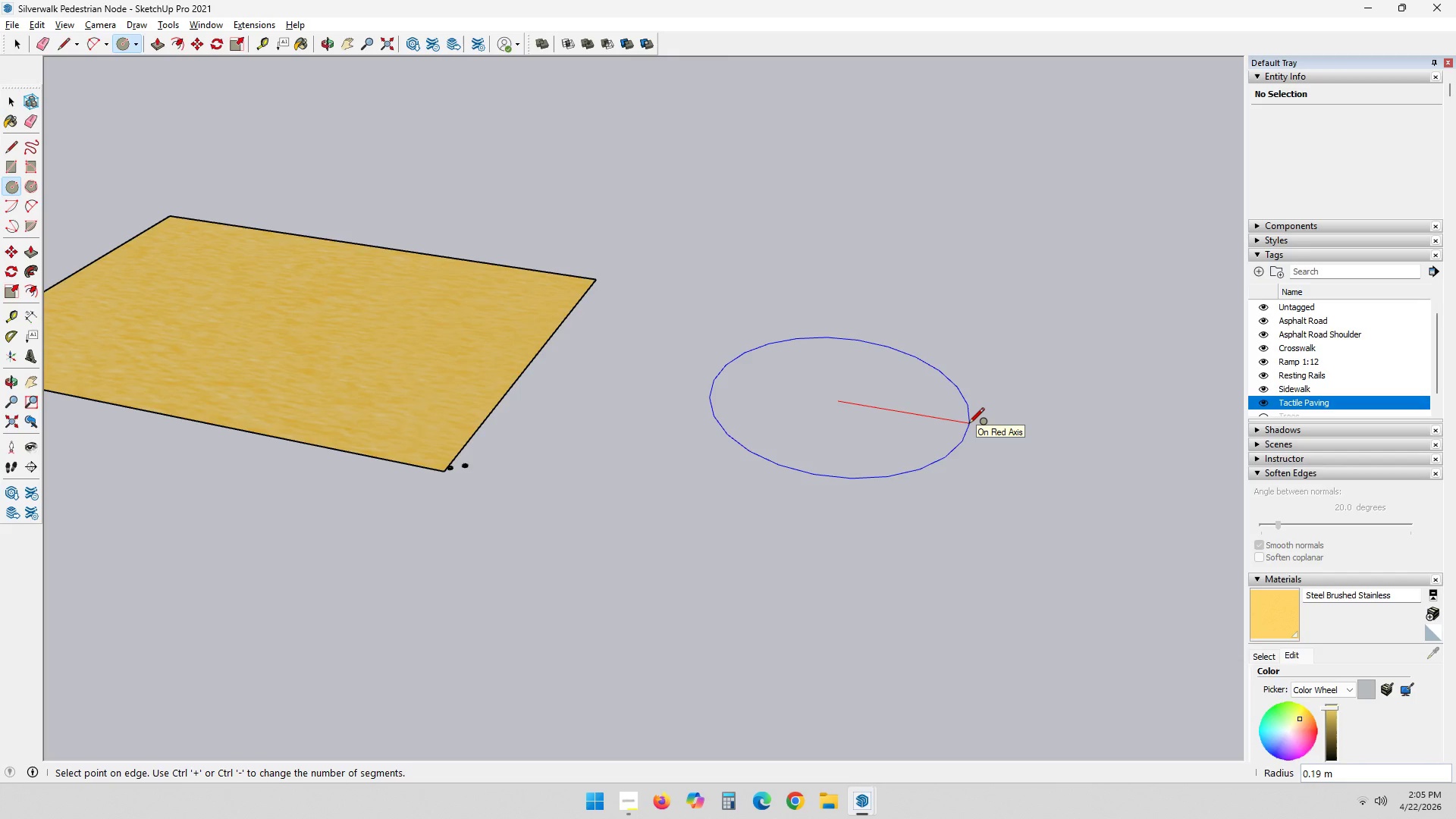 
key(Escape)
 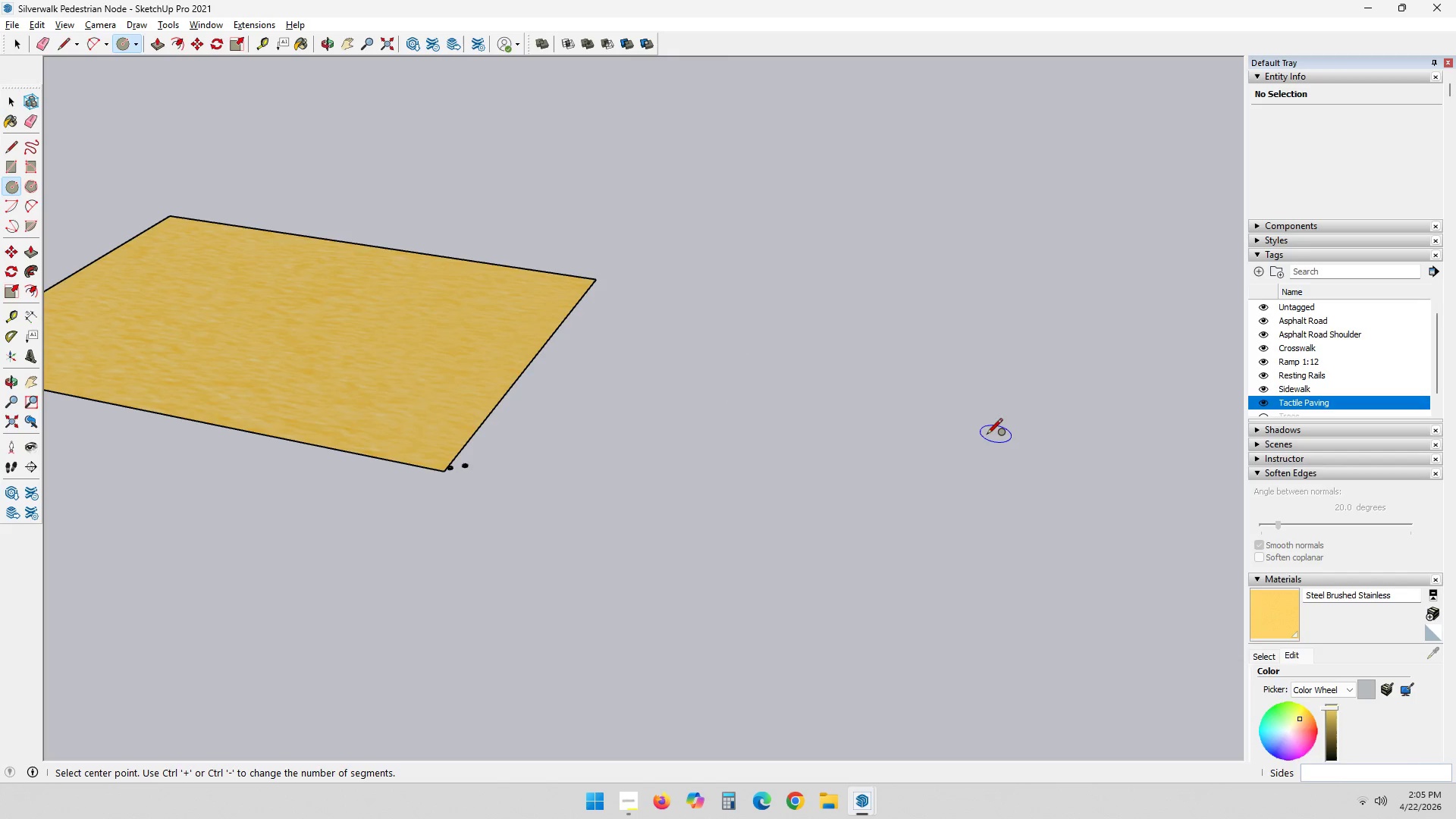 
key(C)
 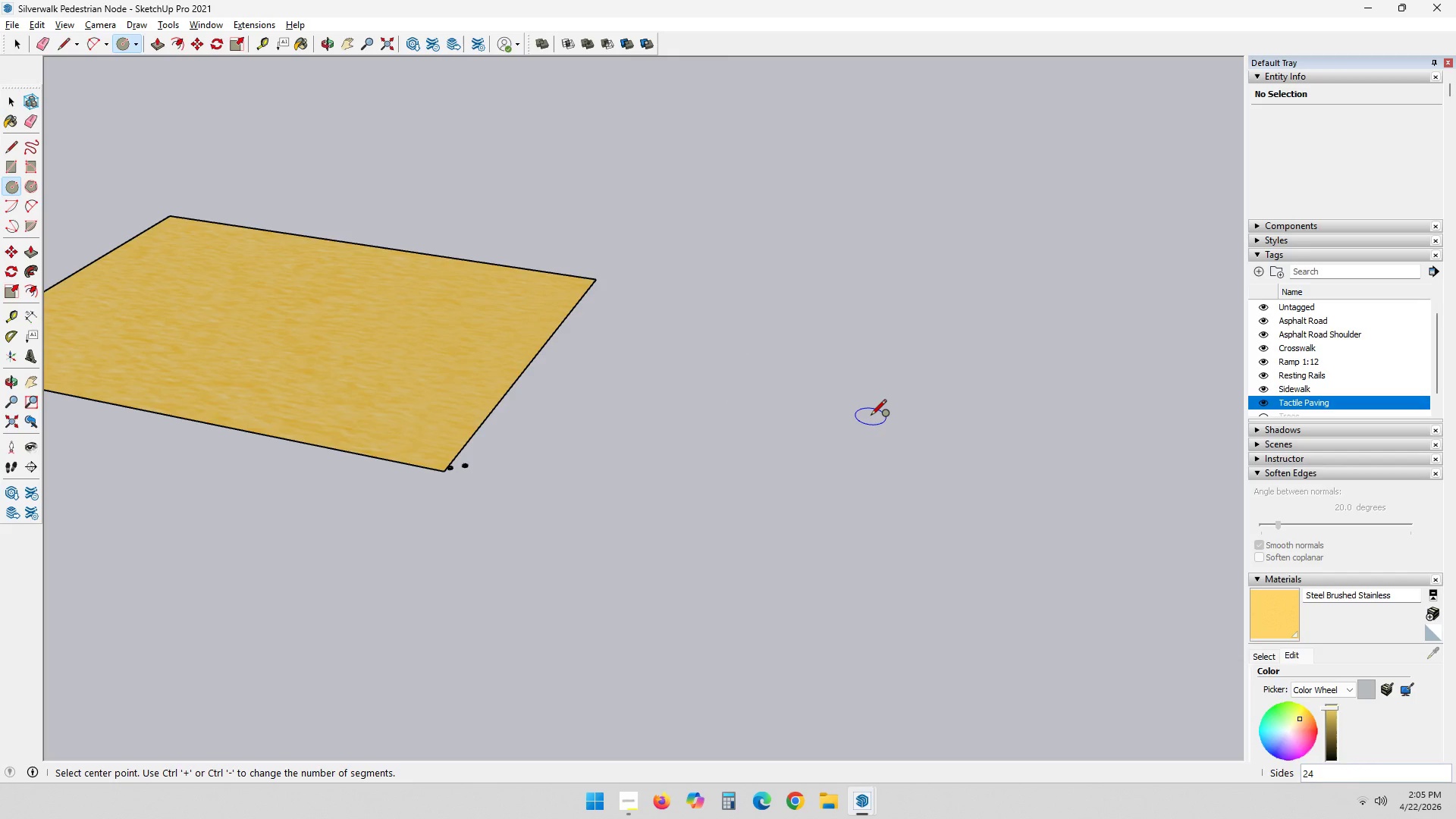 
key(Numpad1)
 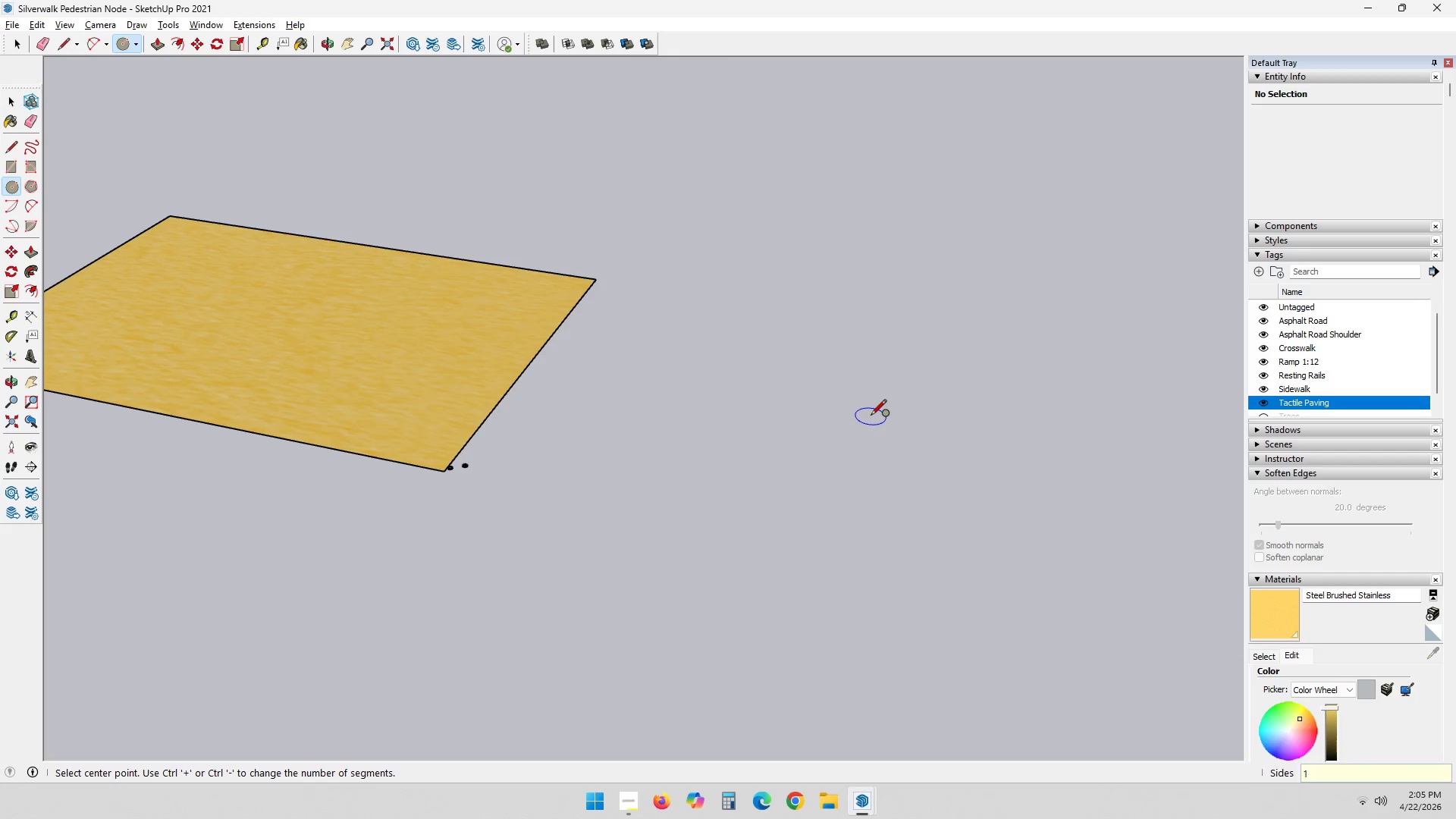 
key(Numpad0)
 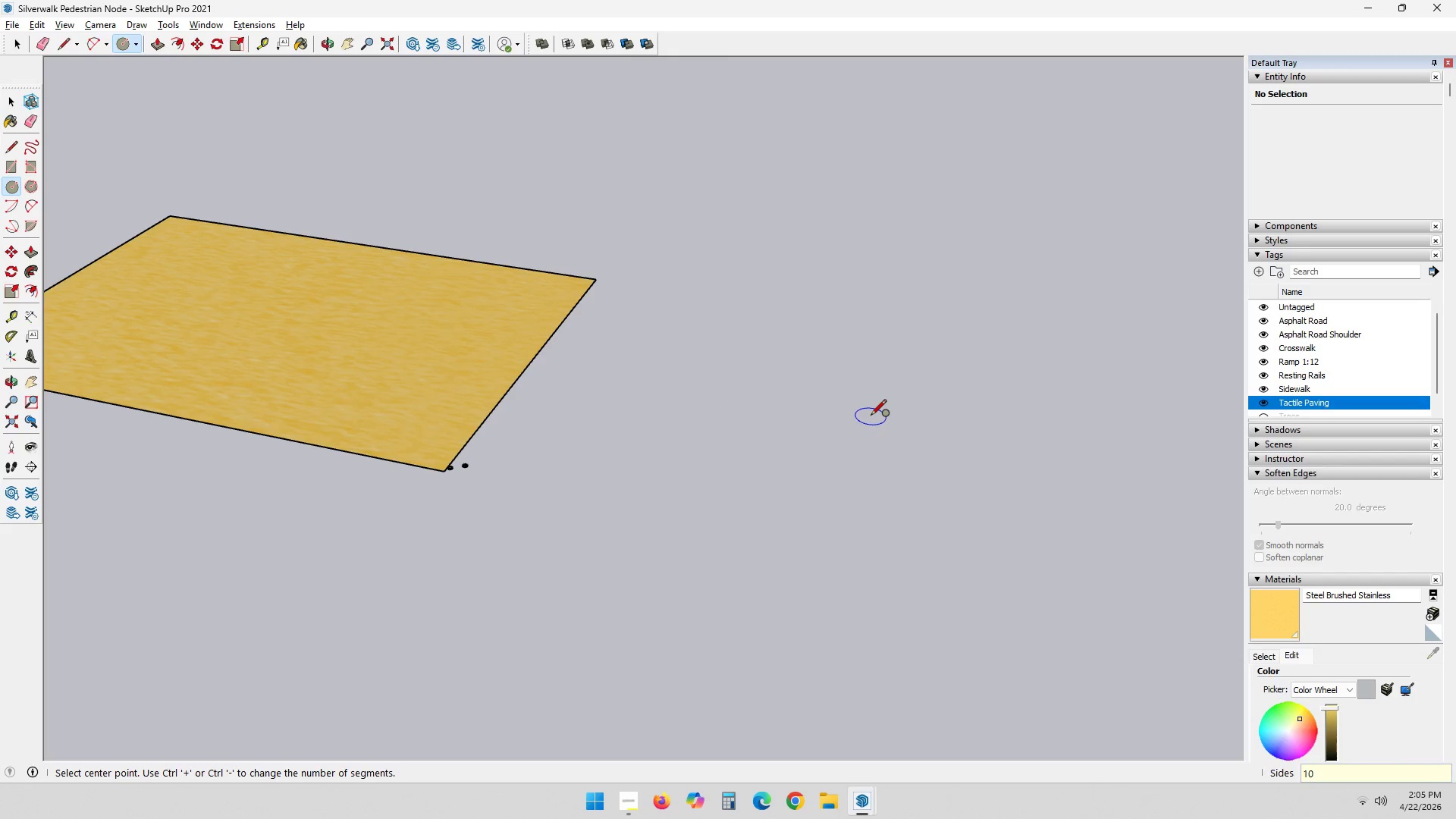 
key(Numpad0)
 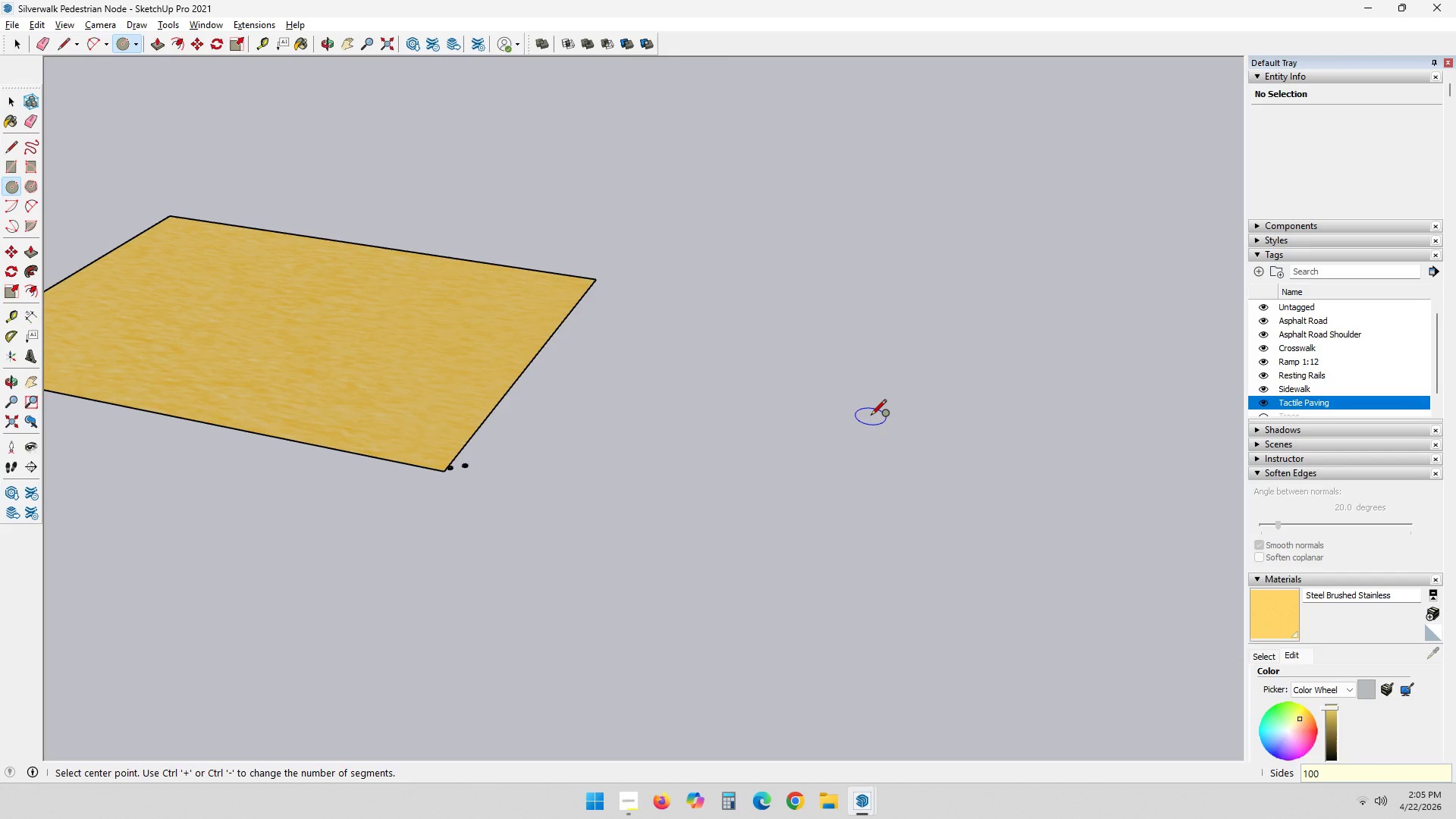 
key(NumpadEnter)
 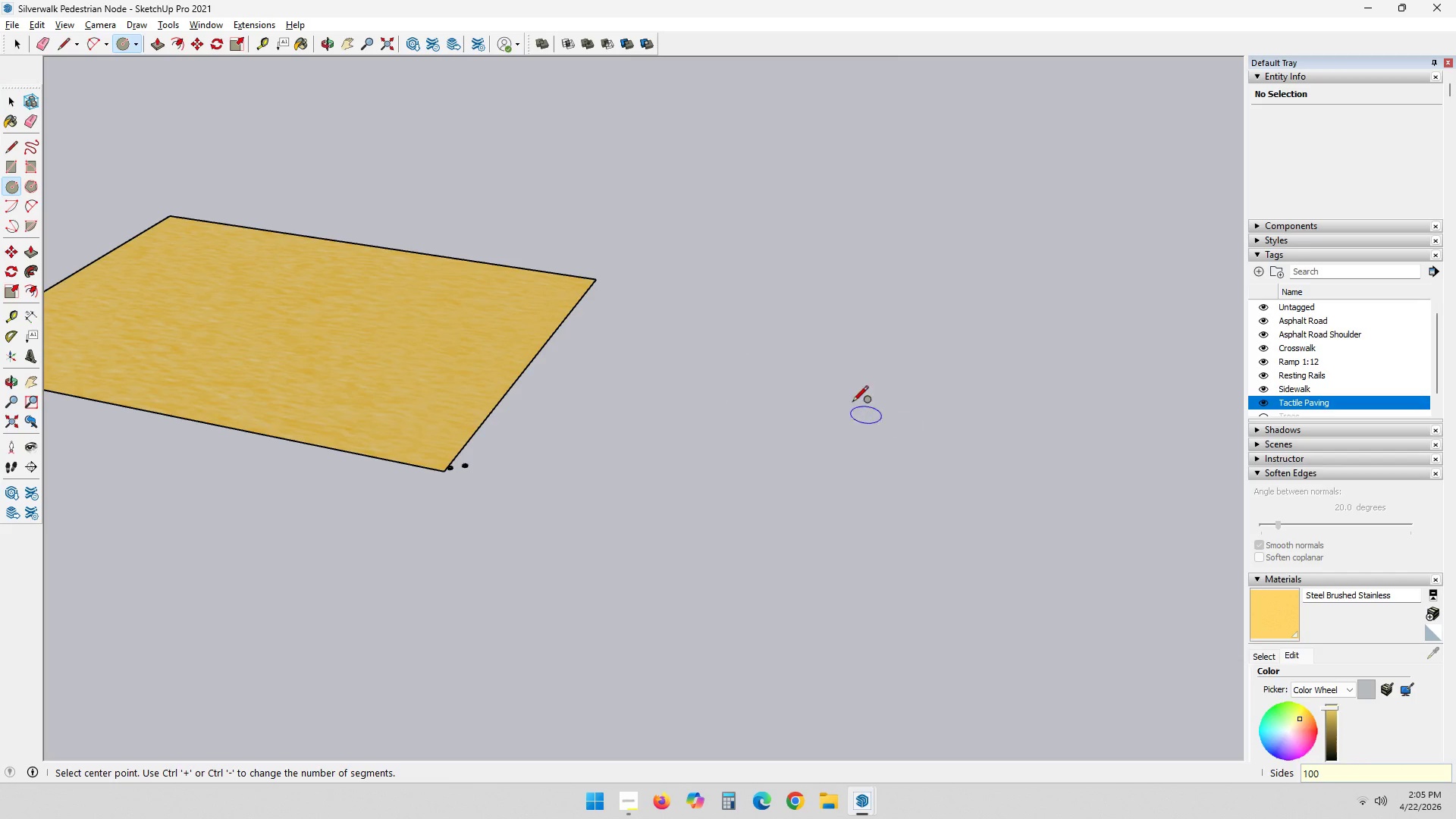 
left_click([852, 400])
 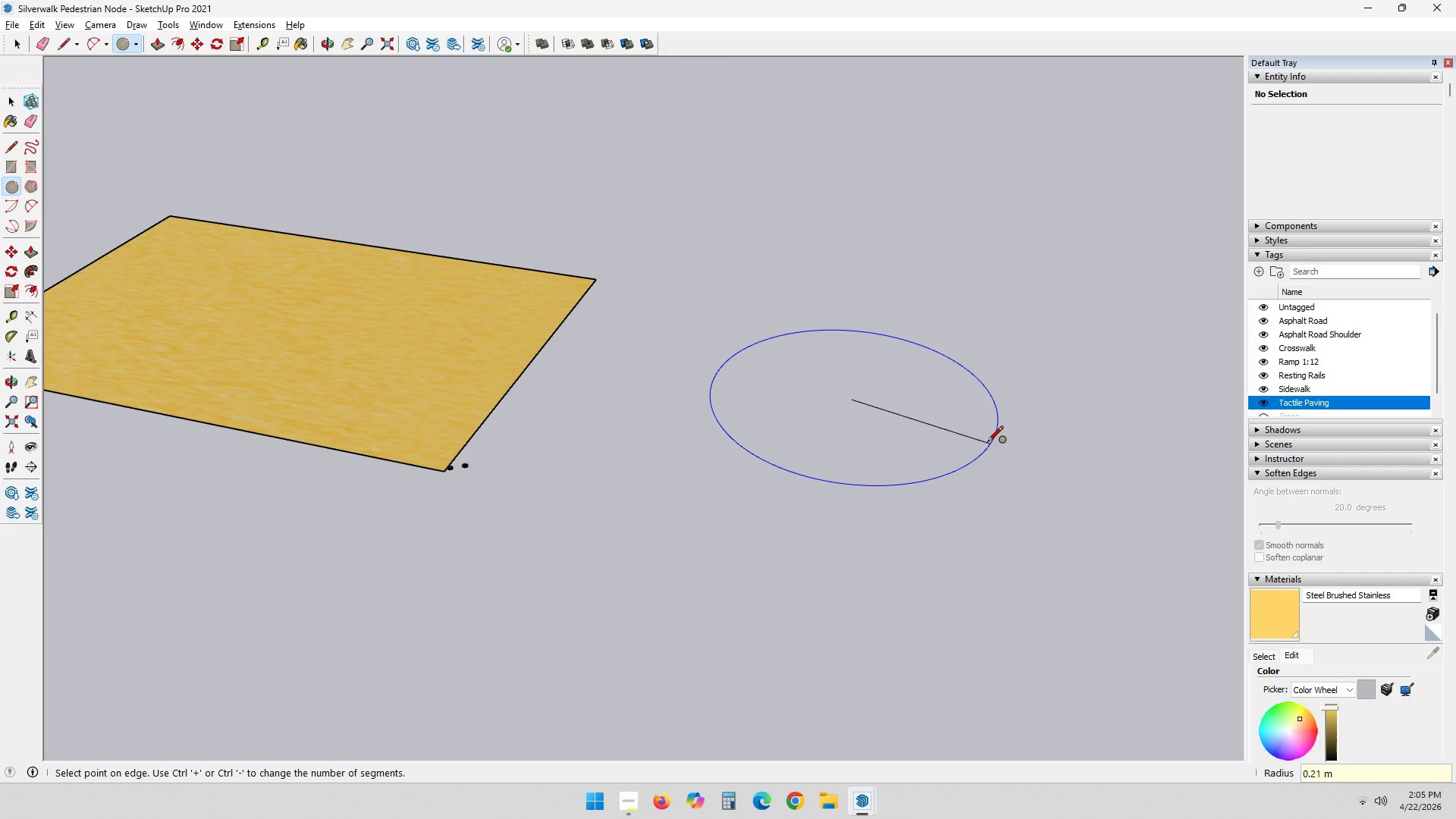 
key(Numpad3)
 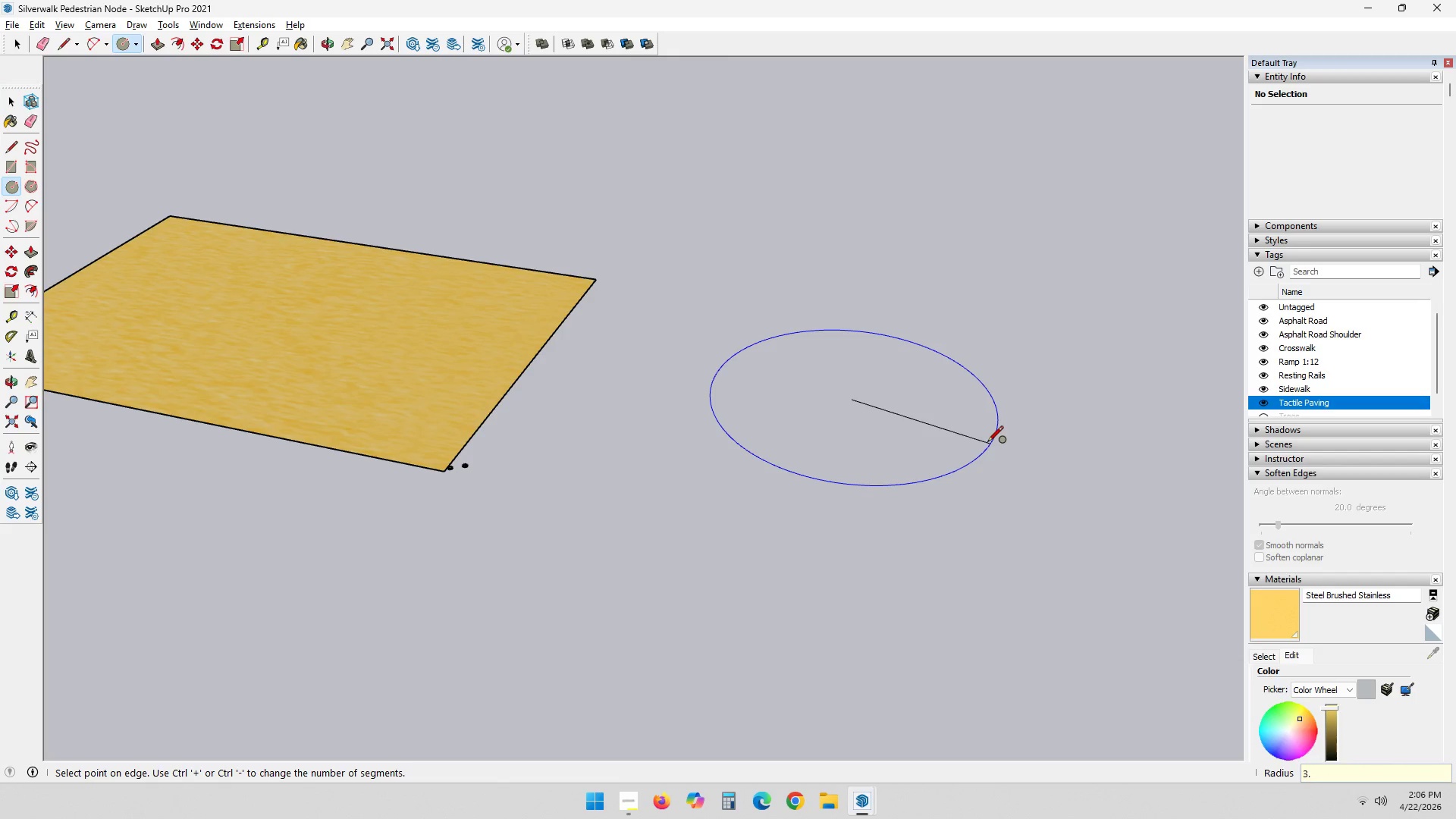 
key(NumpadDecimal)
 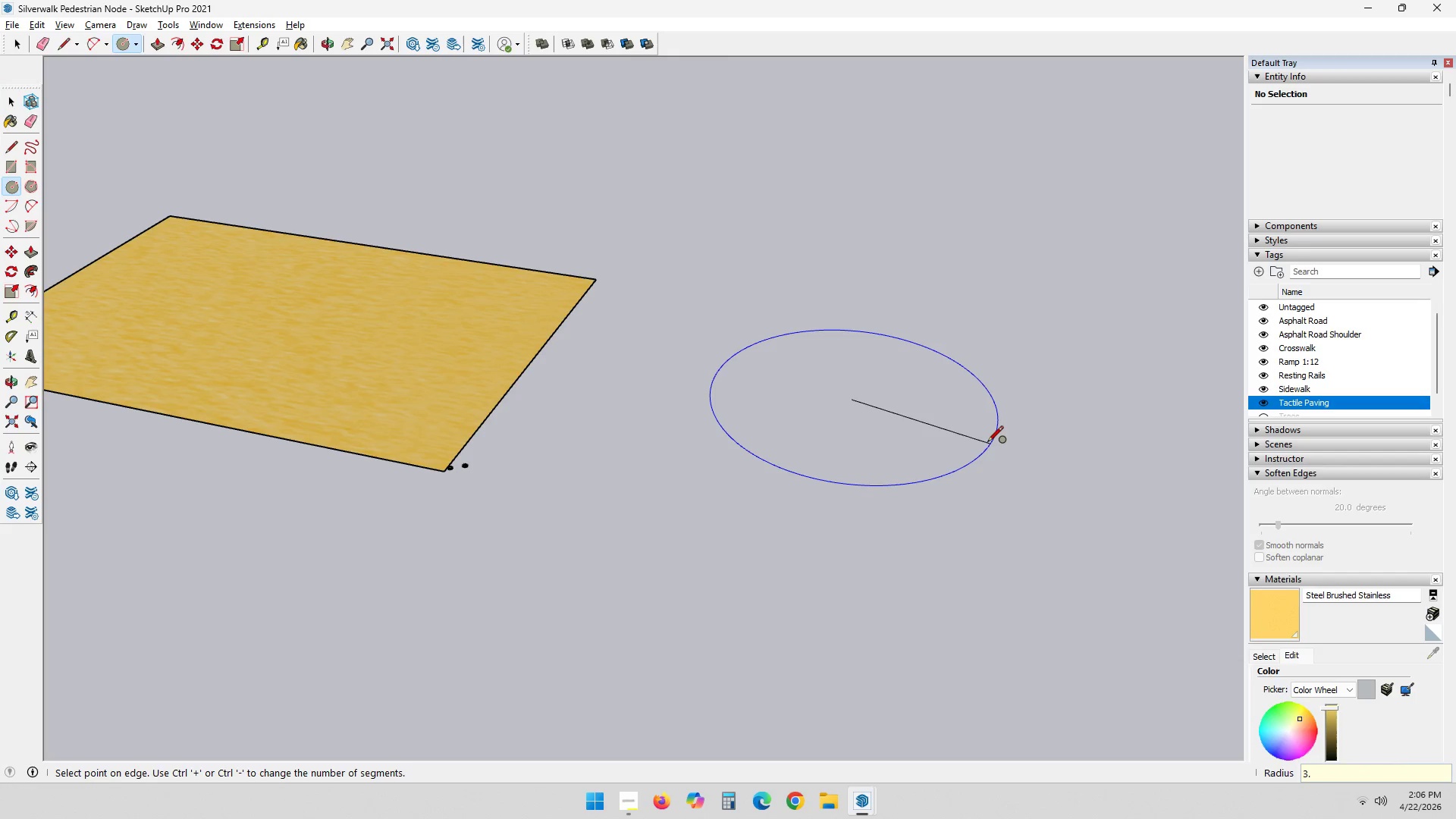 
key(Numpad6)
 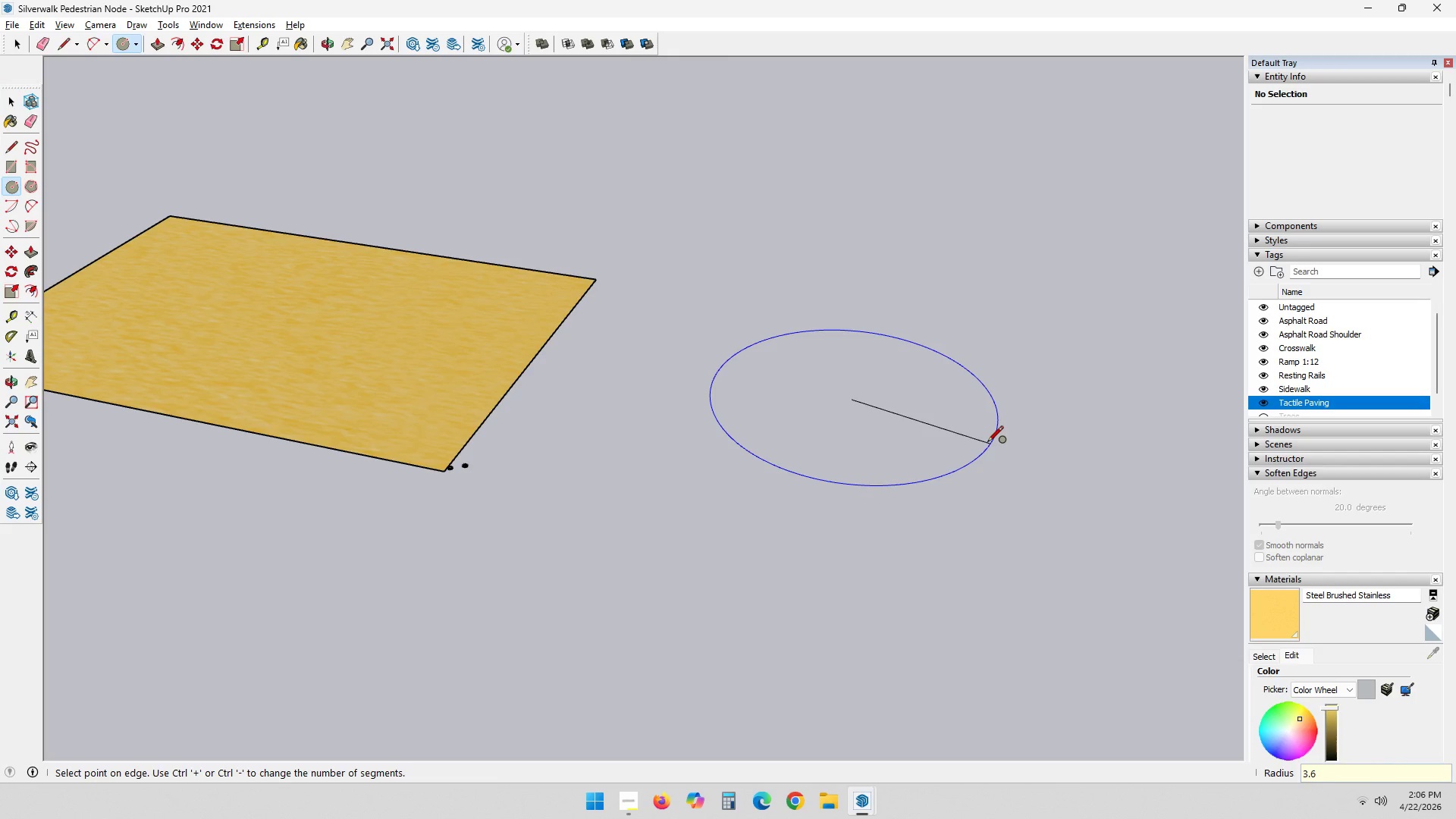 
key(NumpadEnter)
 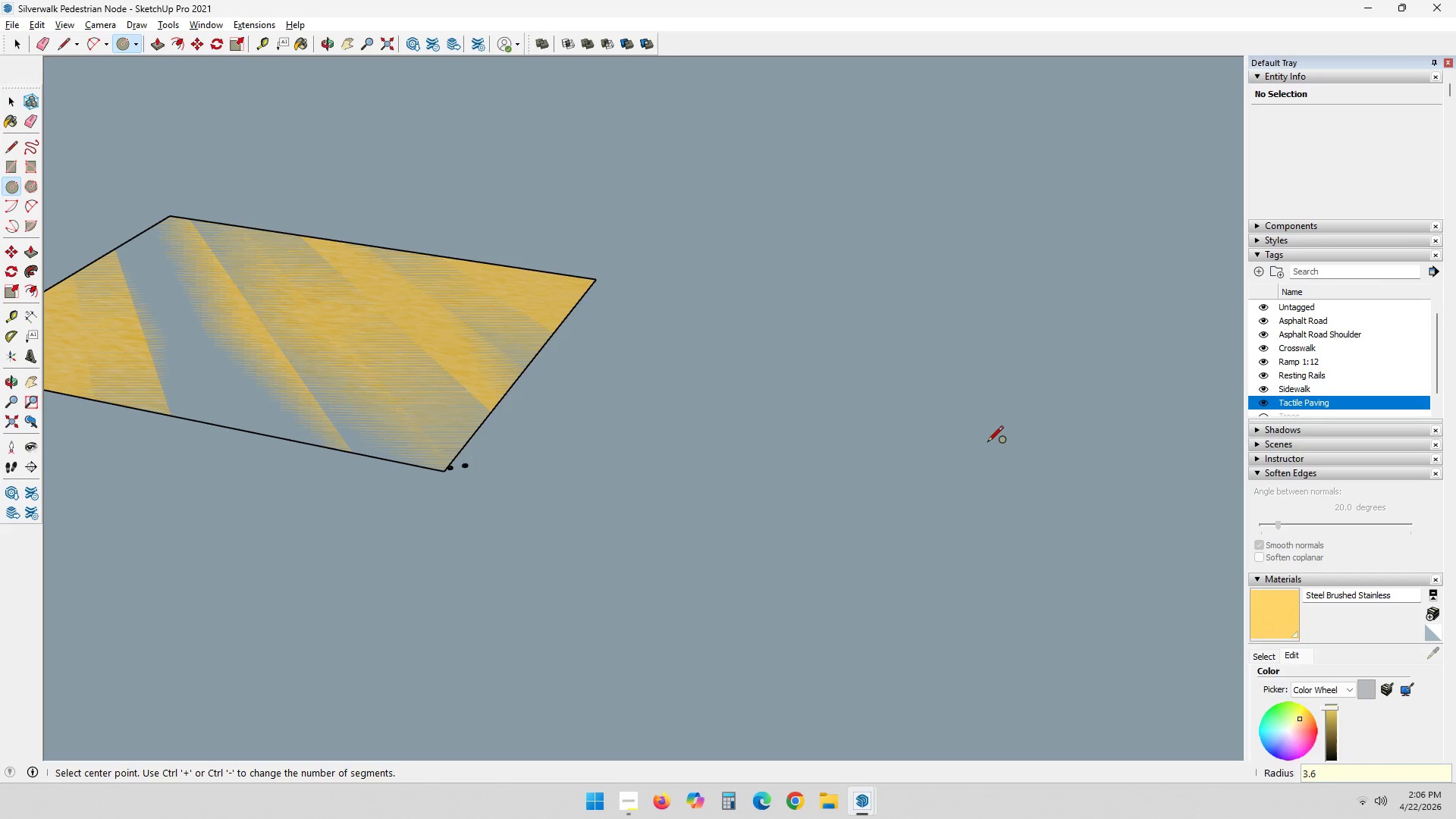 
key(Control+ControlLeft)
 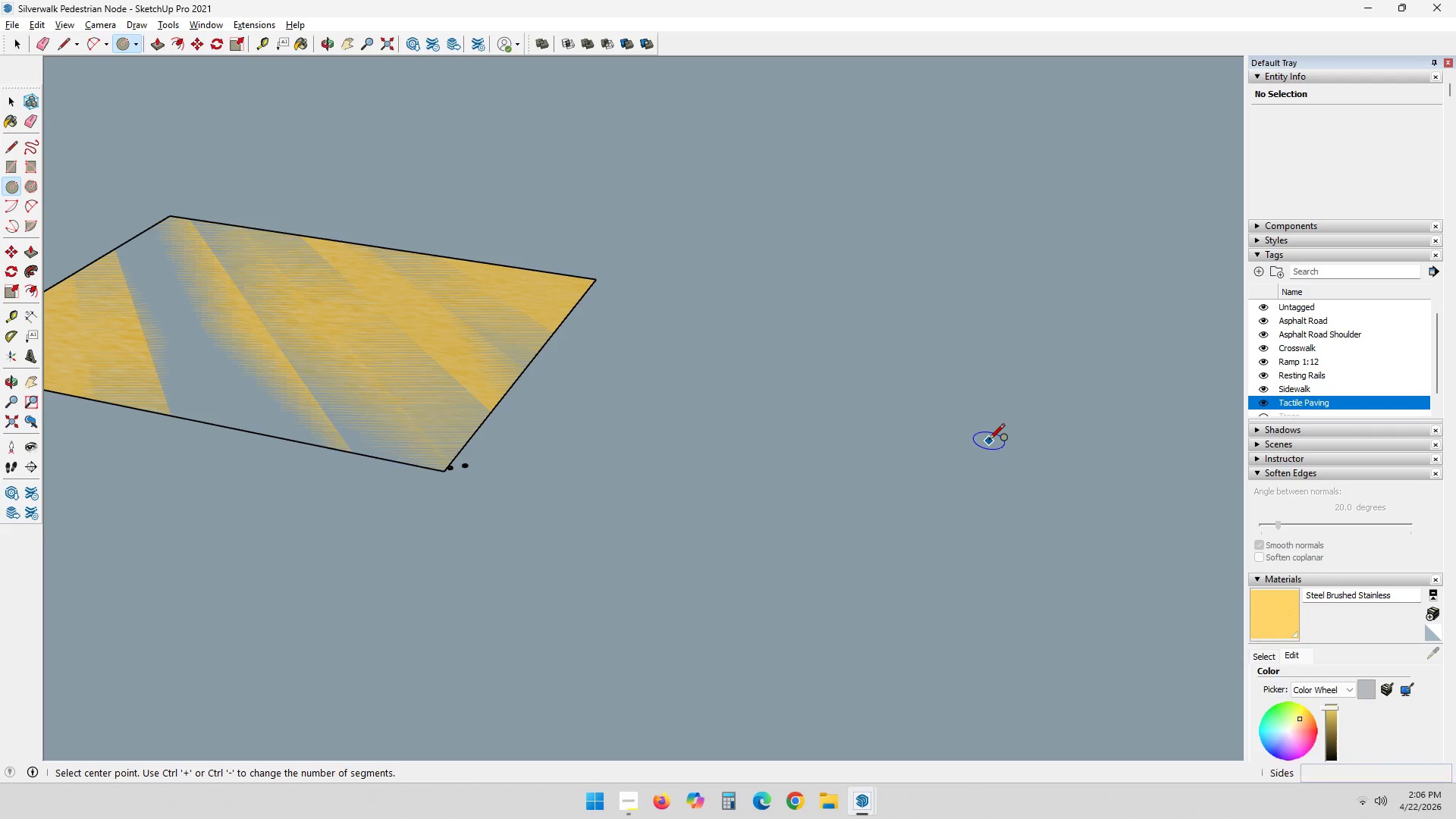 
key(Control+Z)
 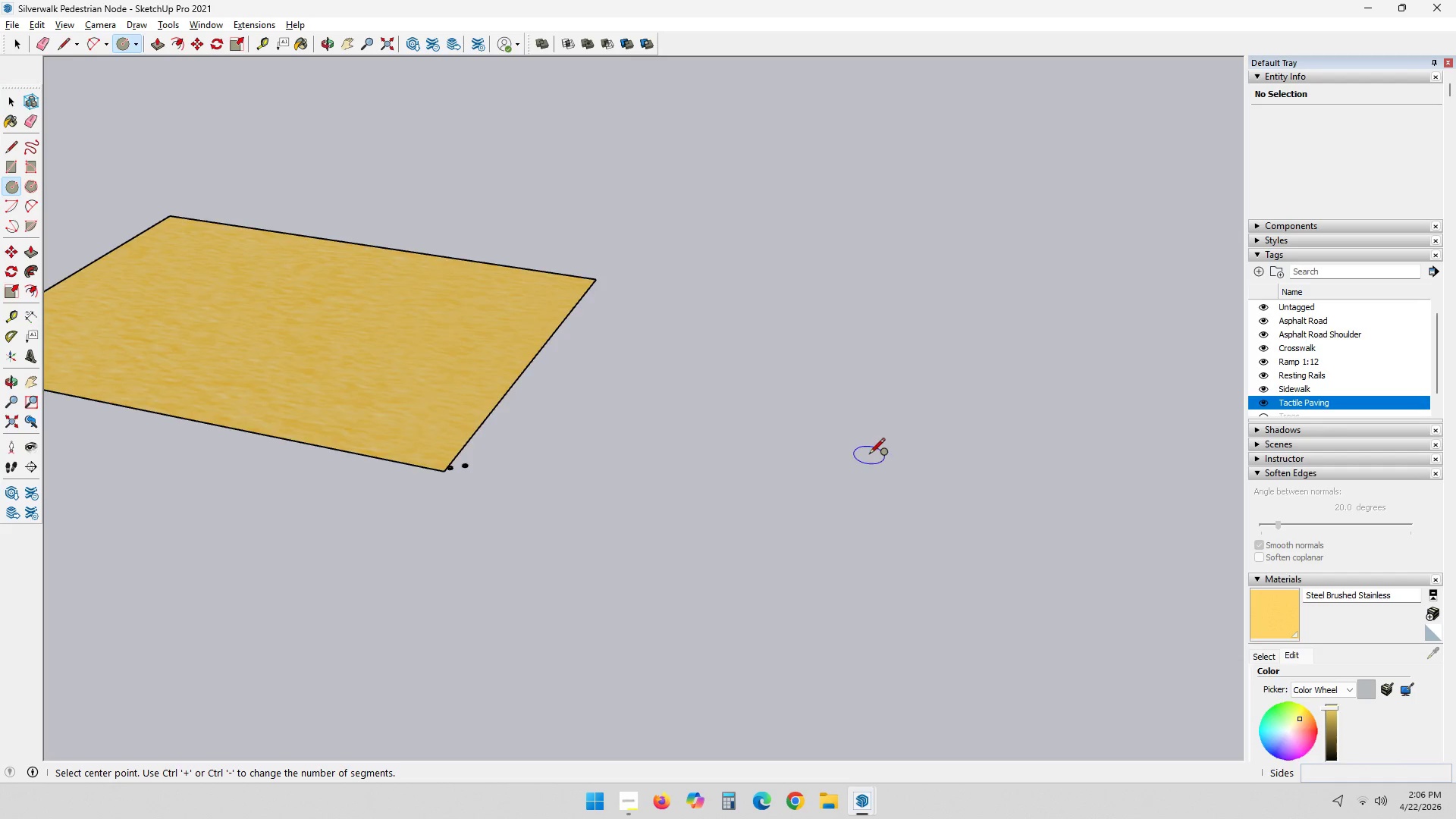 
scroll: coordinate [947, 491], scroll_direction: down, amount: 18.0
 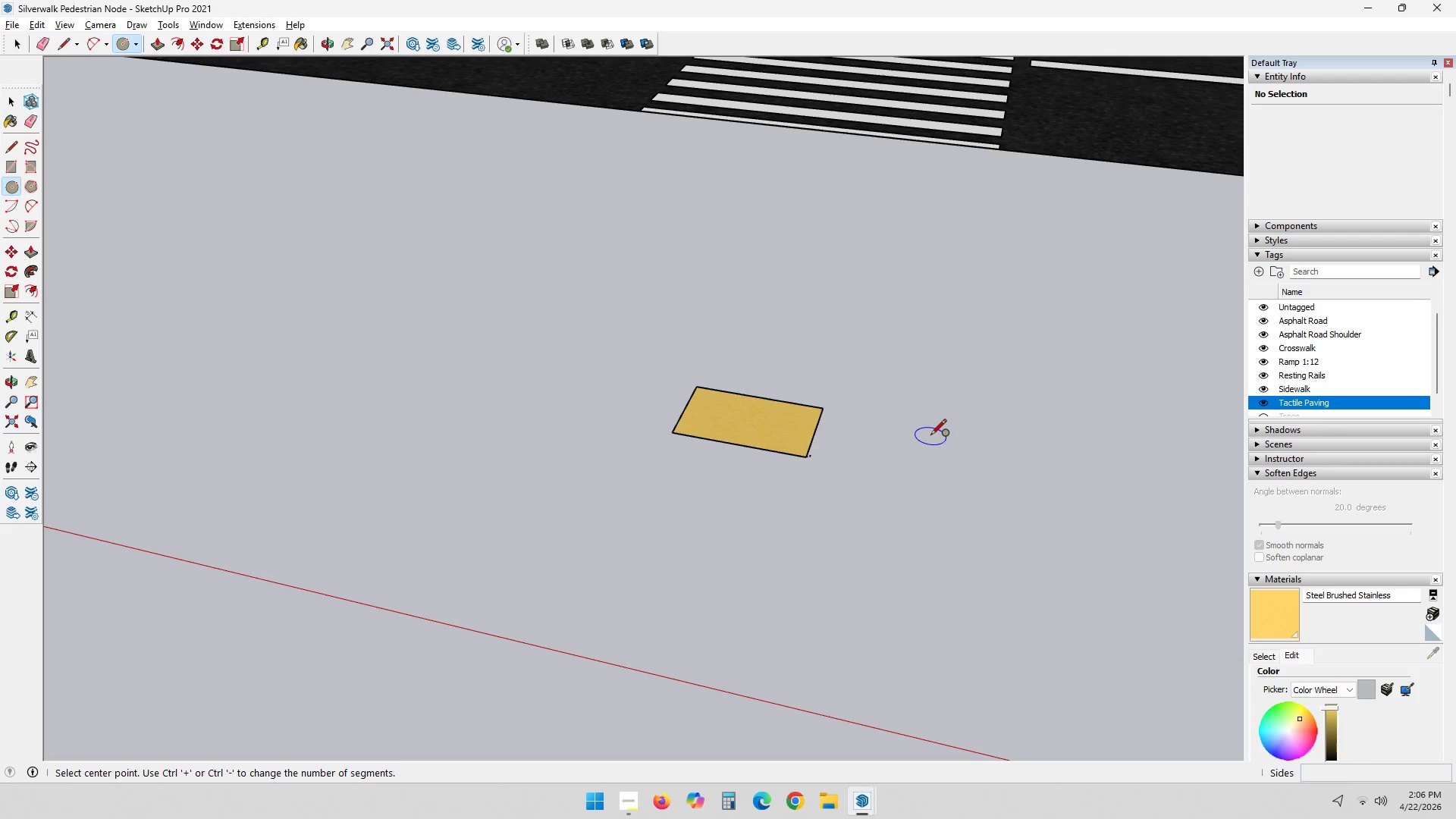 
left_click([930, 436])
 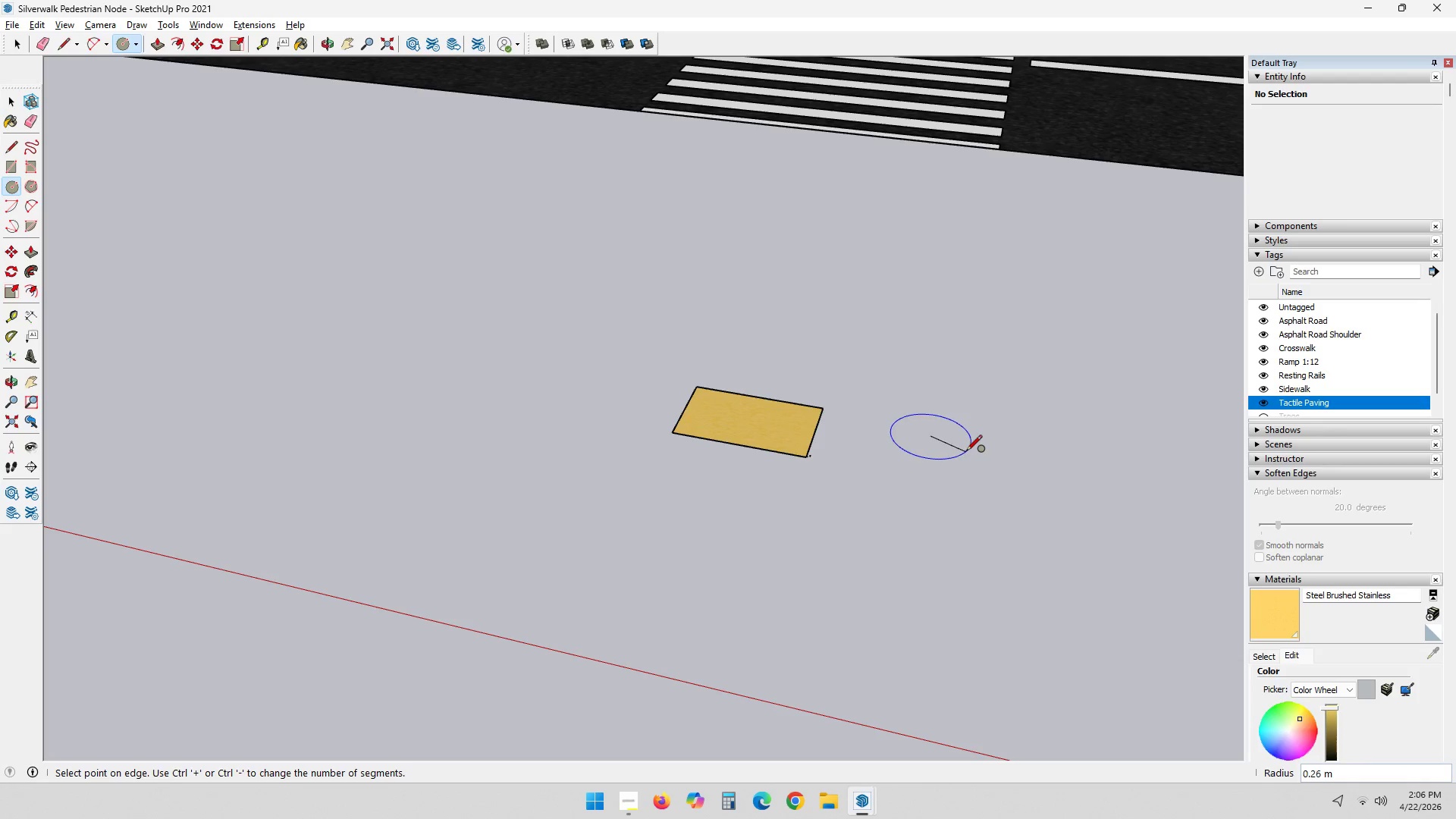 
key(Numpad3)
 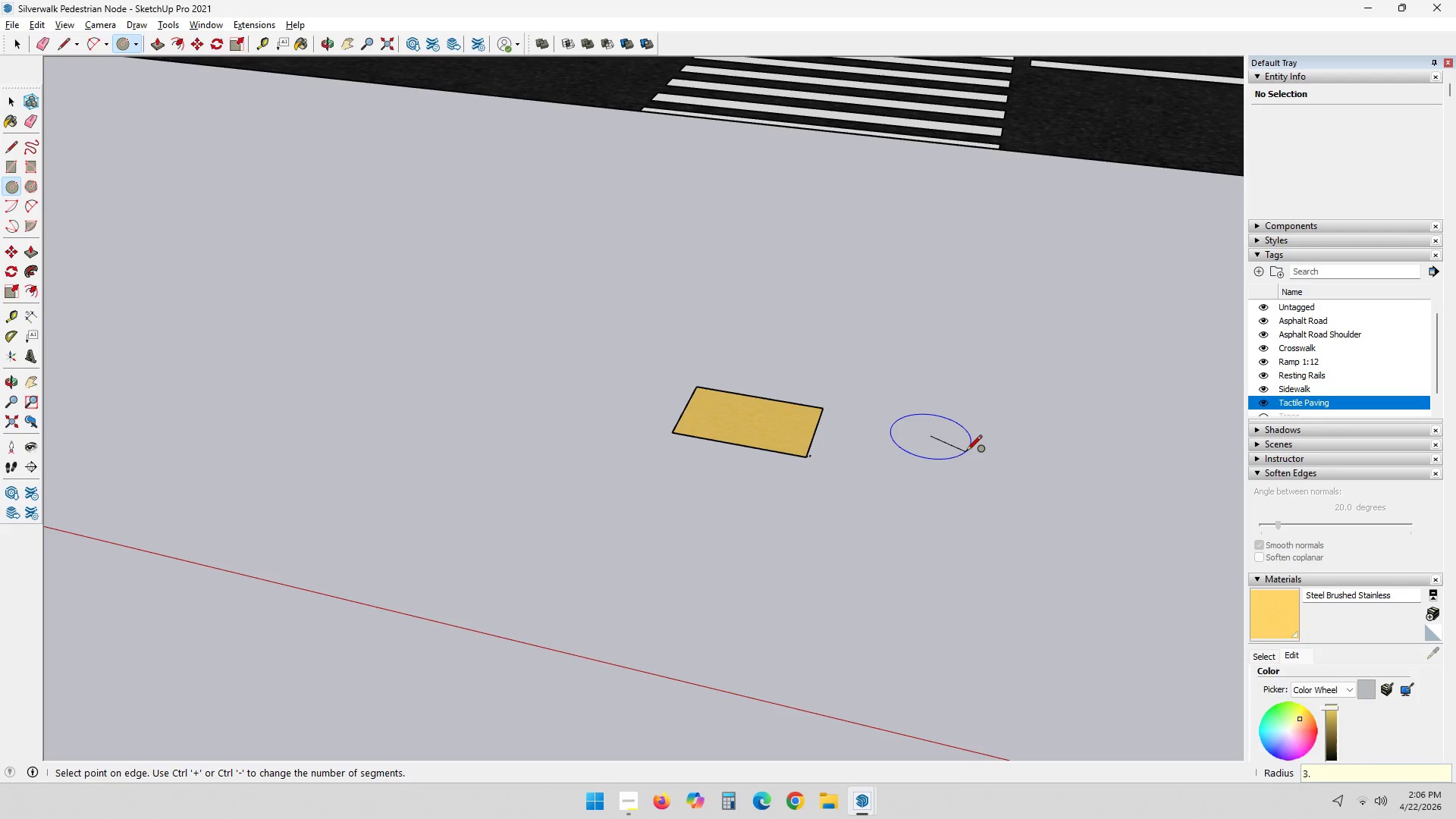 
key(NumpadDecimal)
 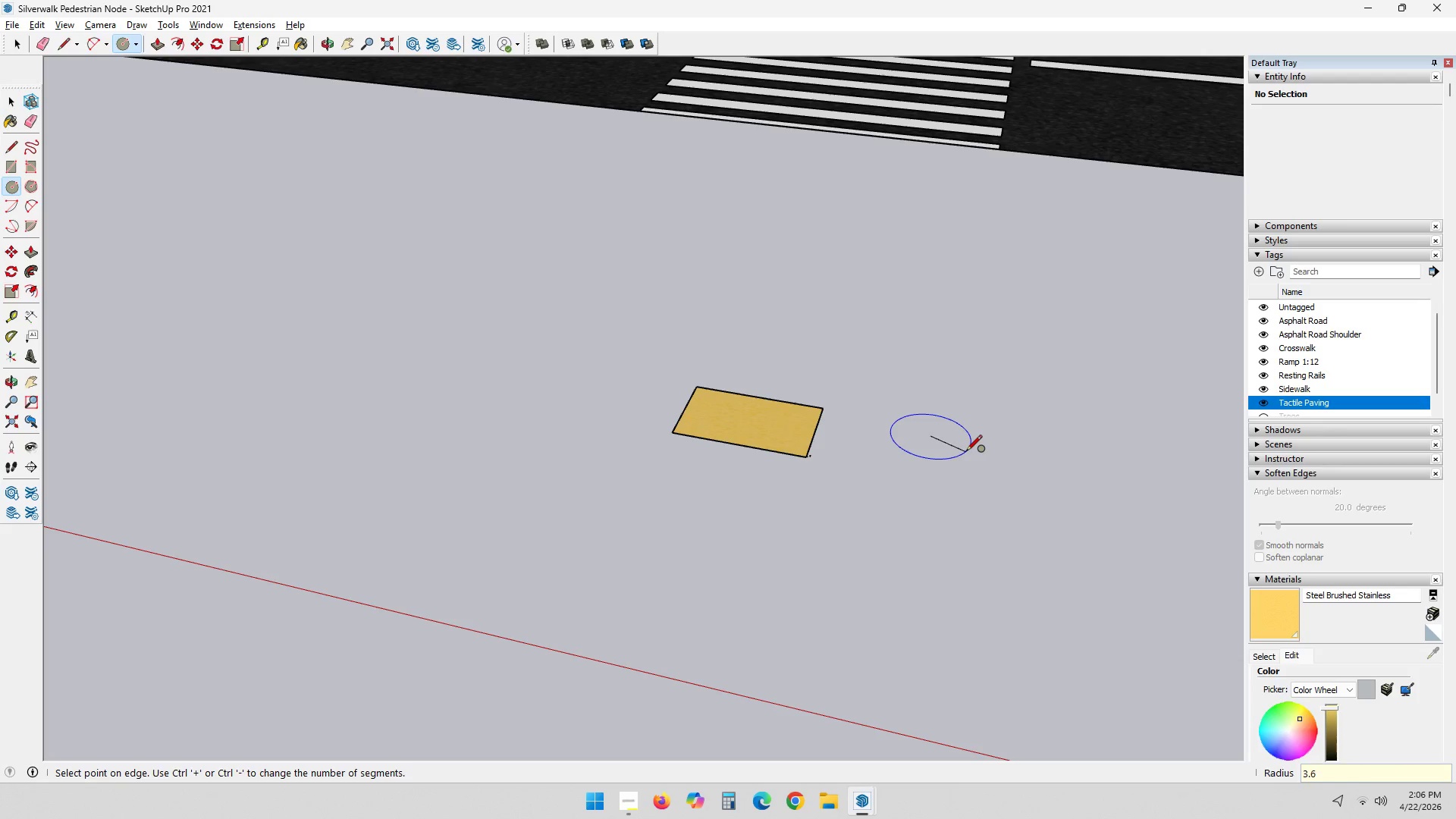 
key(Numpad6)
 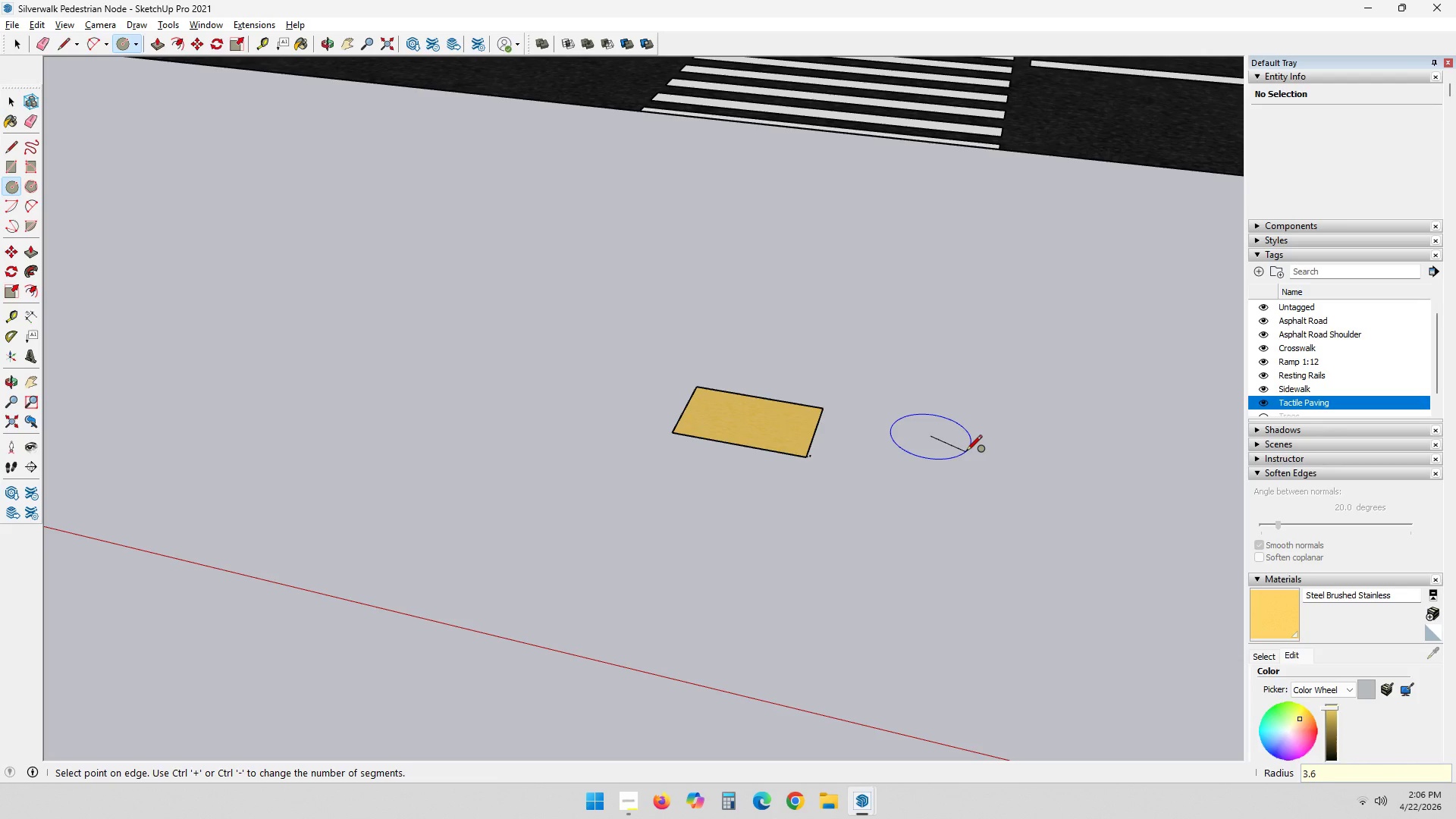 
key(NumpadEnter)
 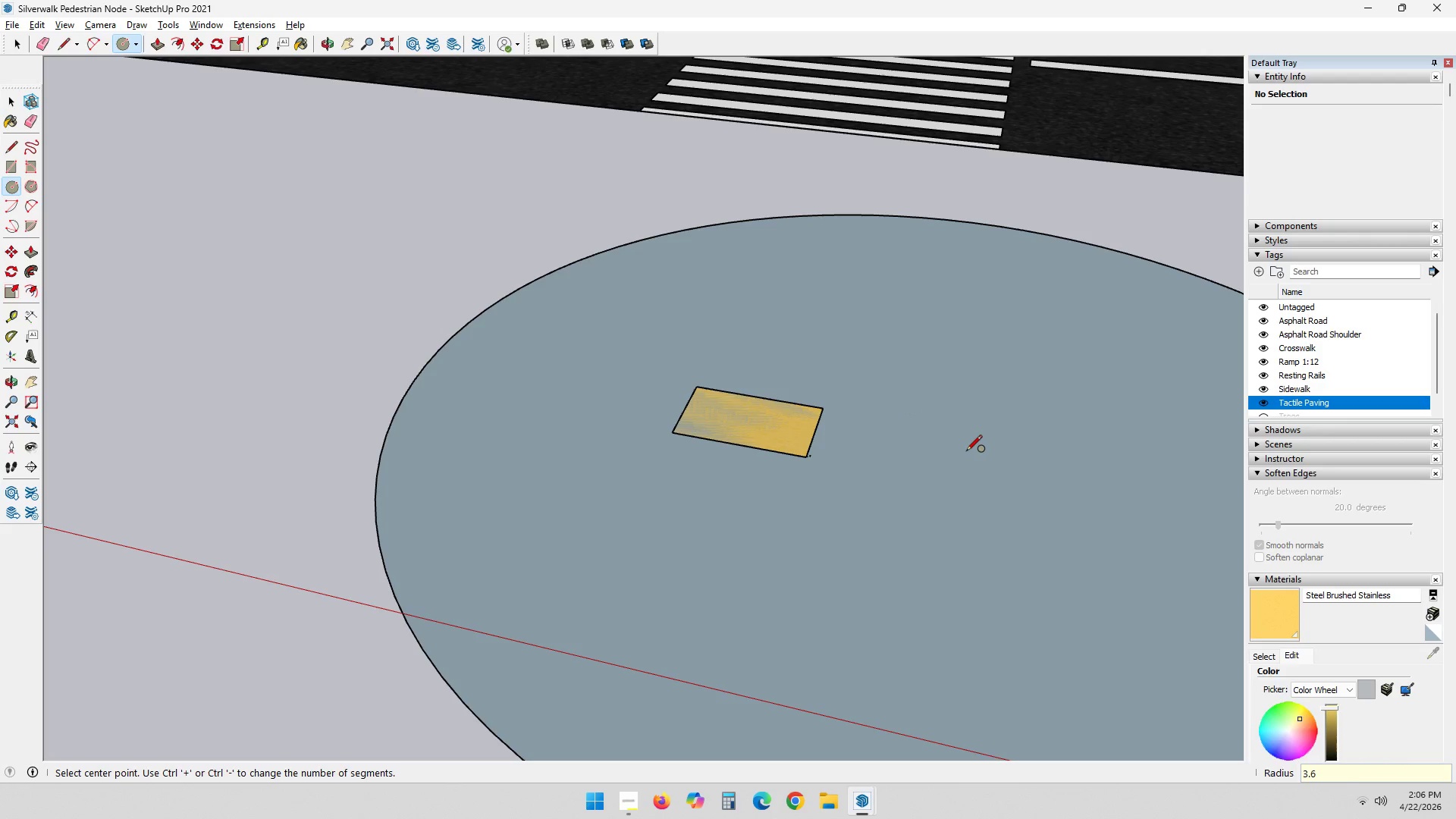 
key(Control+ControlLeft)
 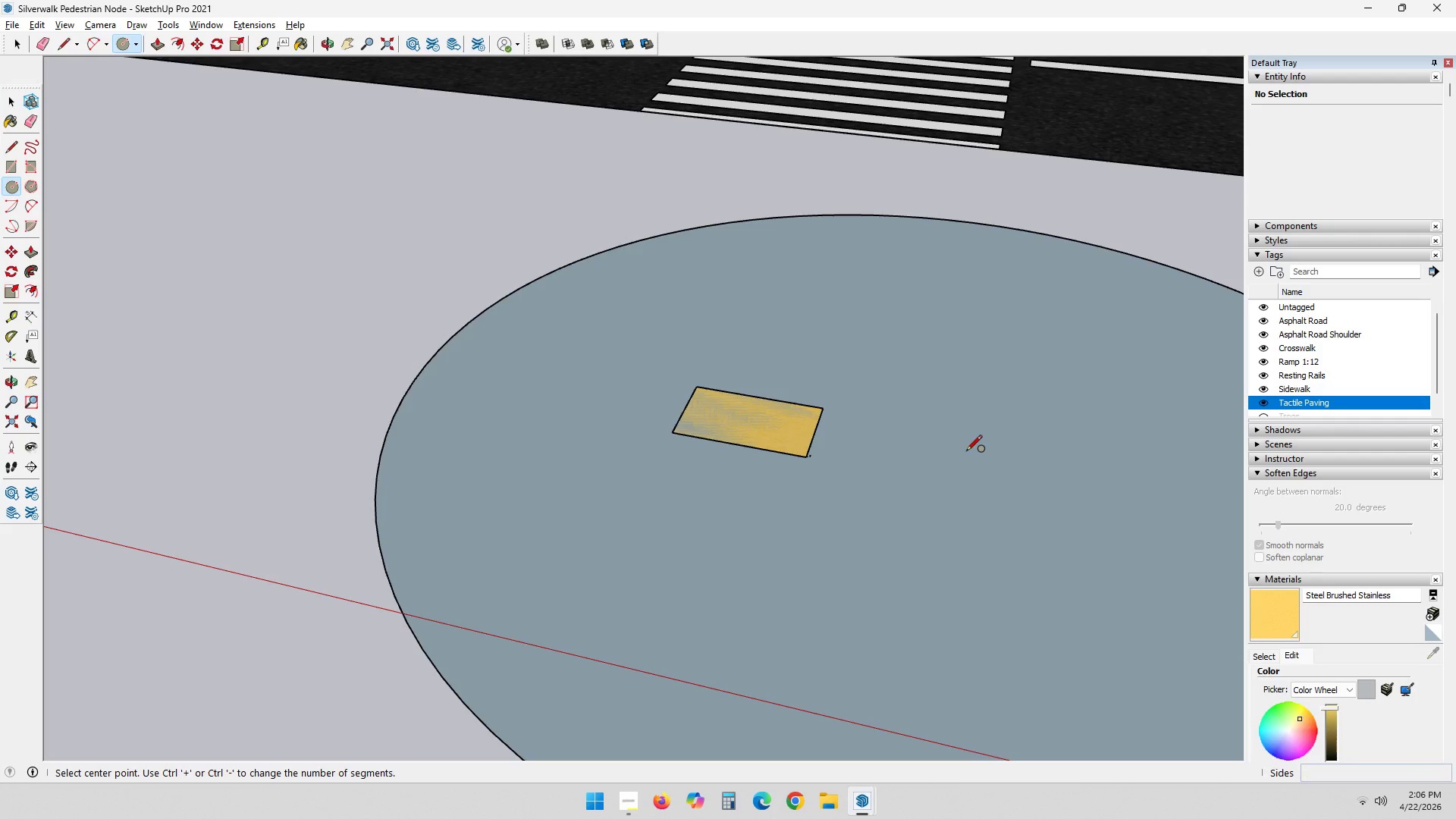 
key(Control+Z)
 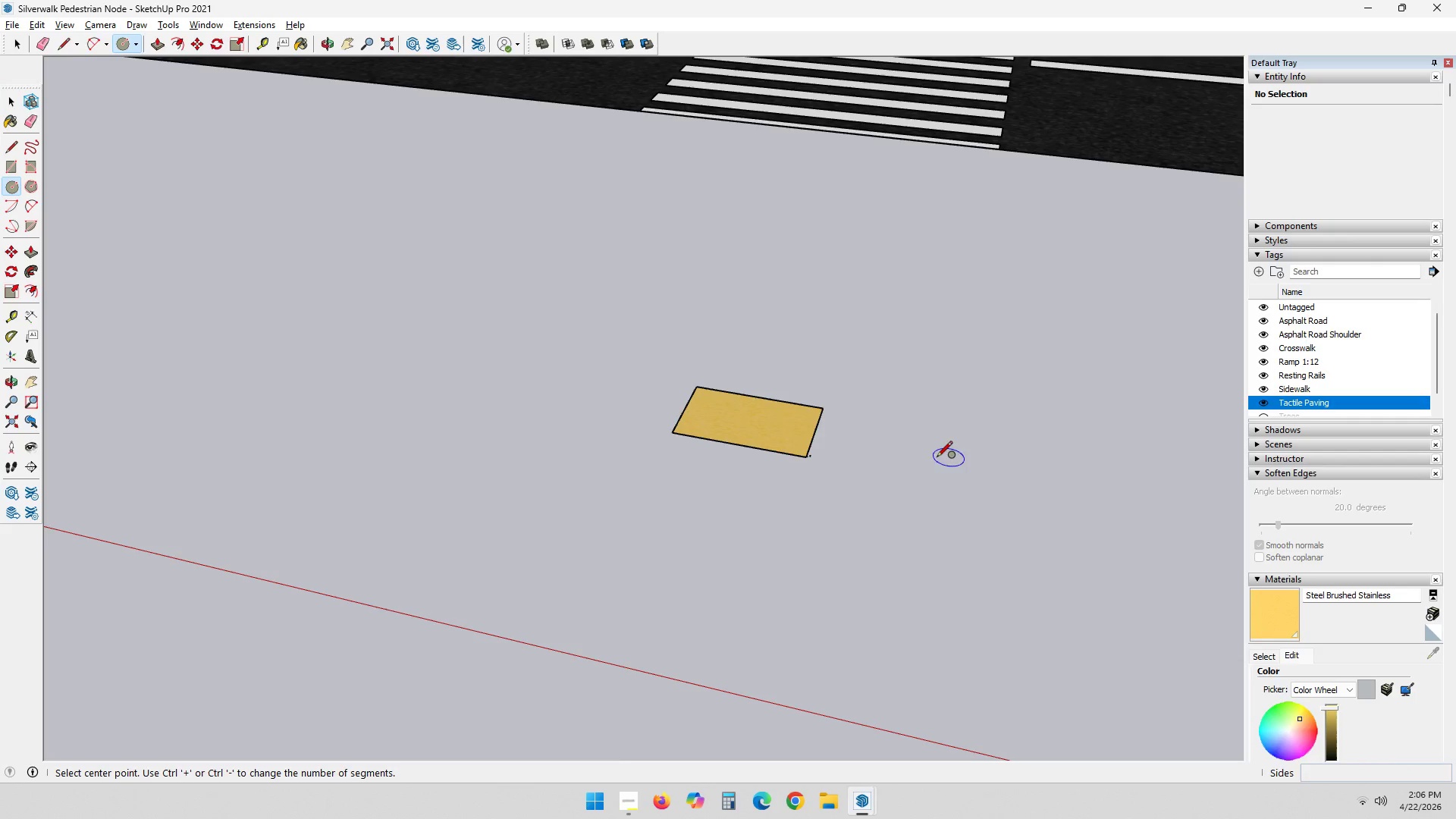 
key(C)
 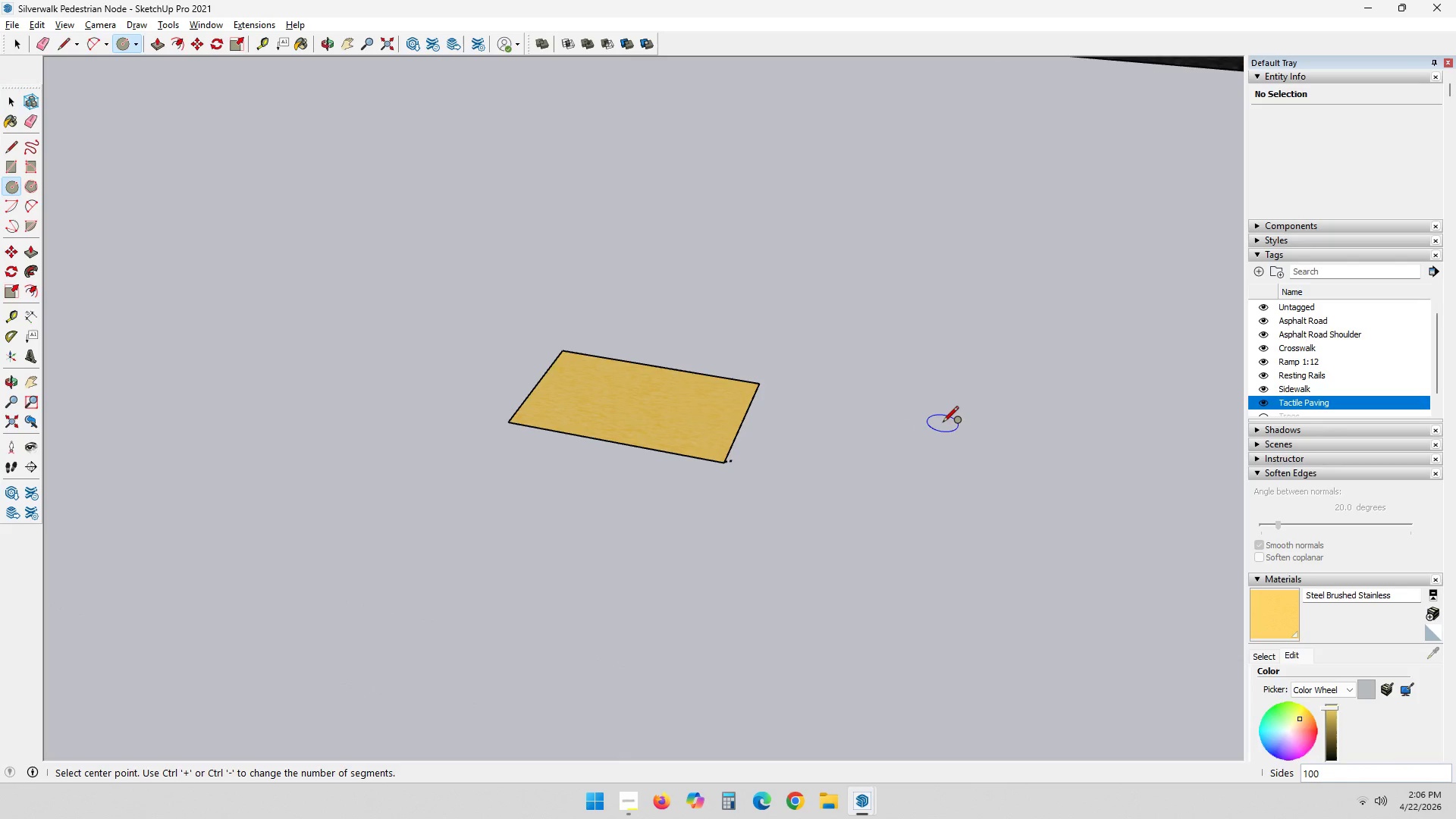 
scroll: coordinate [925, 445], scroll_direction: up, amount: 5.0
 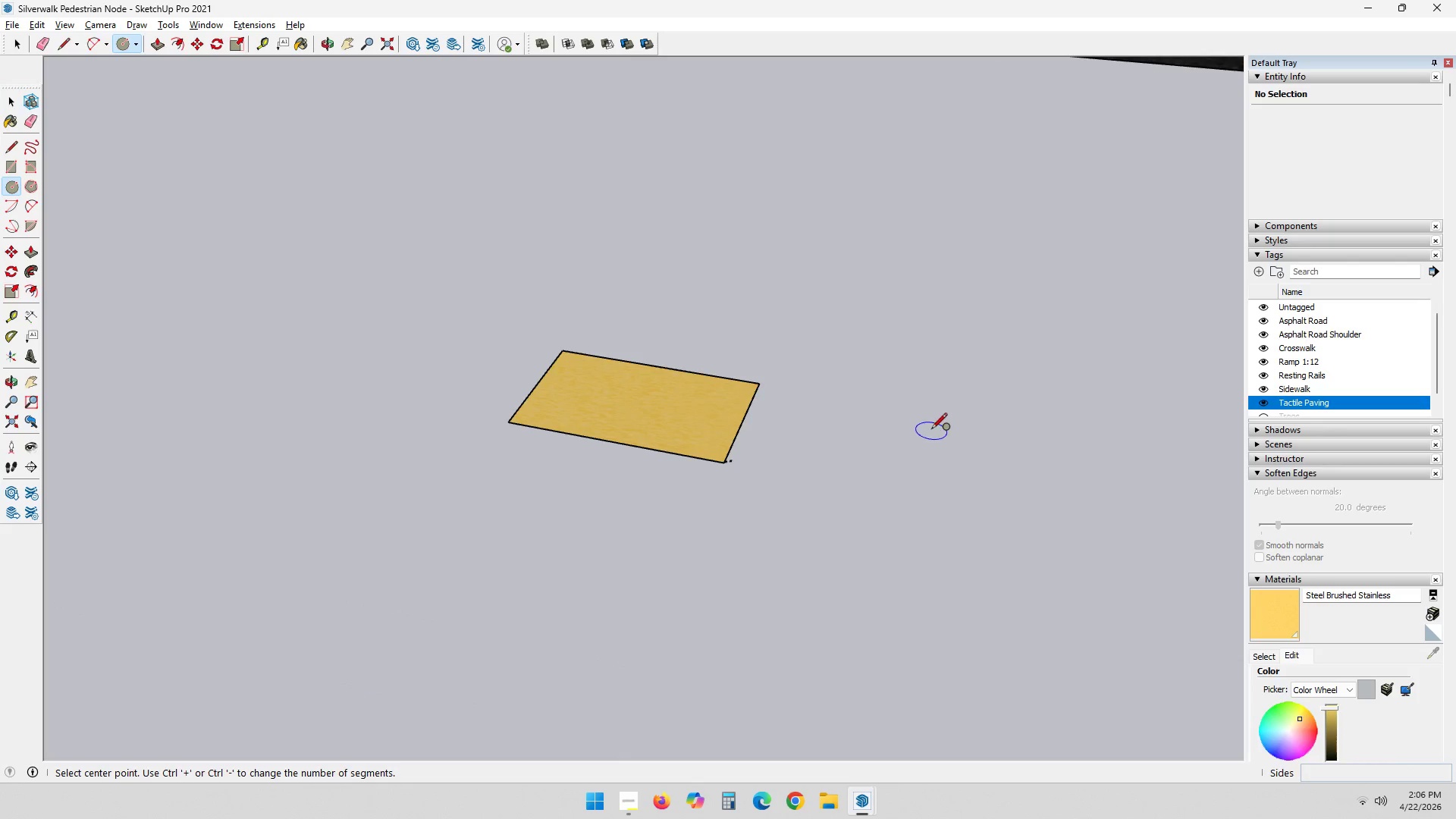 
left_click([943, 421])
 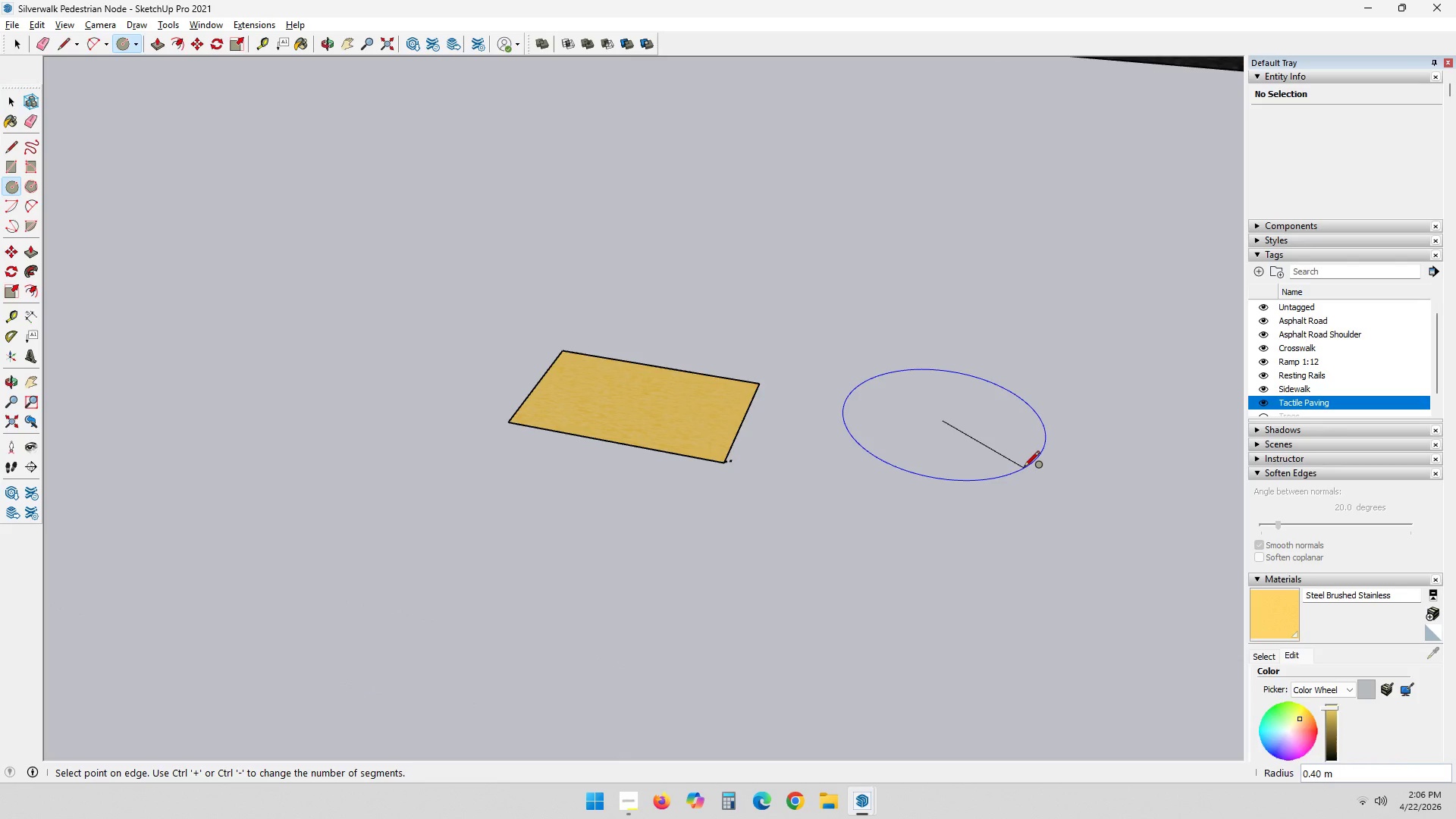 
key(NumpadDecimal)
 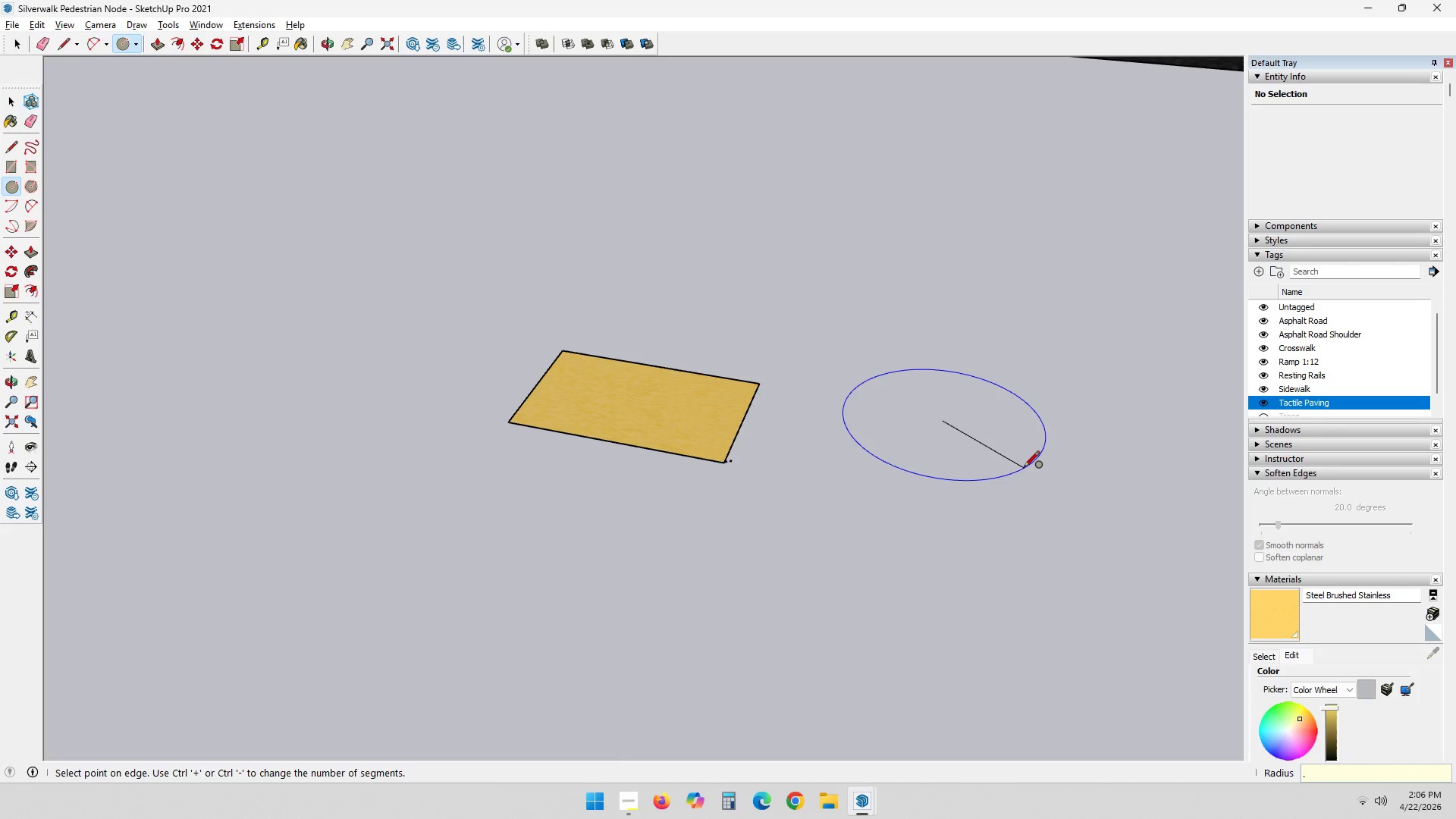 
key(NumpadDecimal)
 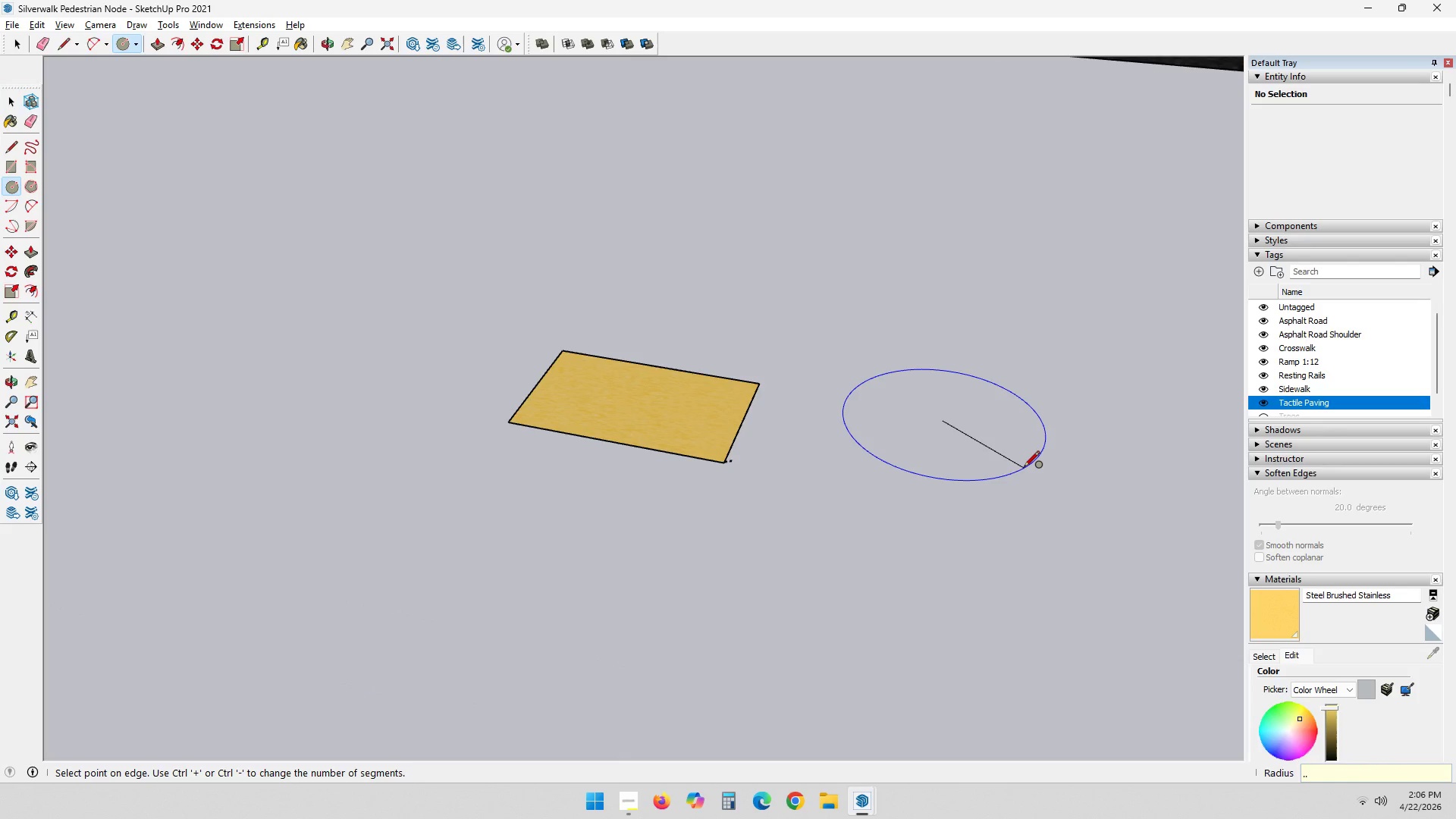 
key(Backspace)
 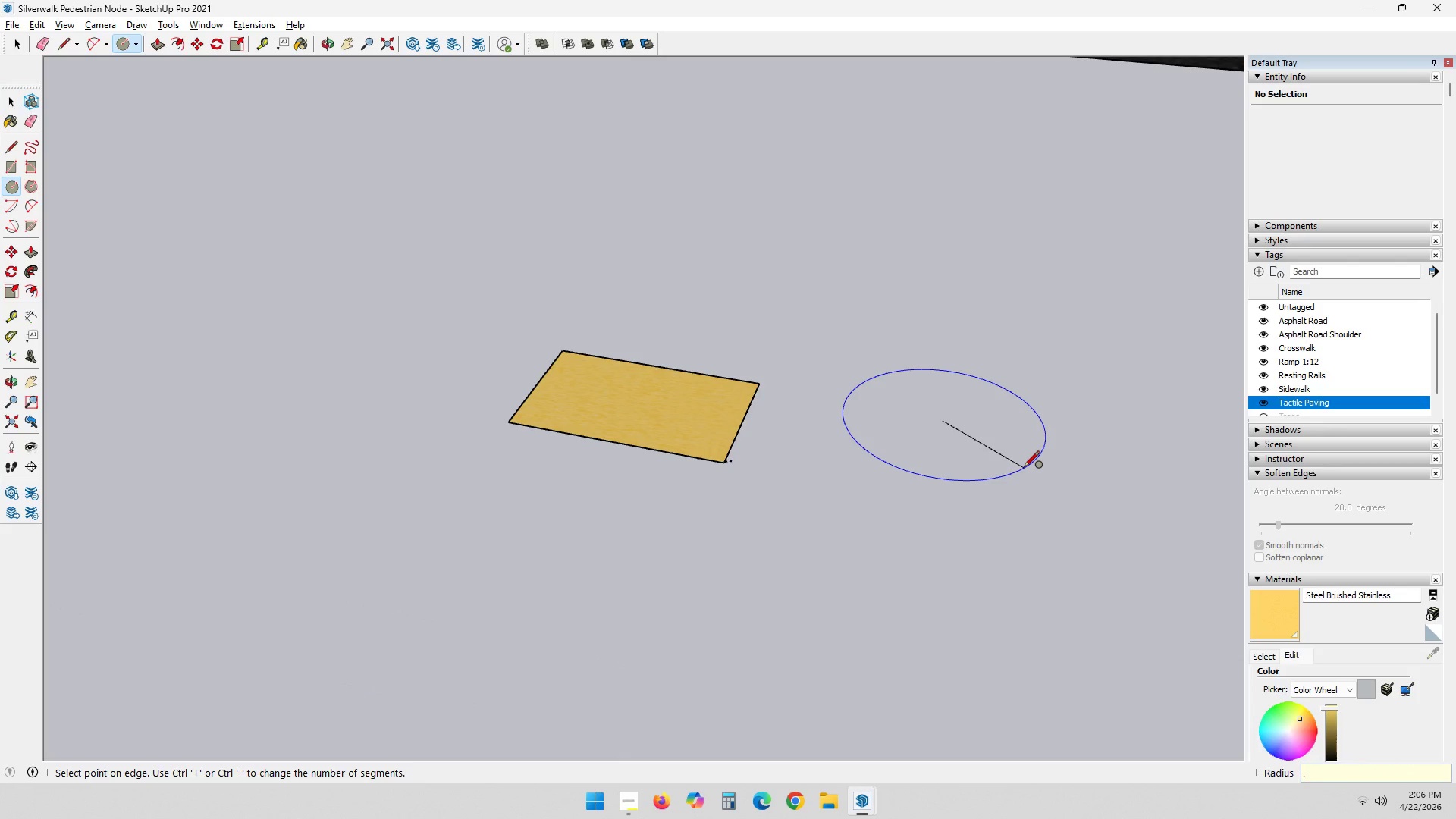 
key(Numpad3)
 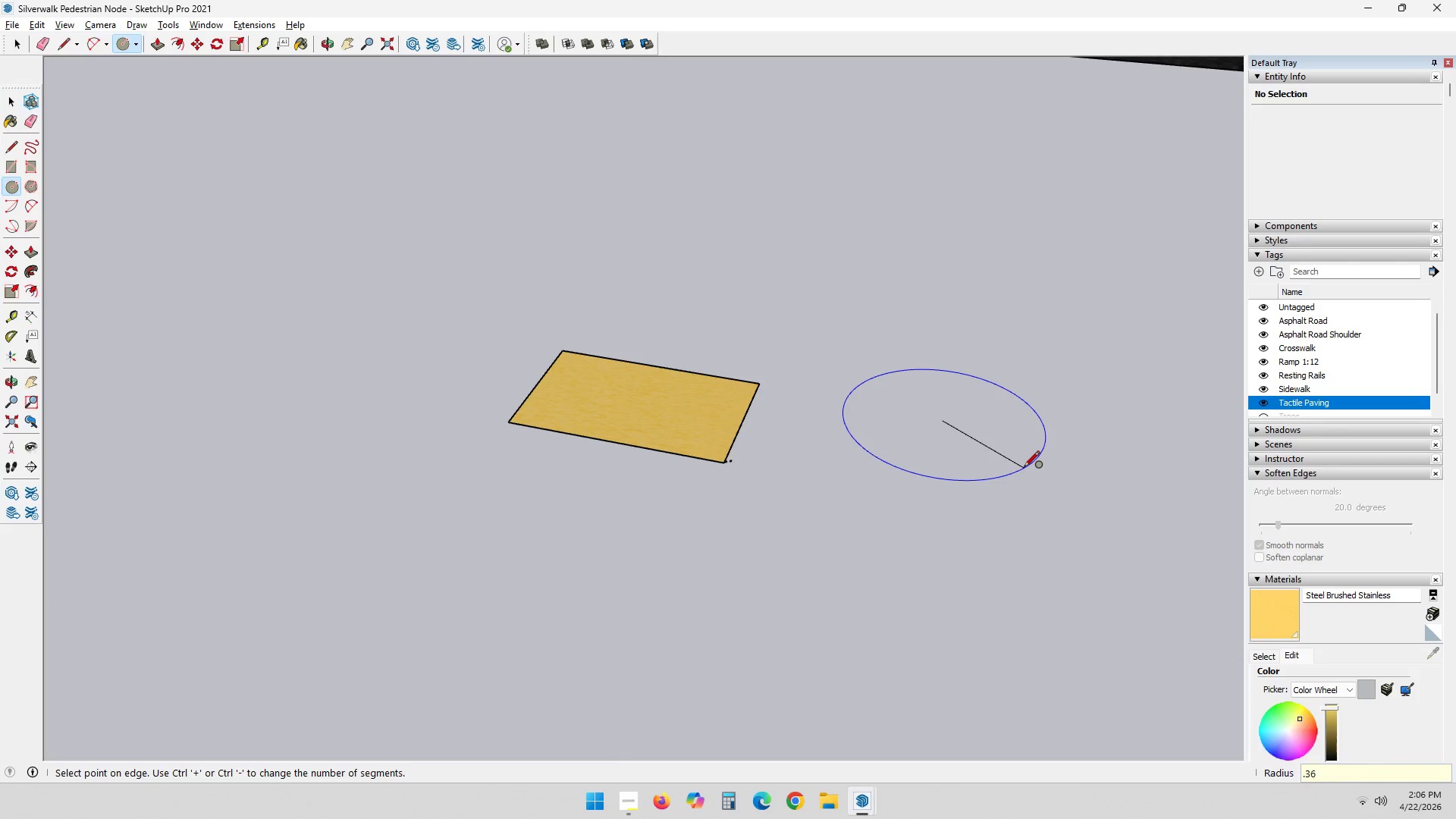 
key(Numpad6)
 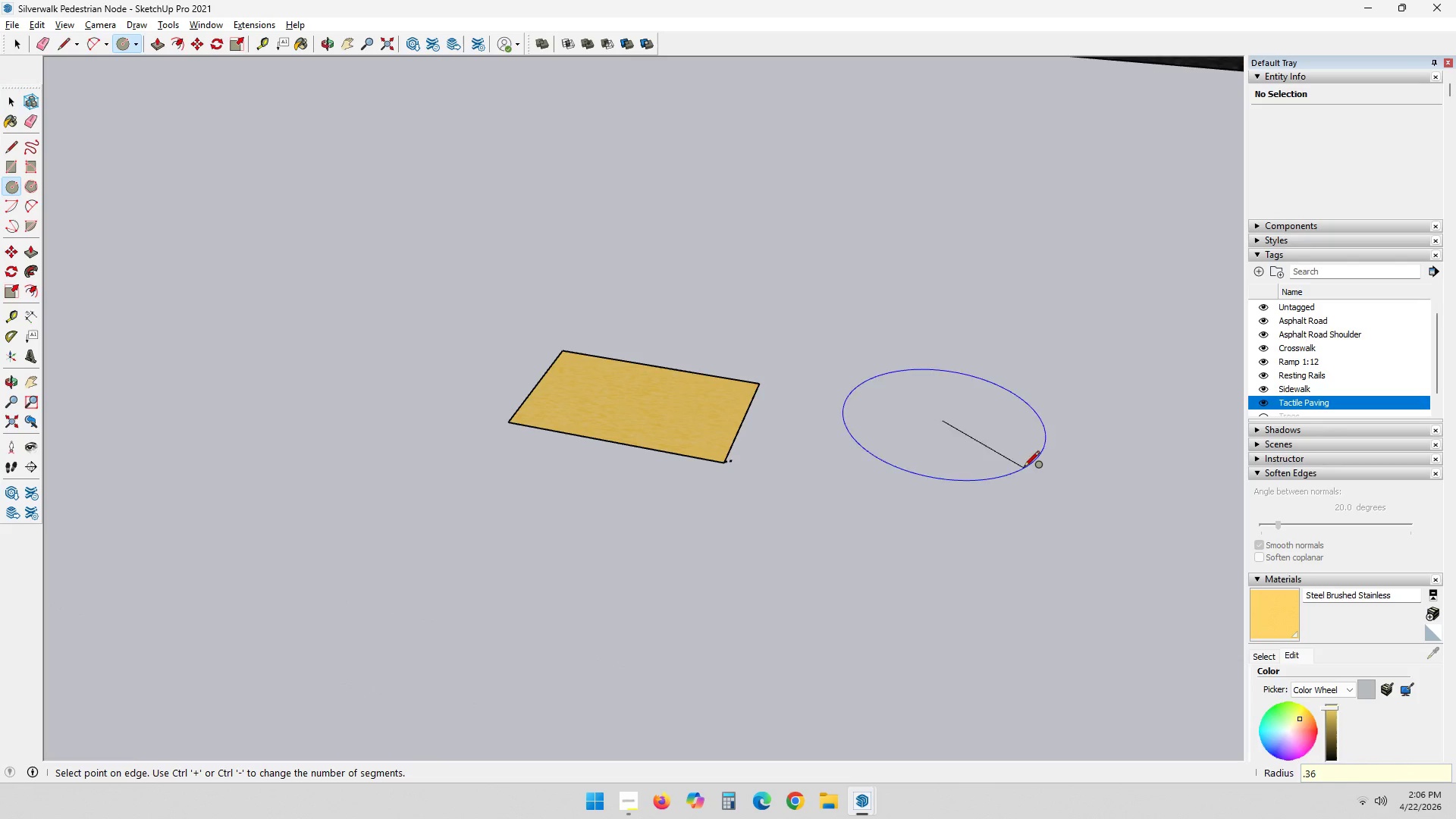 
key(NumpadEnter)
 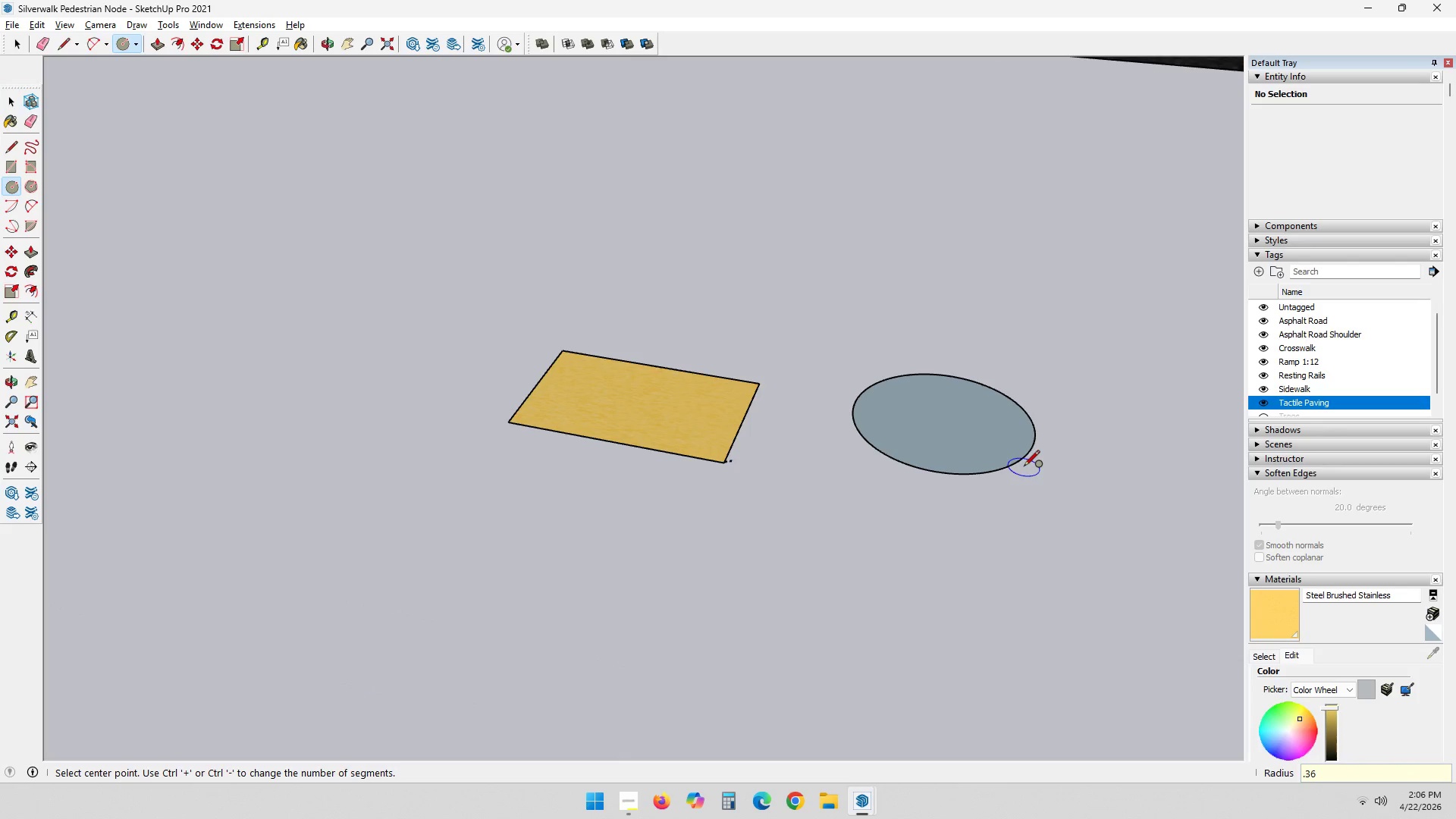 
scroll: coordinate [979, 407], scroll_direction: up, amount: 8.0
 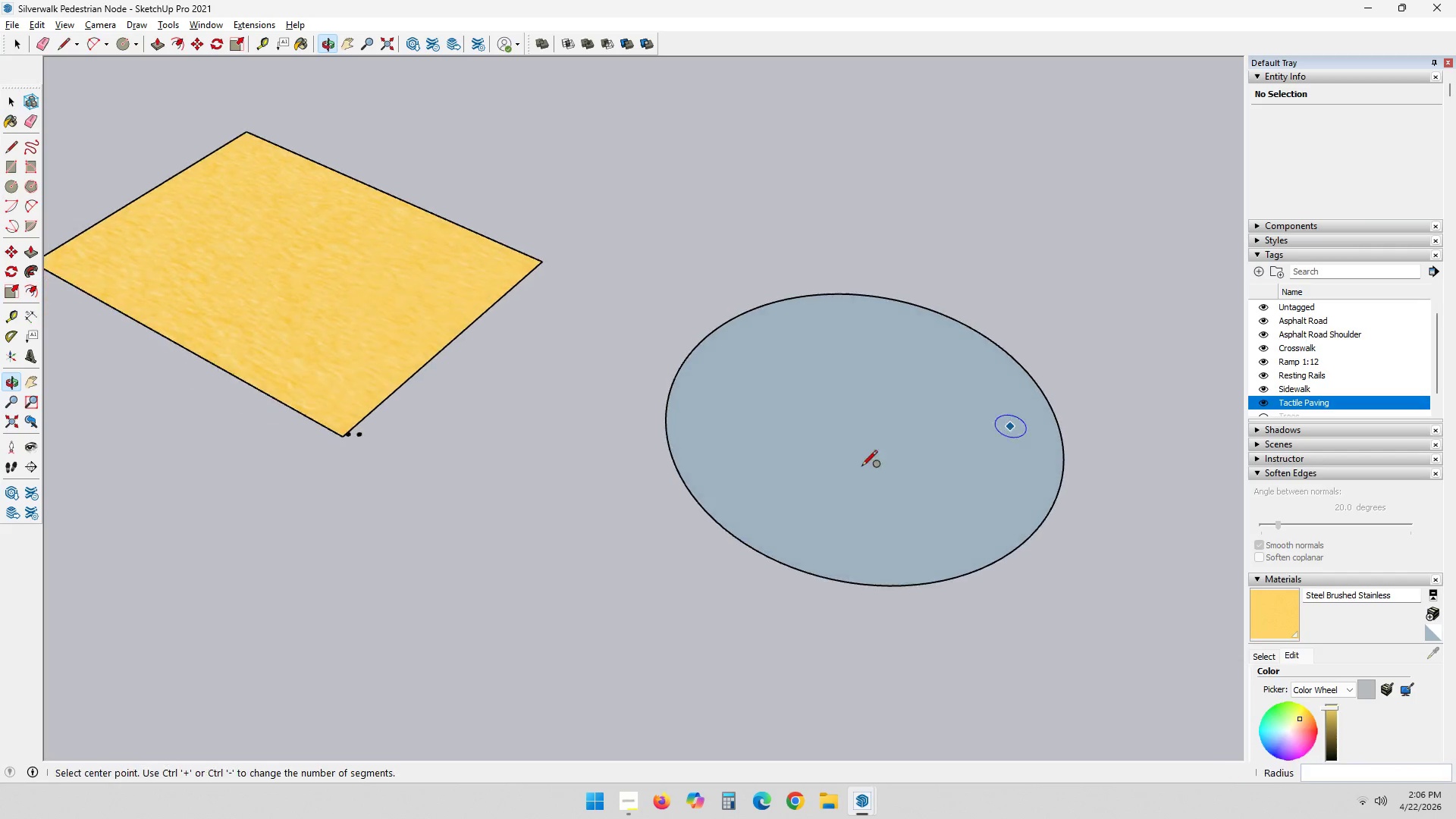 
scroll: coordinate [965, 446], scroll_direction: down, amount: 3.0
 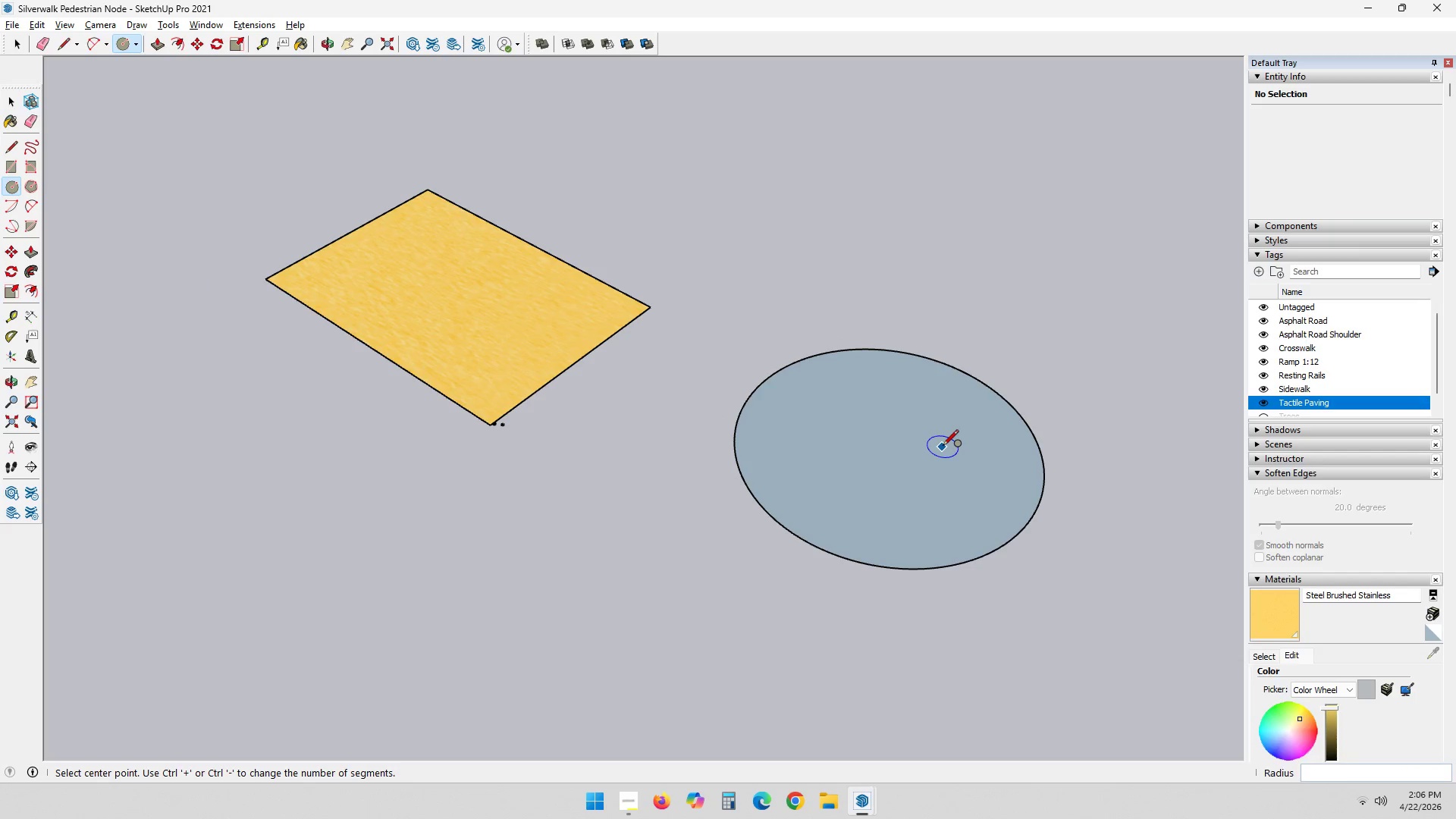 
key(L)
 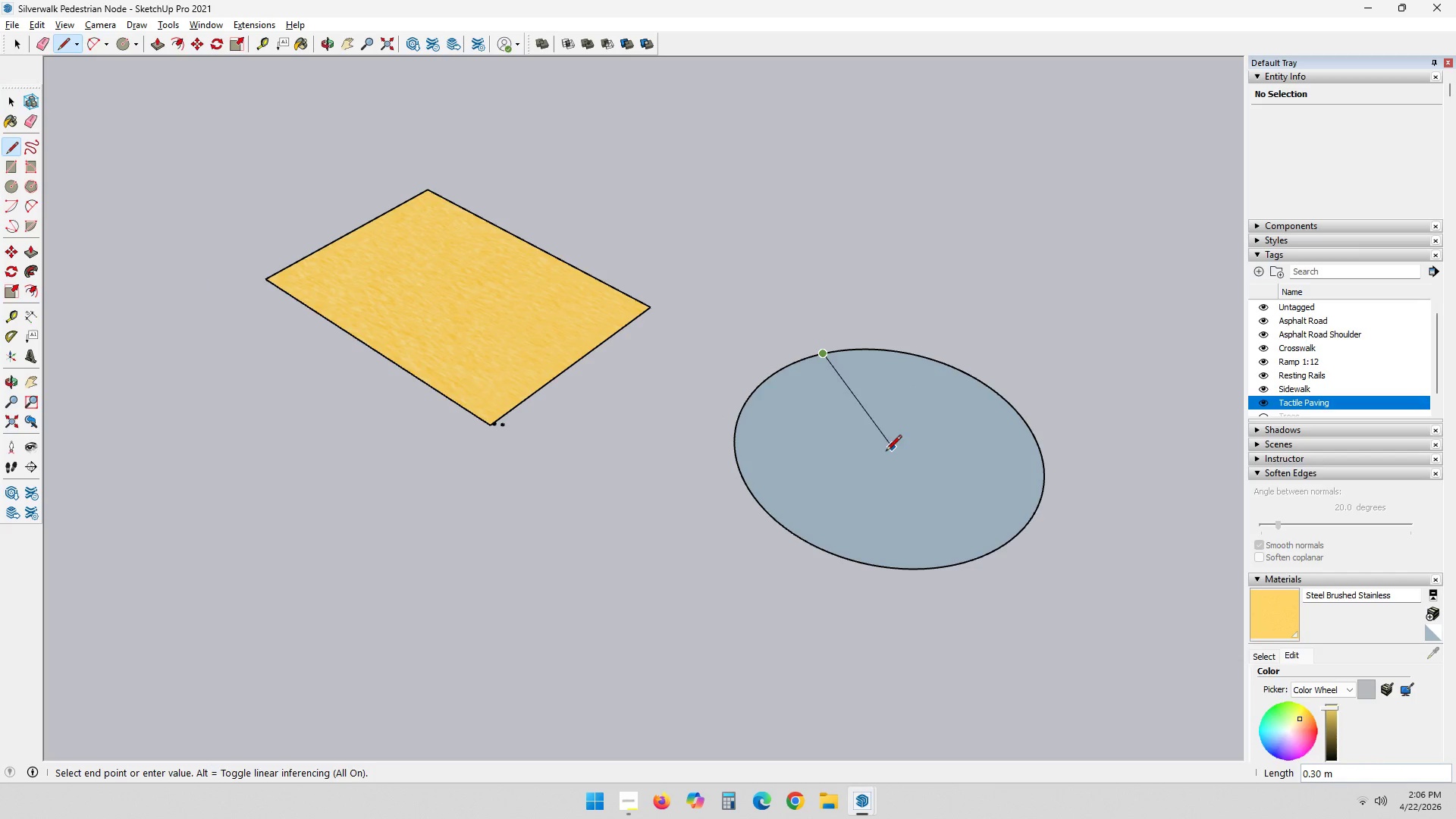 
left_click([890, 449])
 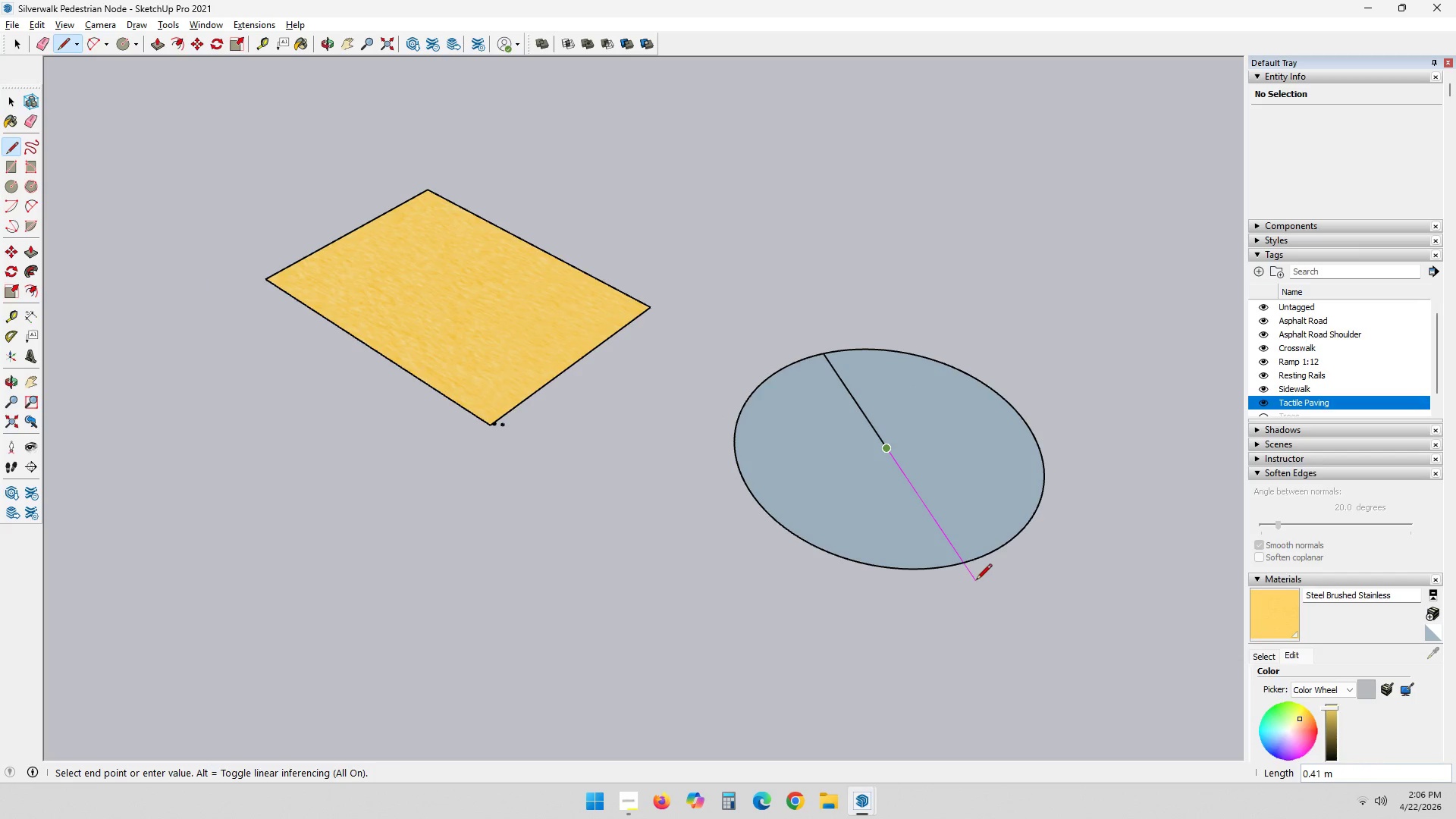 
left_click([986, 593])
 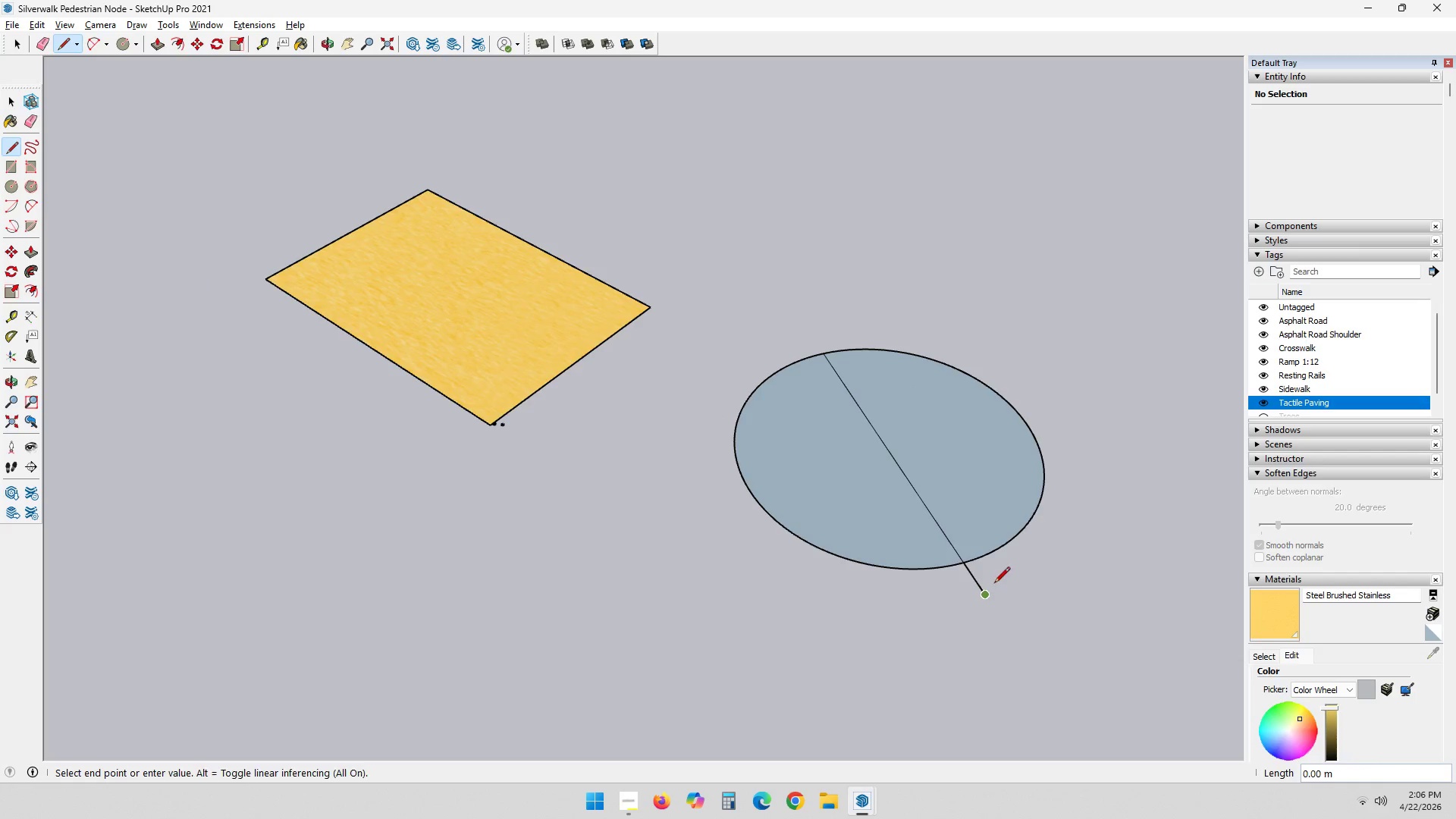 
key(E)
 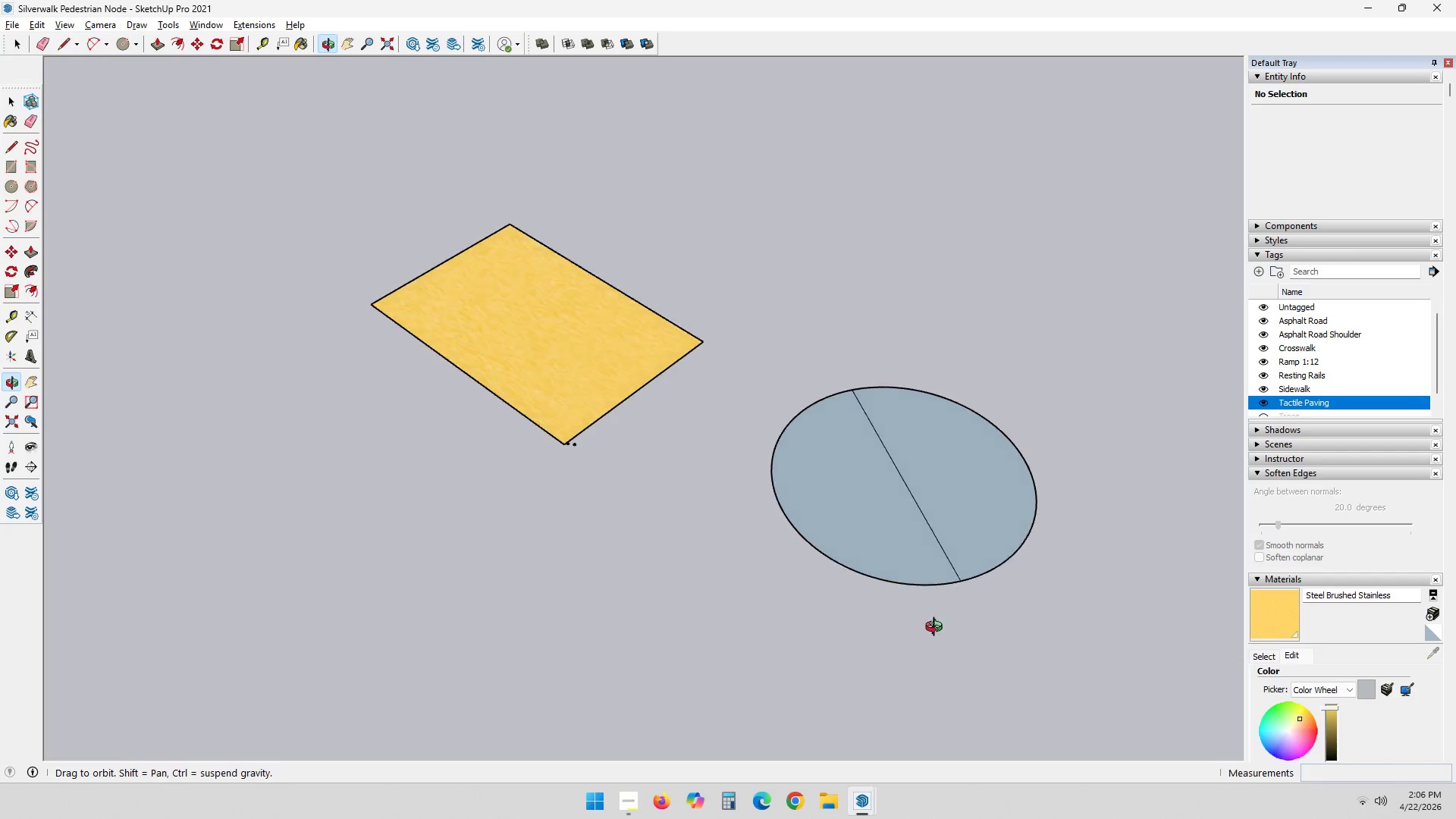 
scroll: coordinate [993, 580], scroll_direction: down, amount: 2.0
 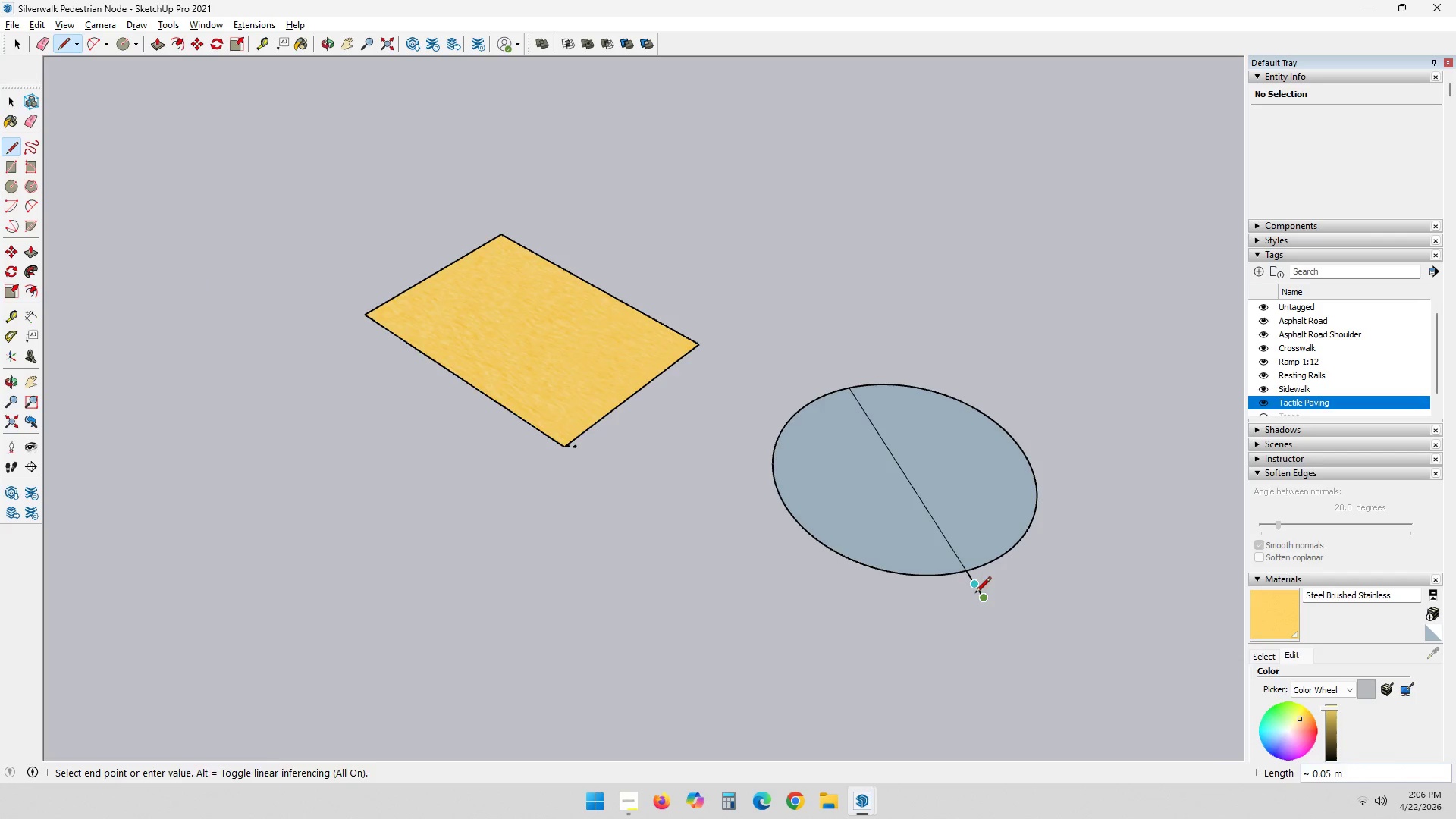 
key(A)
 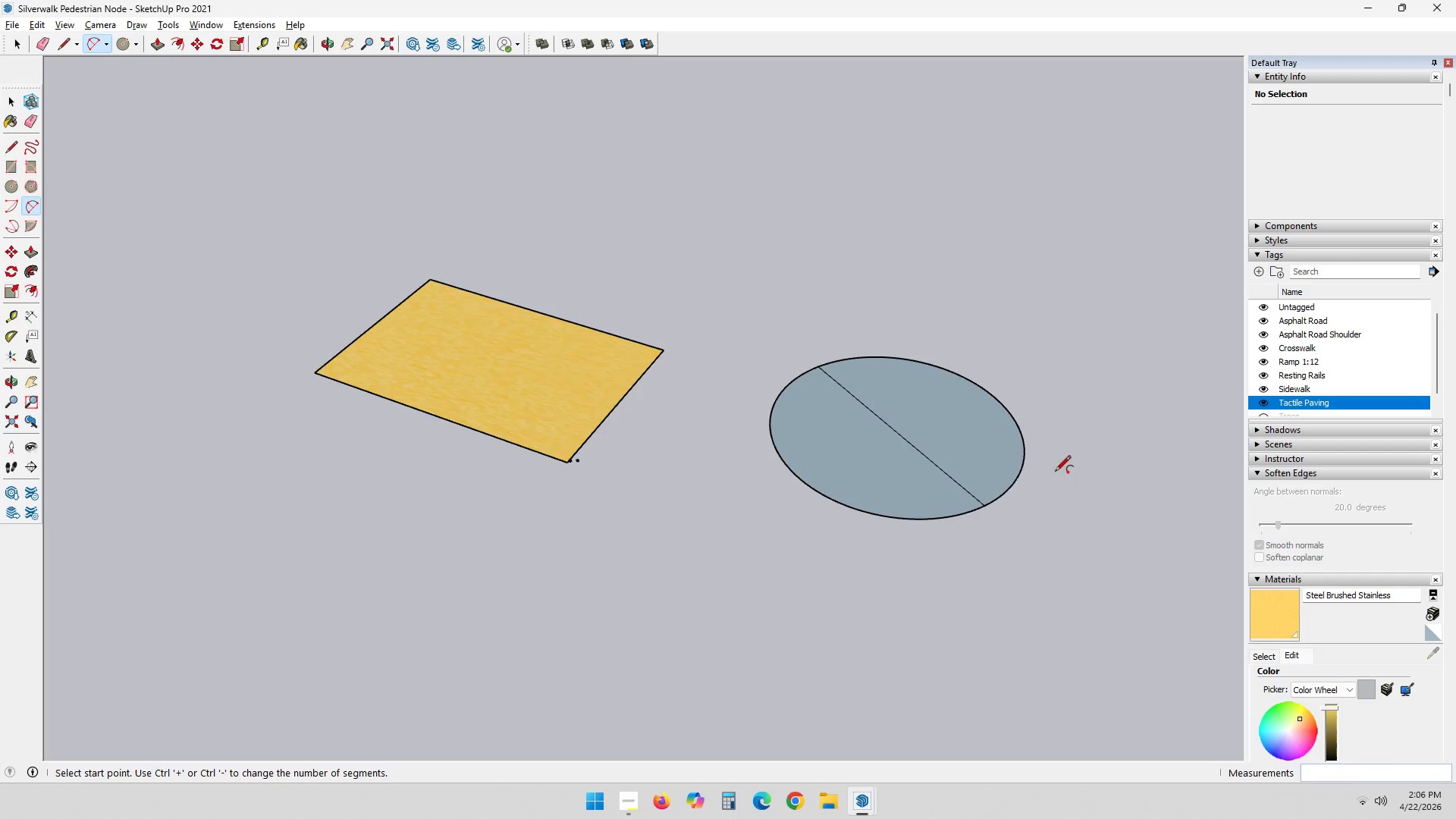 
scroll: coordinate [967, 516], scroll_direction: up, amount: 6.0
 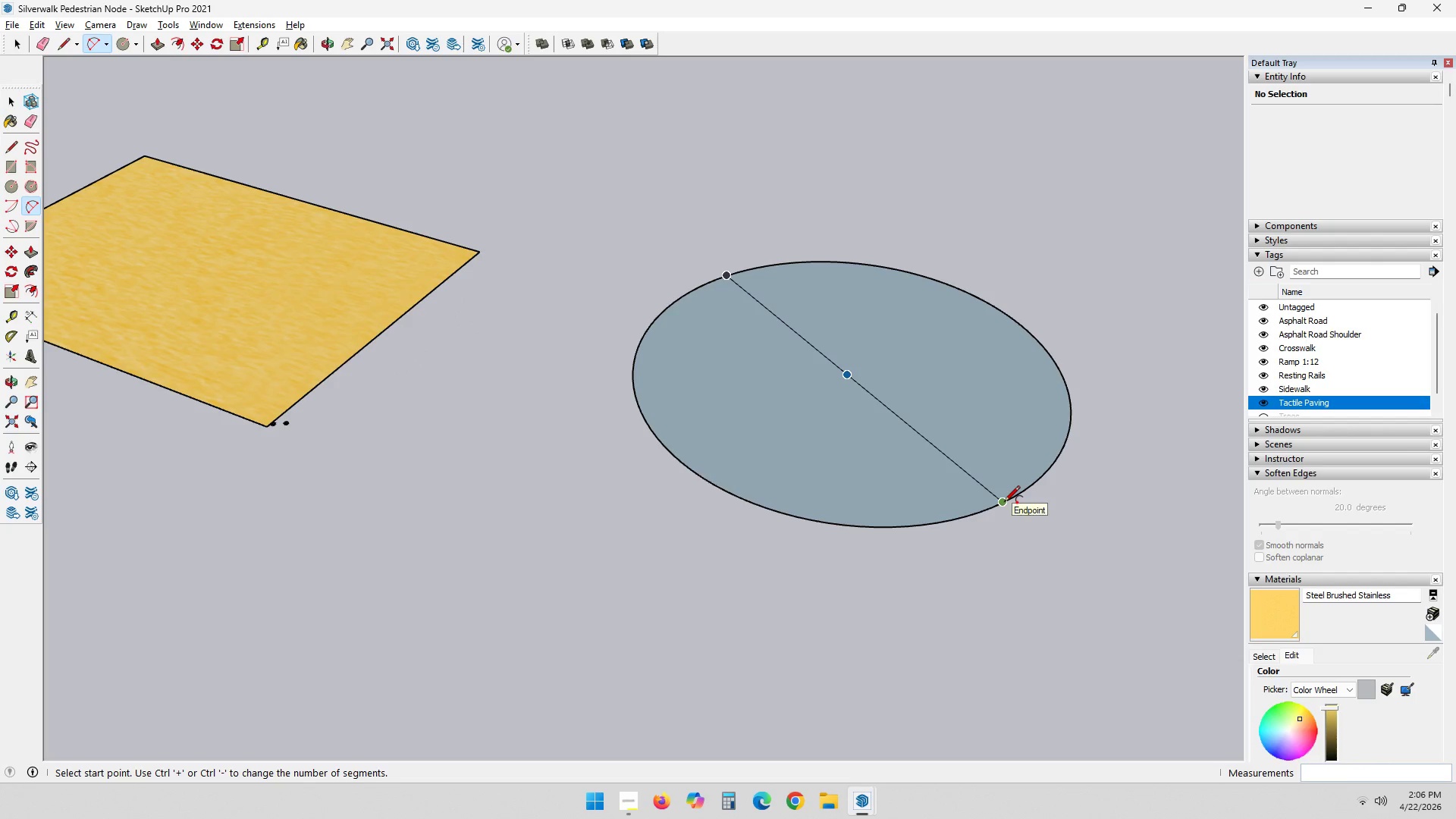 
left_click_drag(start_coordinate=[1004, 503], to_coordinate=[1002, 497])
 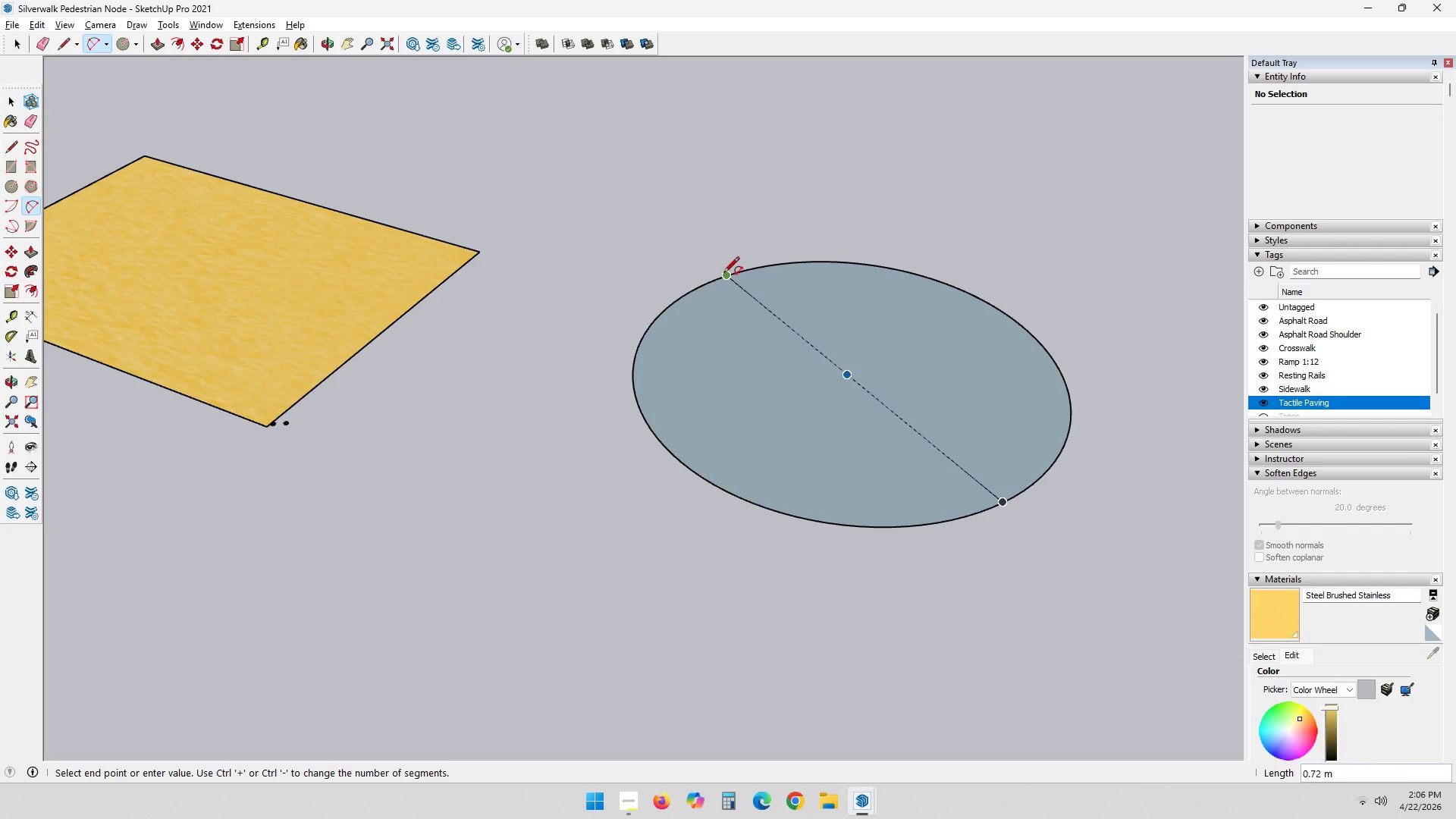 
left_click([723, 274])
 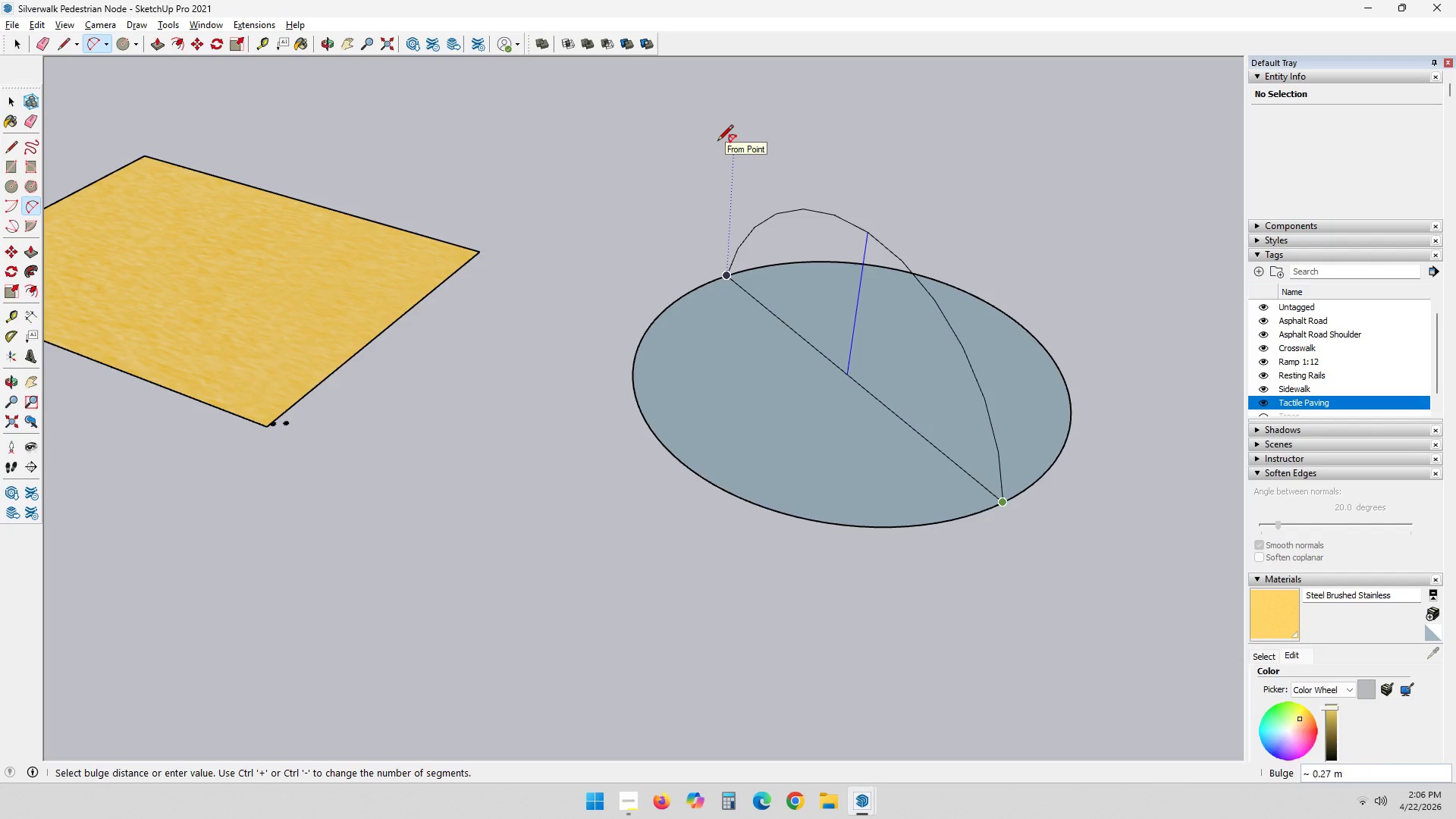 
key(Numpad2)
 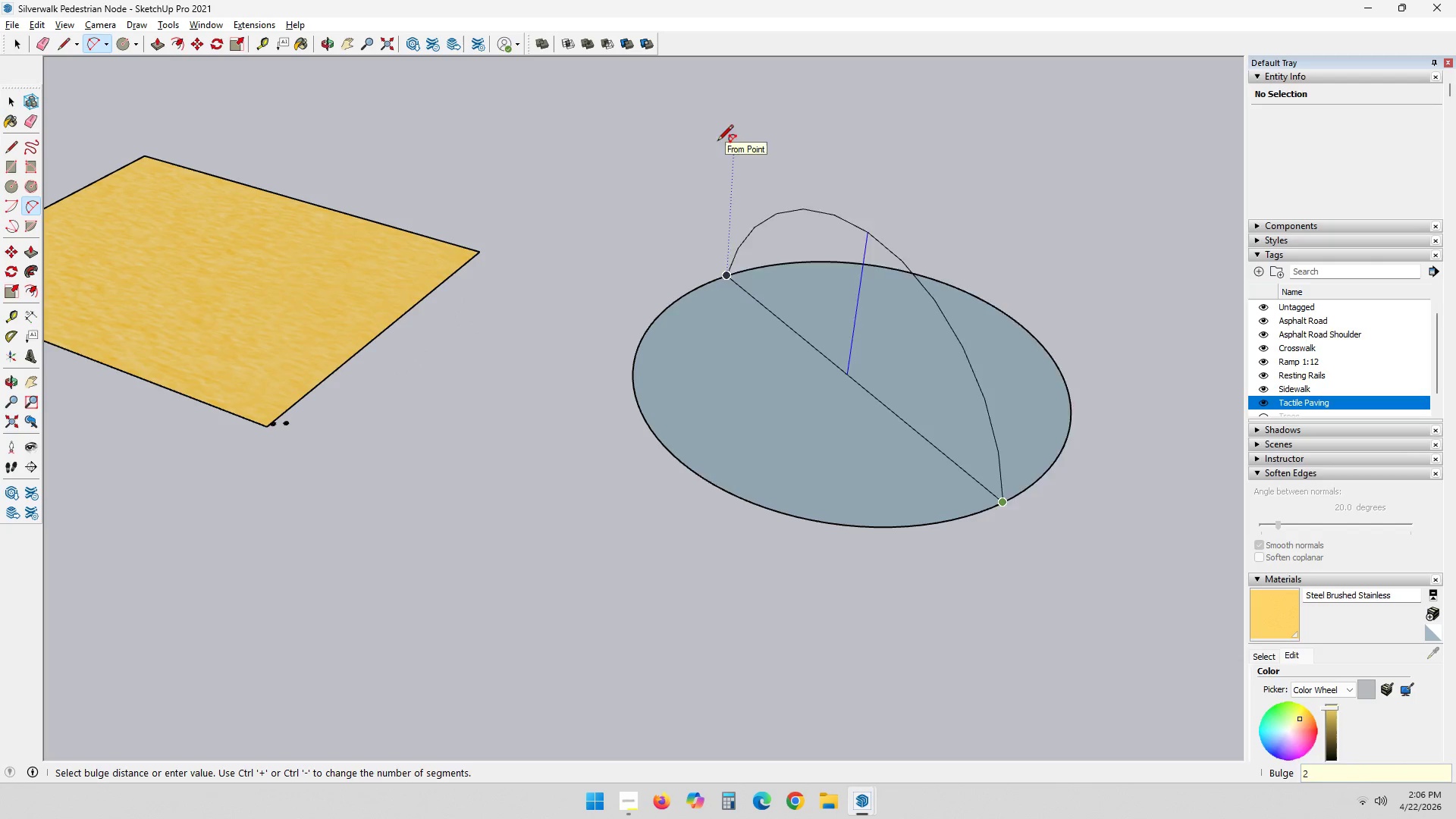 
key(NumpadEnter)
 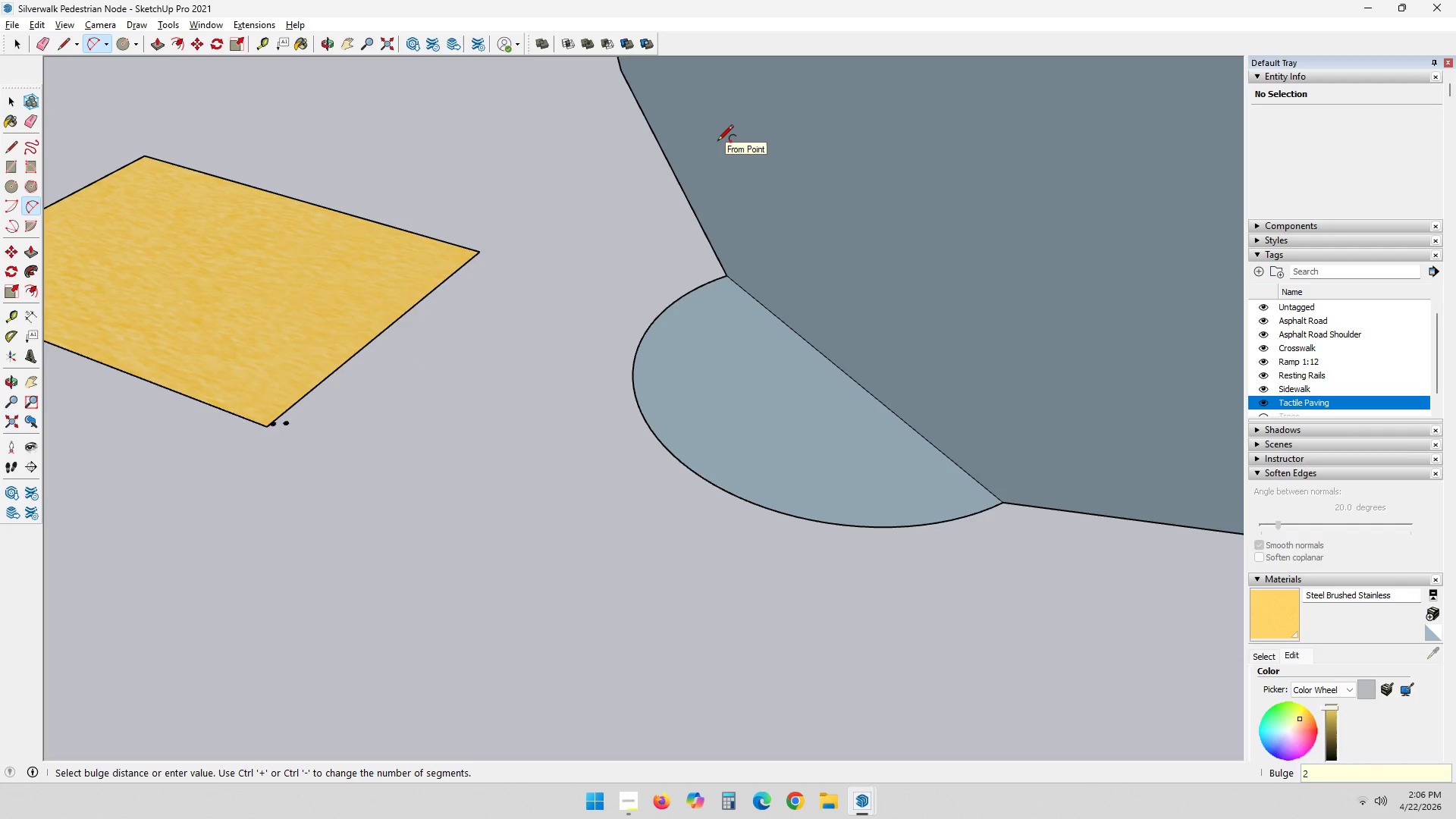 
key(Control+ControlLeft)
 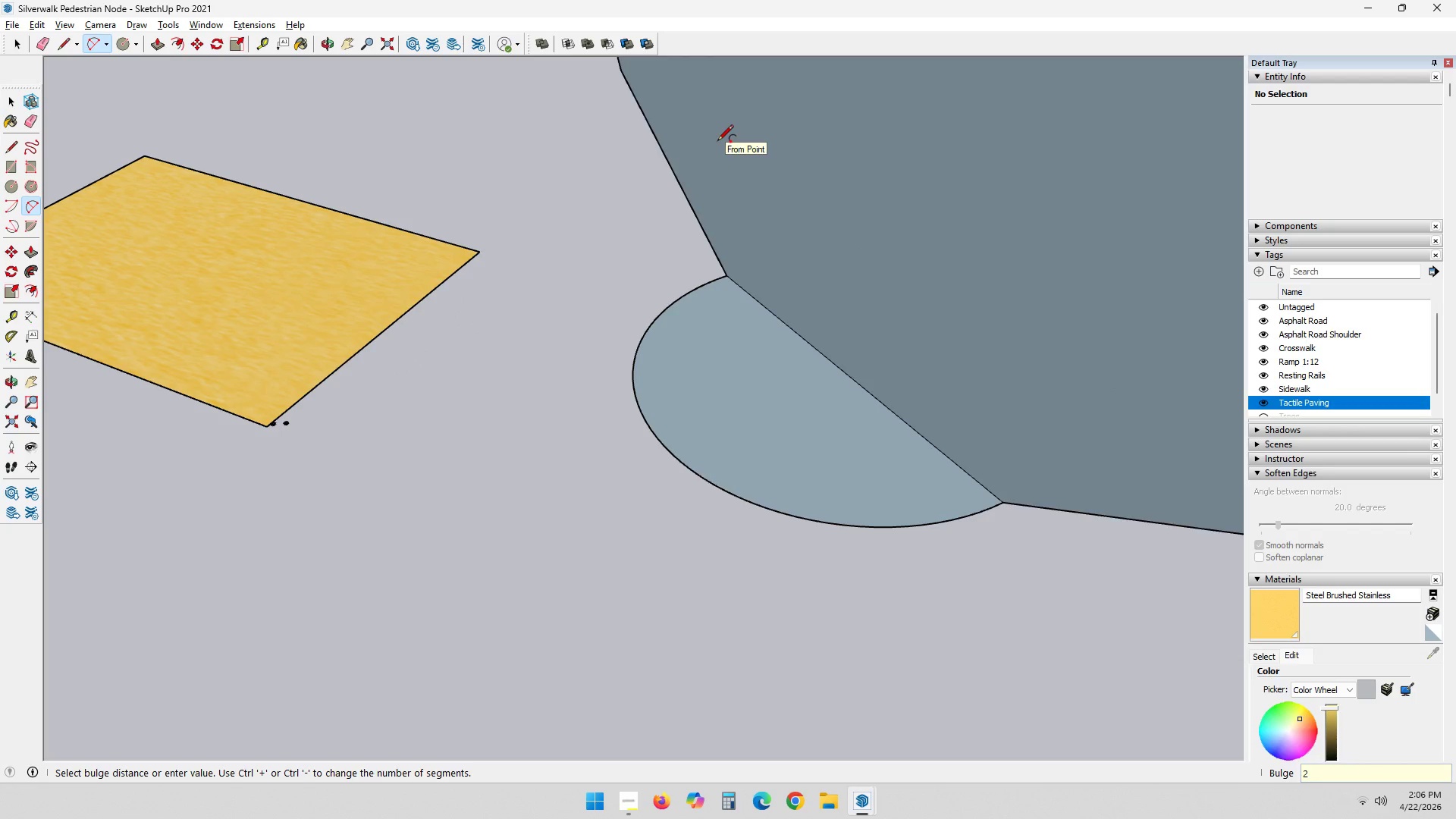 
key(Control+Z)
 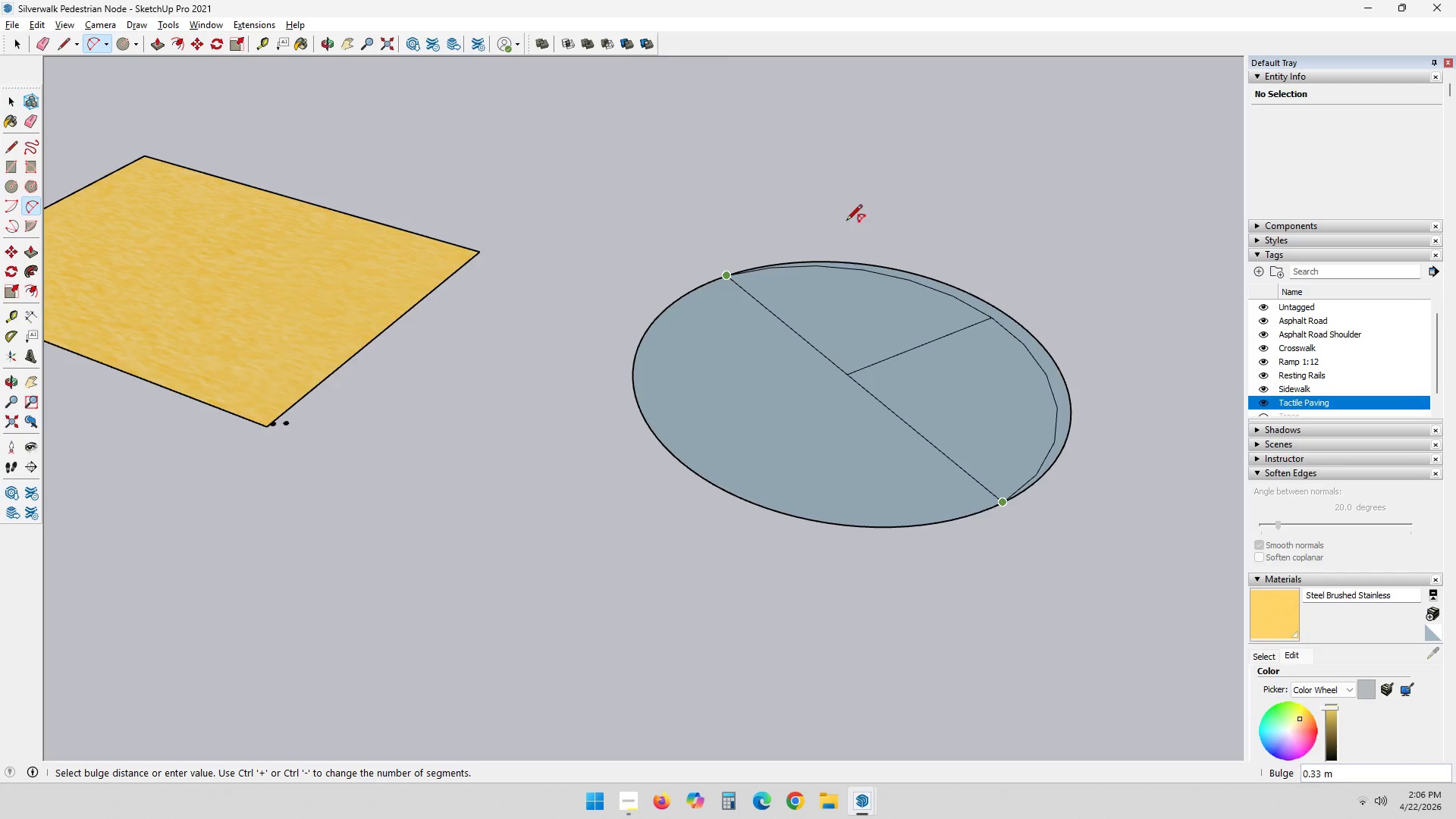 
wait(5.94)
 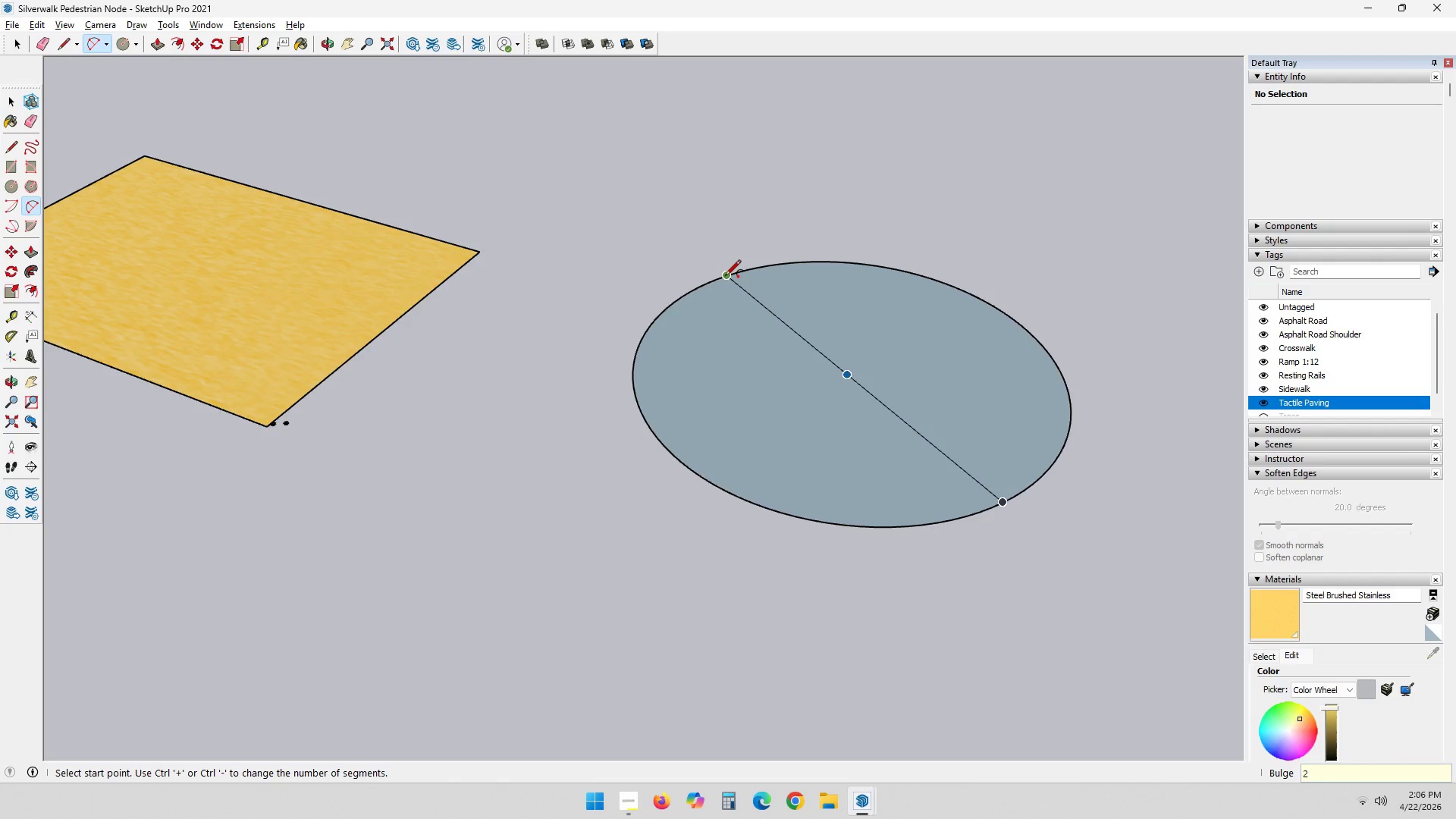 
key(NumpadDecimal)
 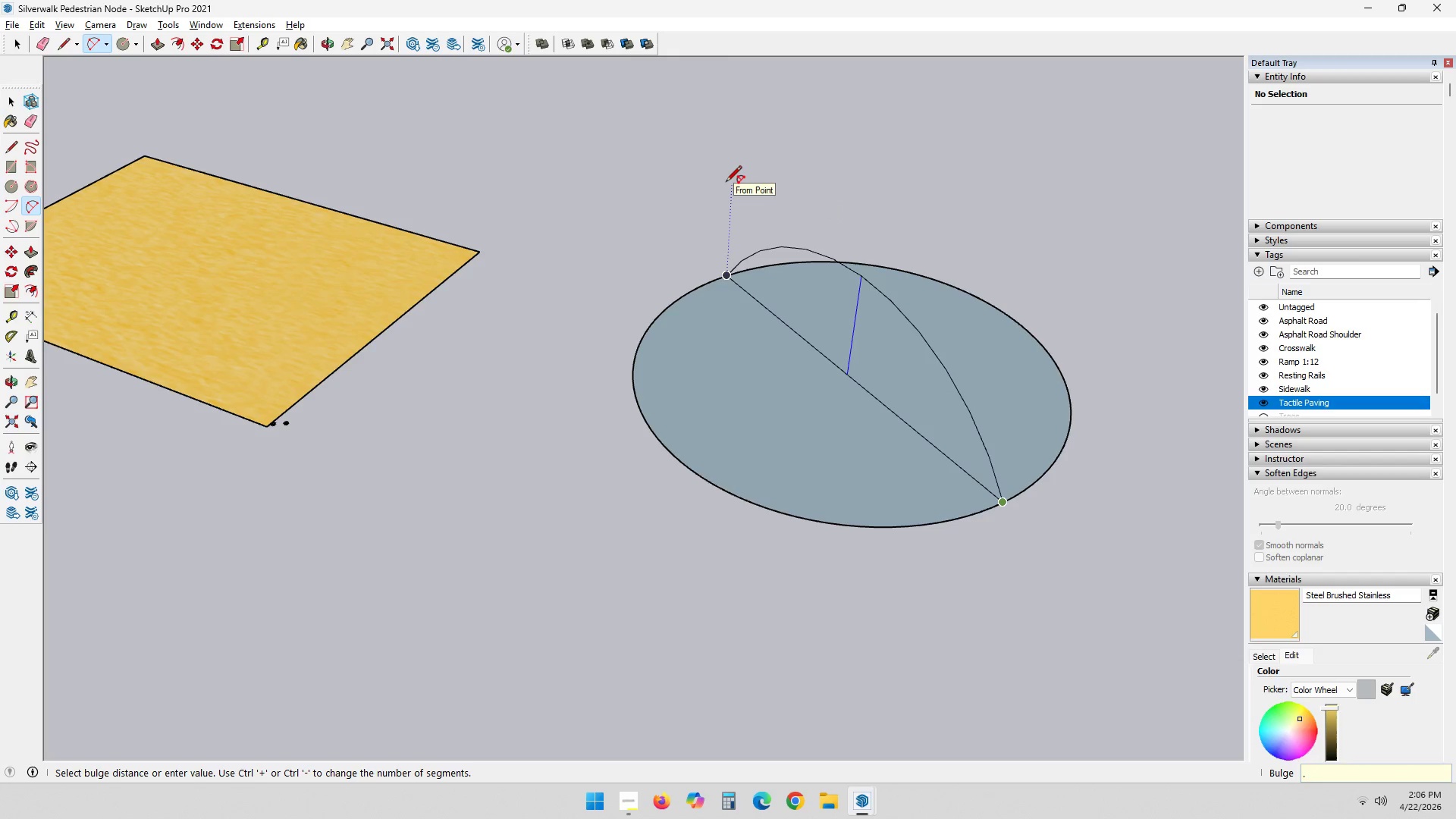 
key(Numpad0)
 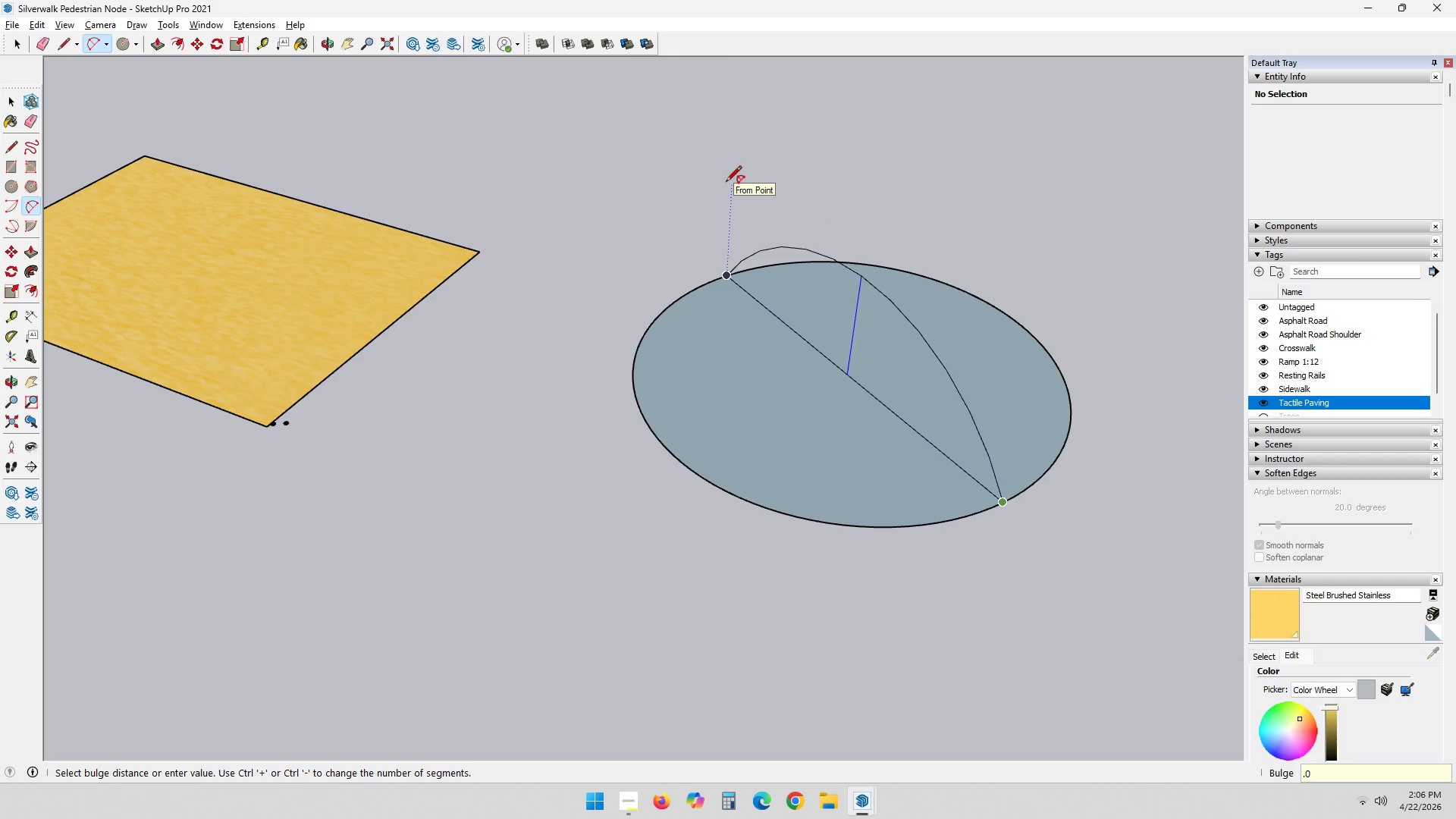 
key(Numpad2)
 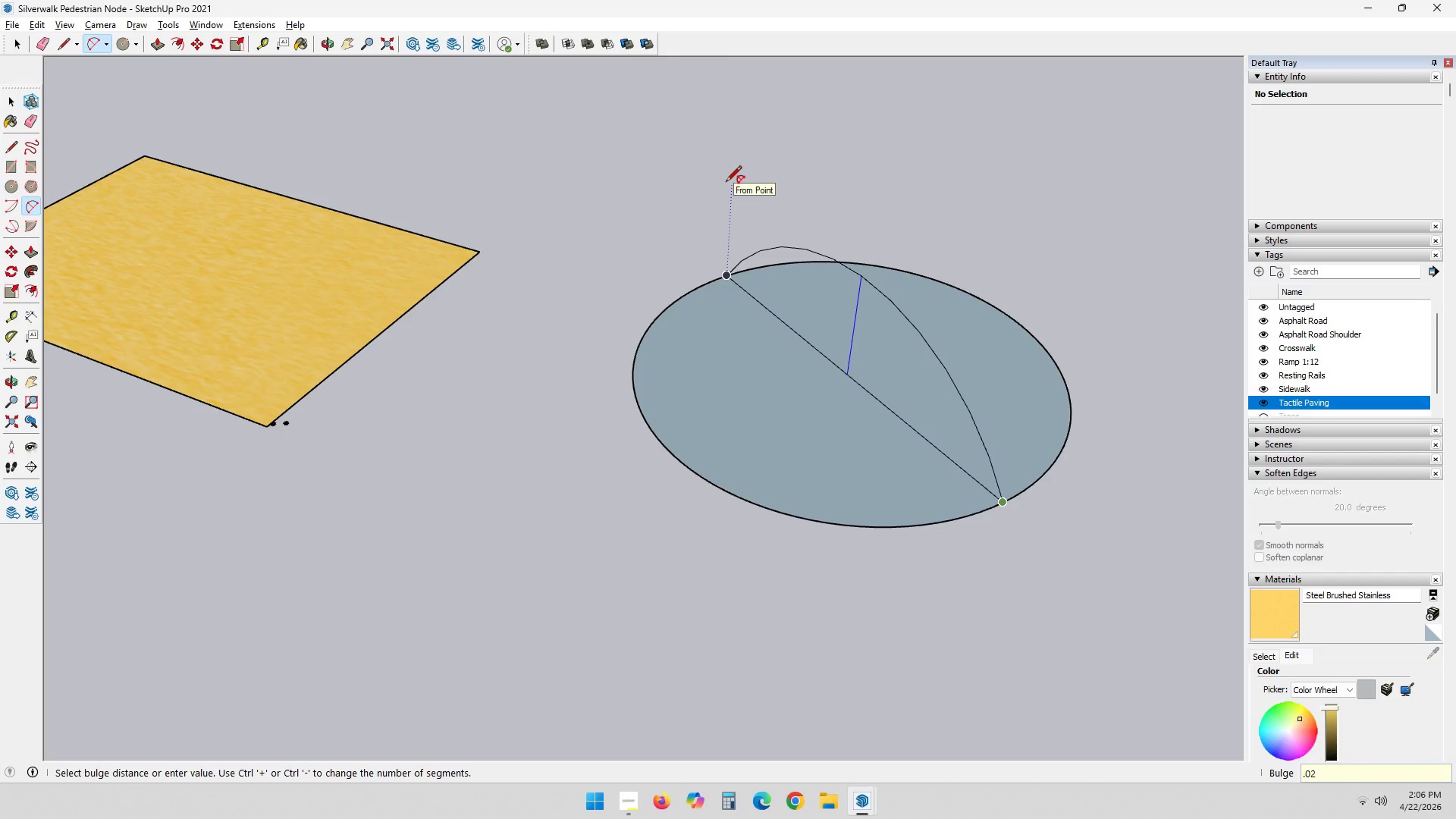 
key(NumpadEnter)
 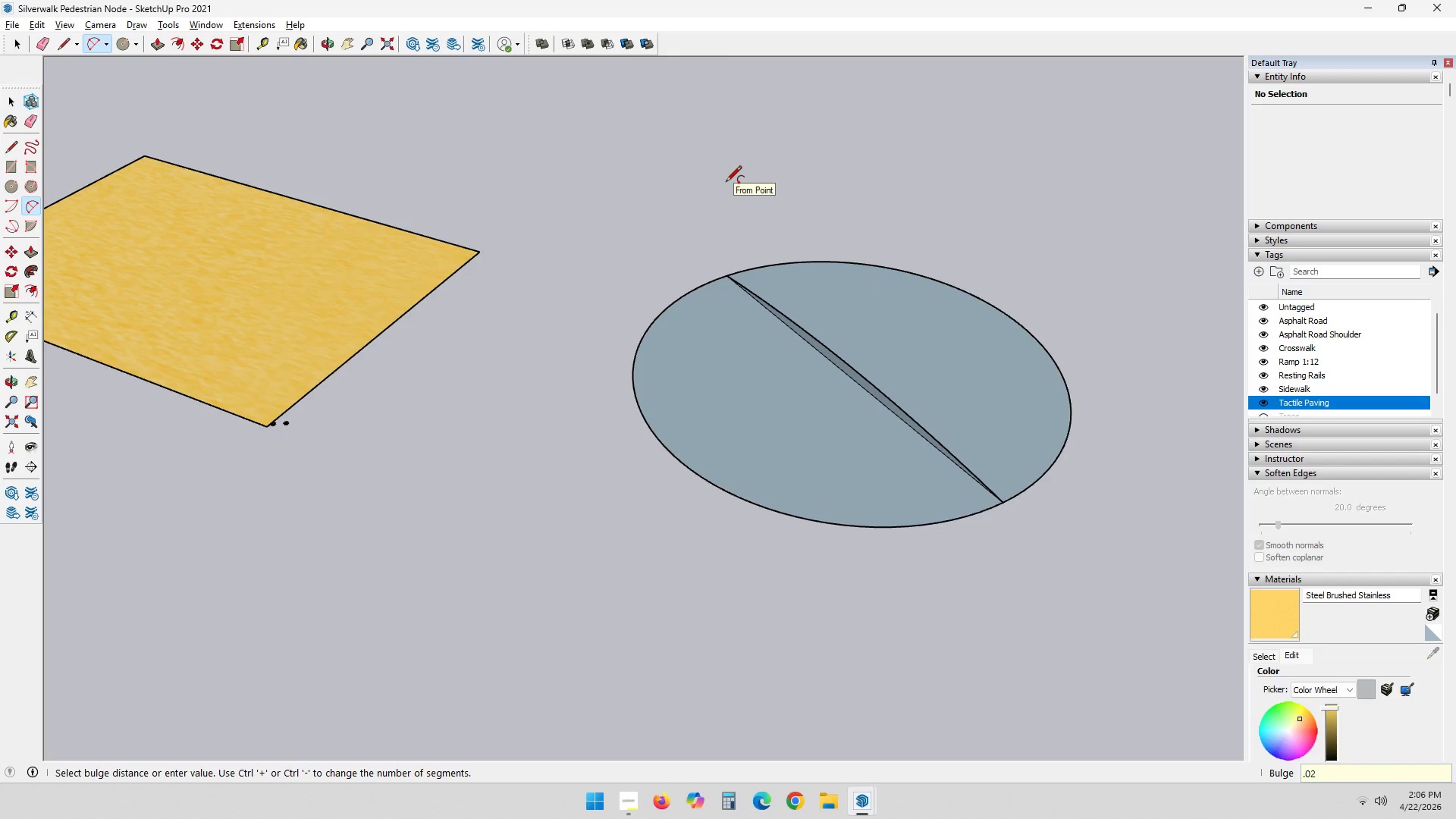 
key(Control+ControlLeft)
 